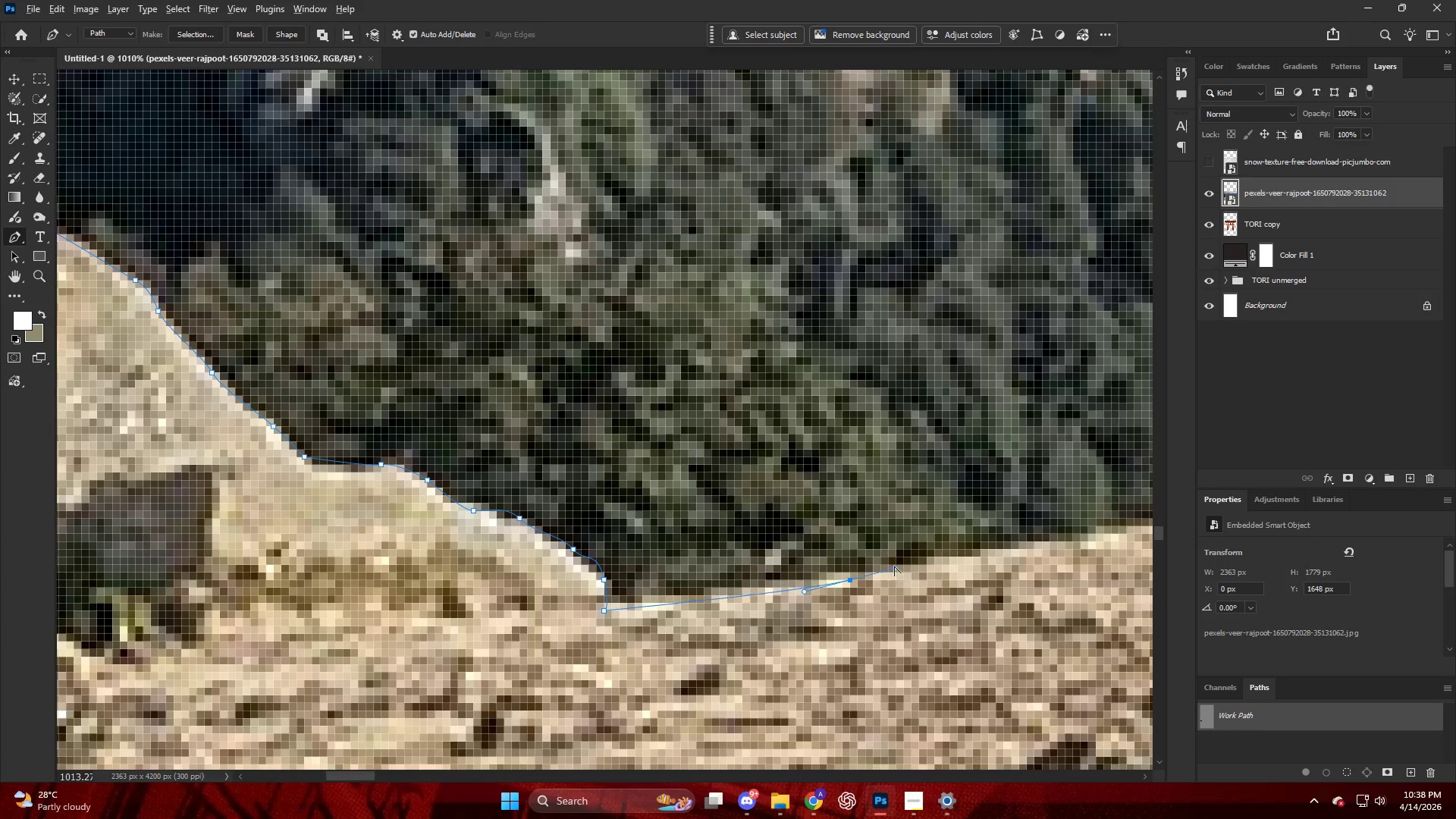 
hold_key(key=AltLeft, duration=0.69)
 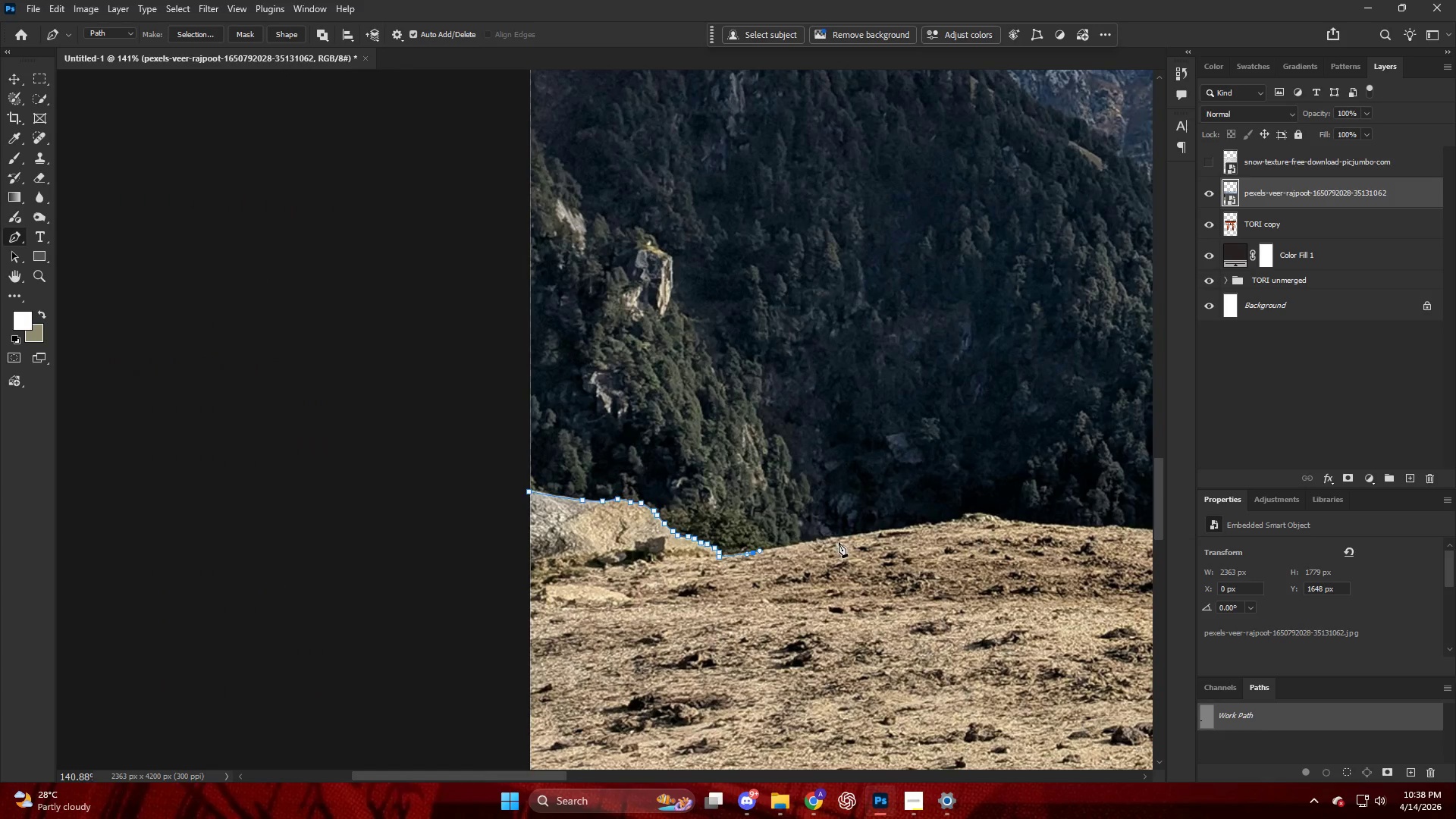 
key(Control+ControlLeft)
 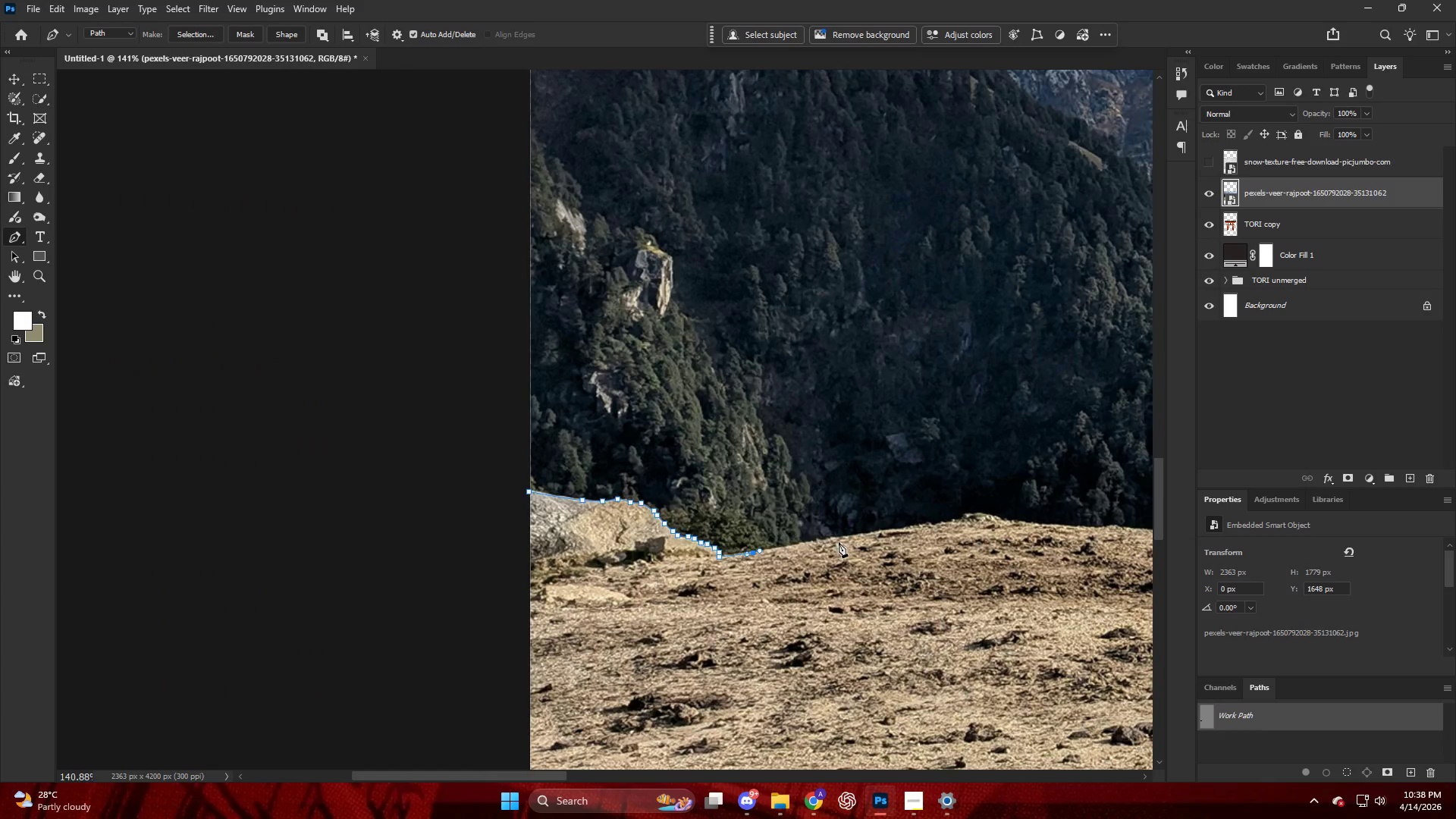 
hold_key(key=AltLeft, duration=0.75)
scroll: coordinate [795, 544], scroll_direction: down, amount: 14.0
 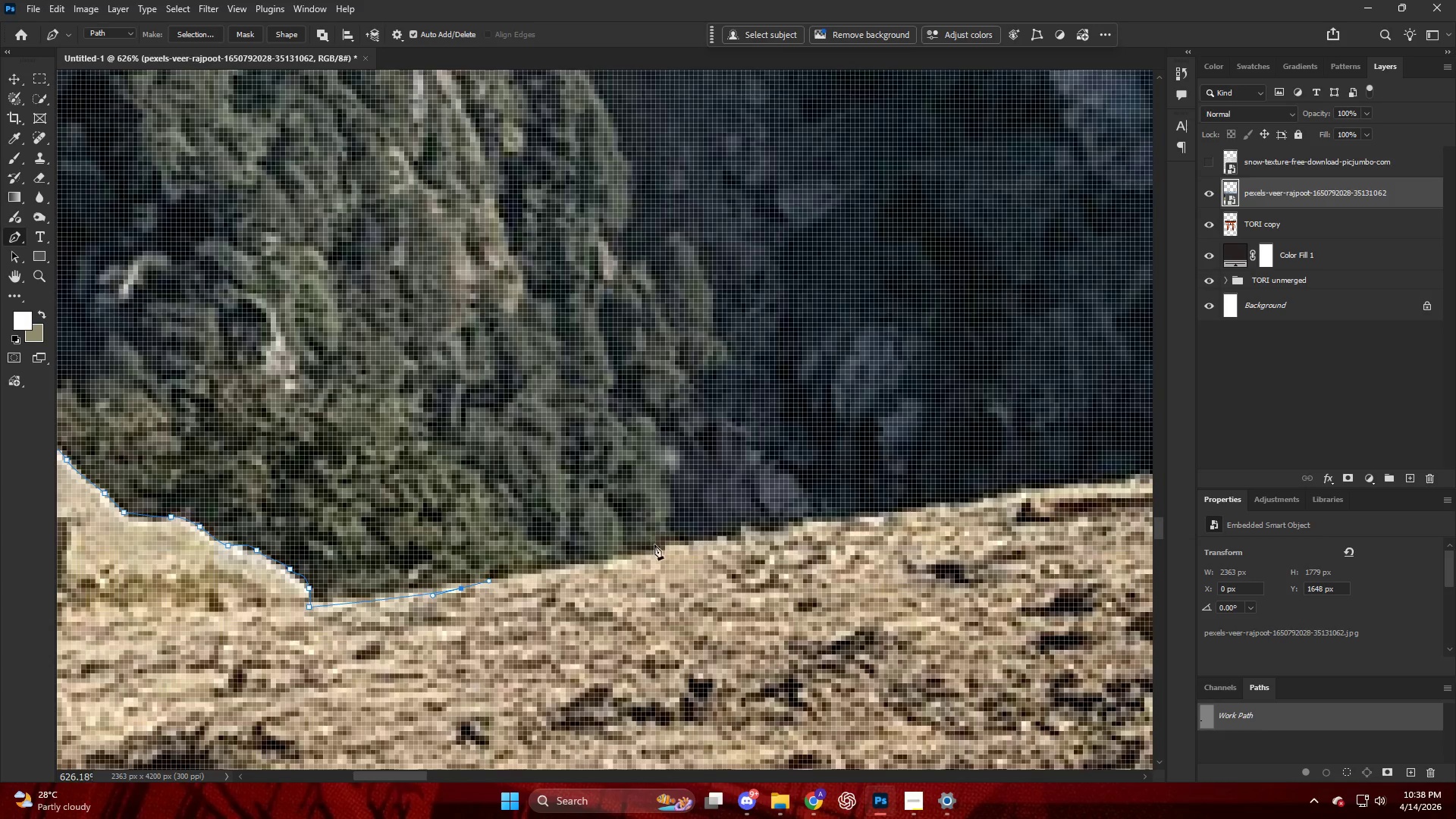 
left_click_drag(start_coordinate=[657, 548], to_coordinate=[735, 540])
 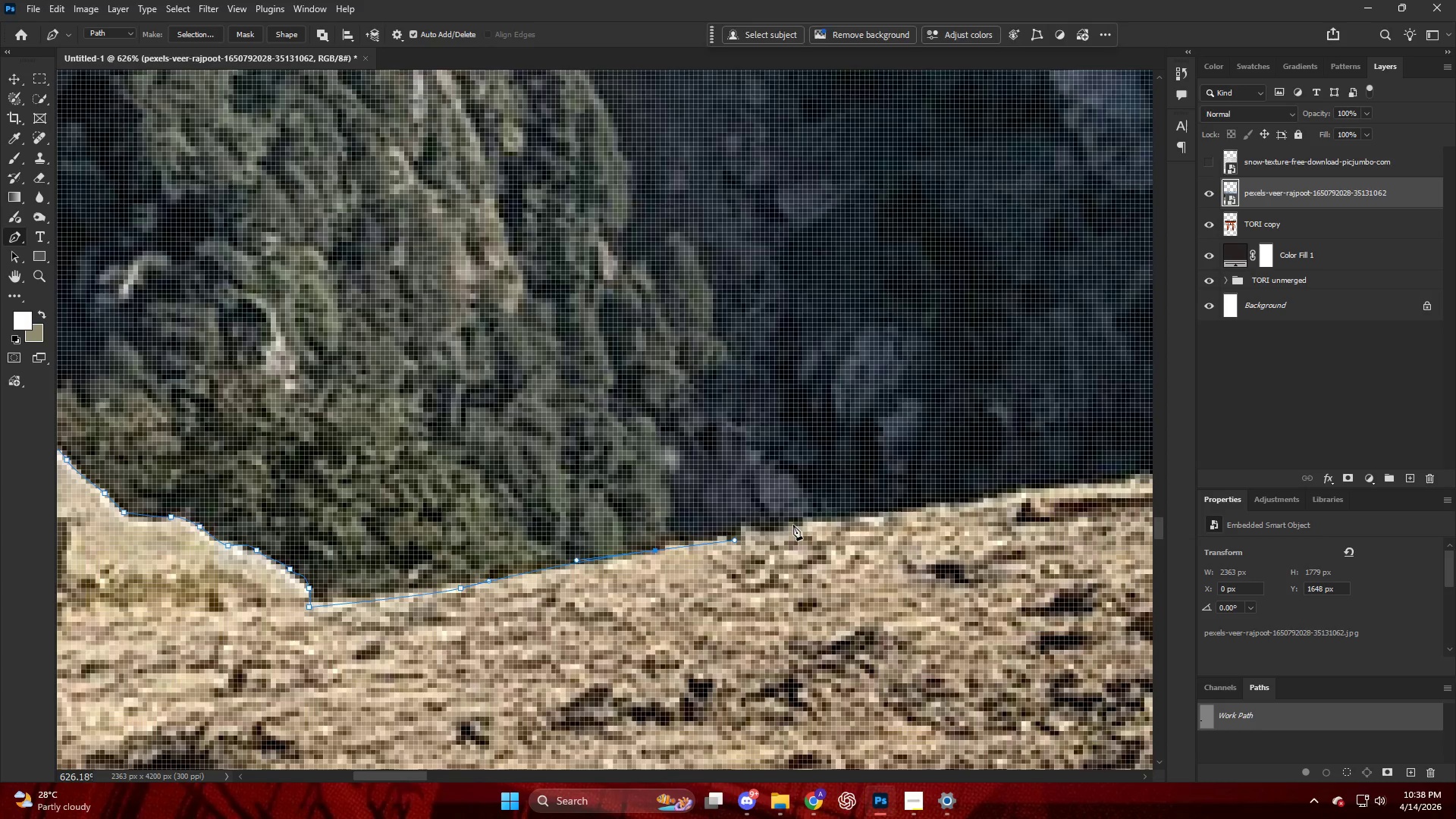 
left_click_drag(start_coordinate=[795, 525], to_coordinate=[824, 520])
 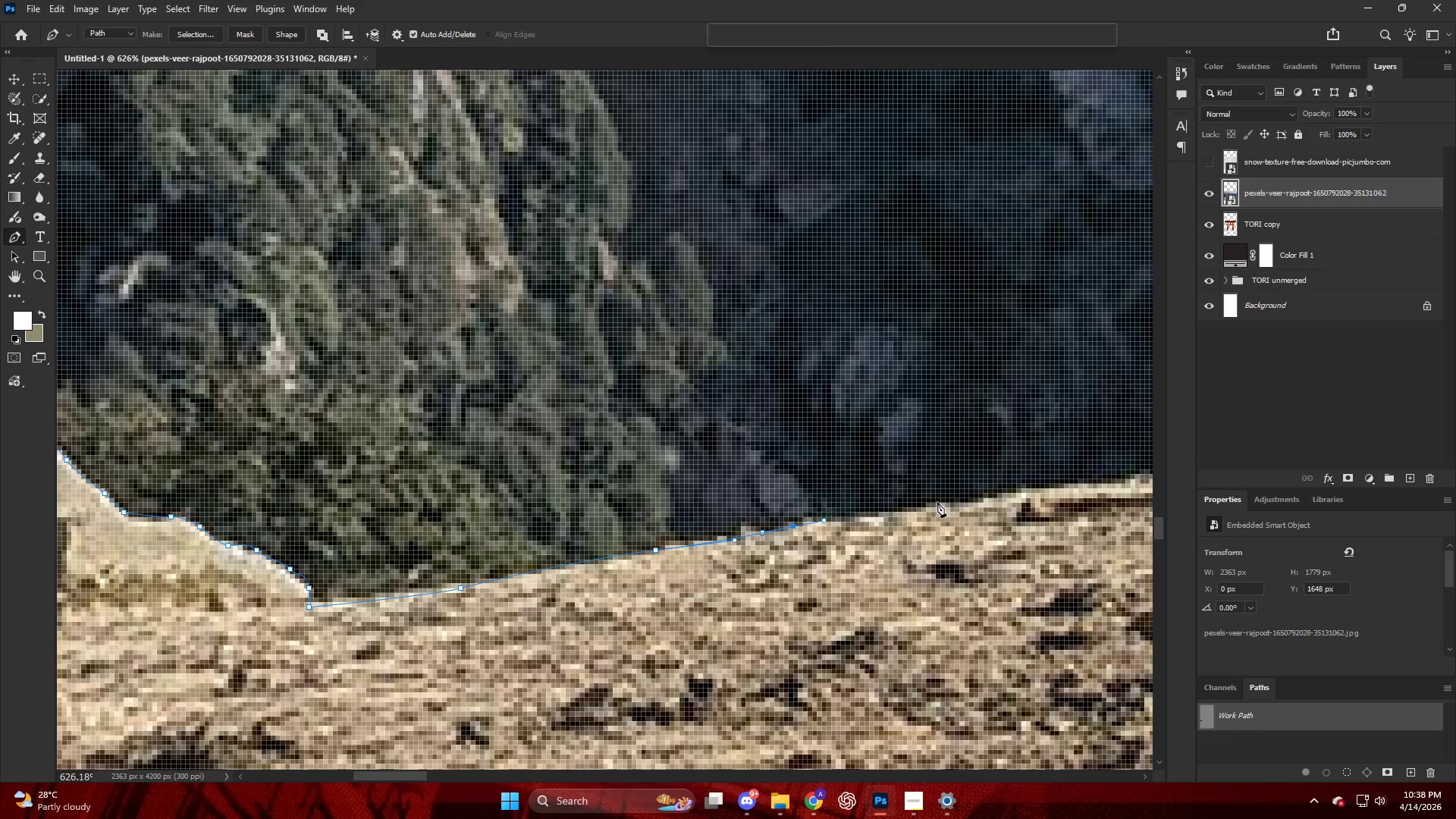 
hold_key(key=AltLeft, duration=0.97)
hold_key(key=ControlLeft, duration=0.42)
hold_key(key=AltLeft, duration=1.36)
scroll: coordinate [522, 526], scroll_direction: down, amount: 16.0
 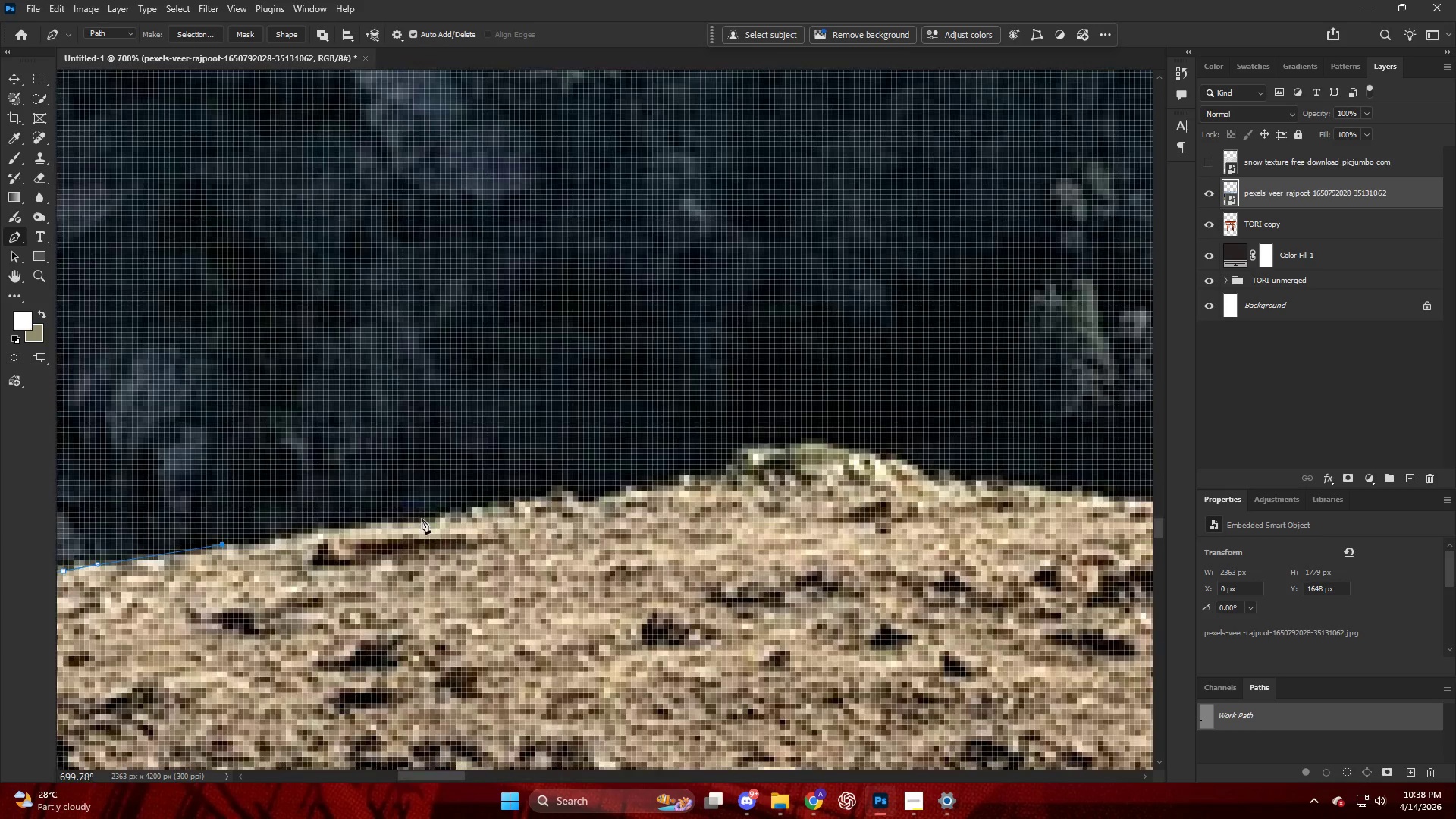 
left_click_drag(start_coordinate=[418, 519], to_coordinate=[457, 516])
 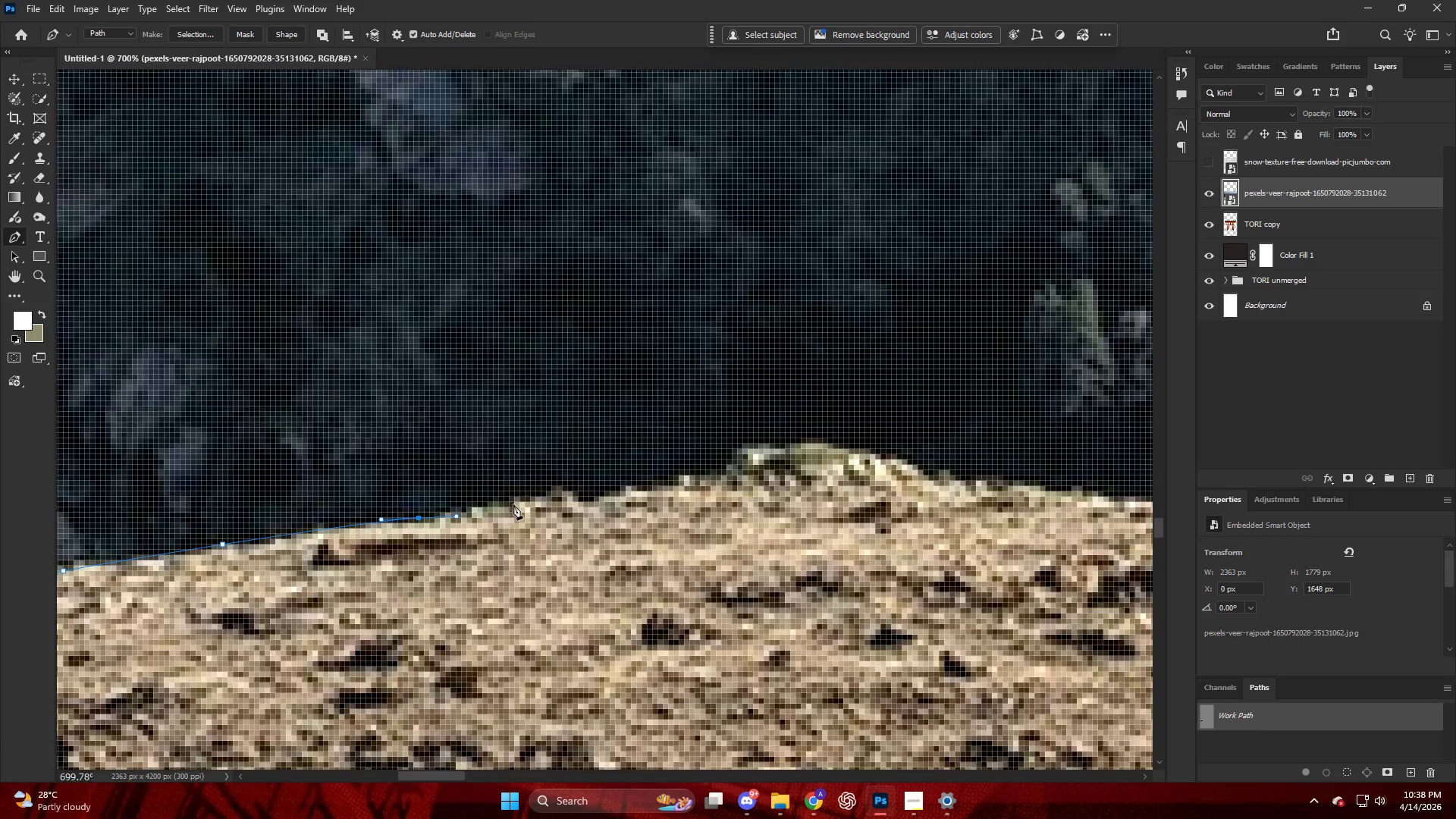 
left_click_drag(start_coordinate=[520, 504], to_coordinate=[538, 494])
 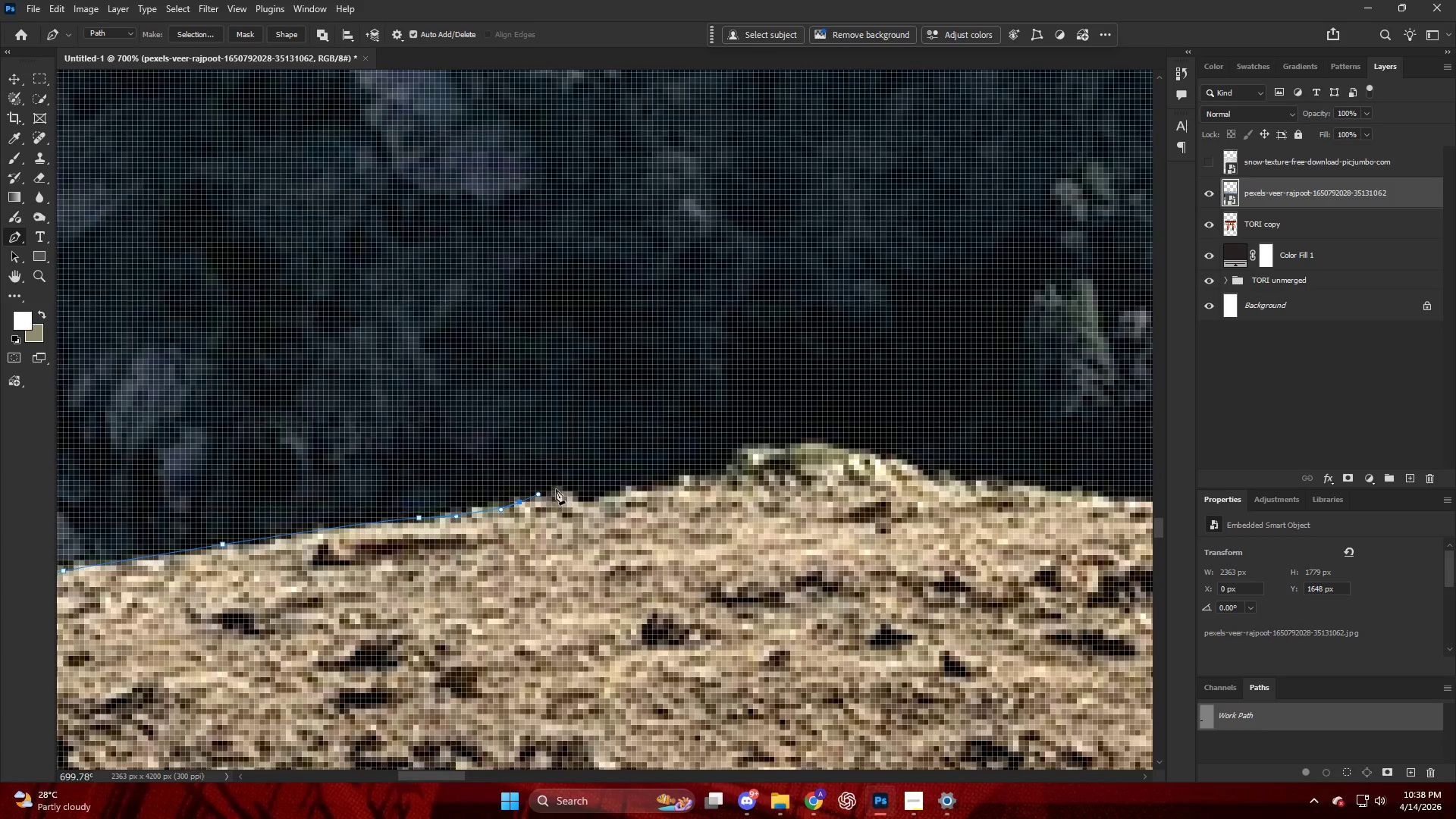 
left_click_drag(start_coordinate=[557, 489], to_coordinate=[568, 497])
 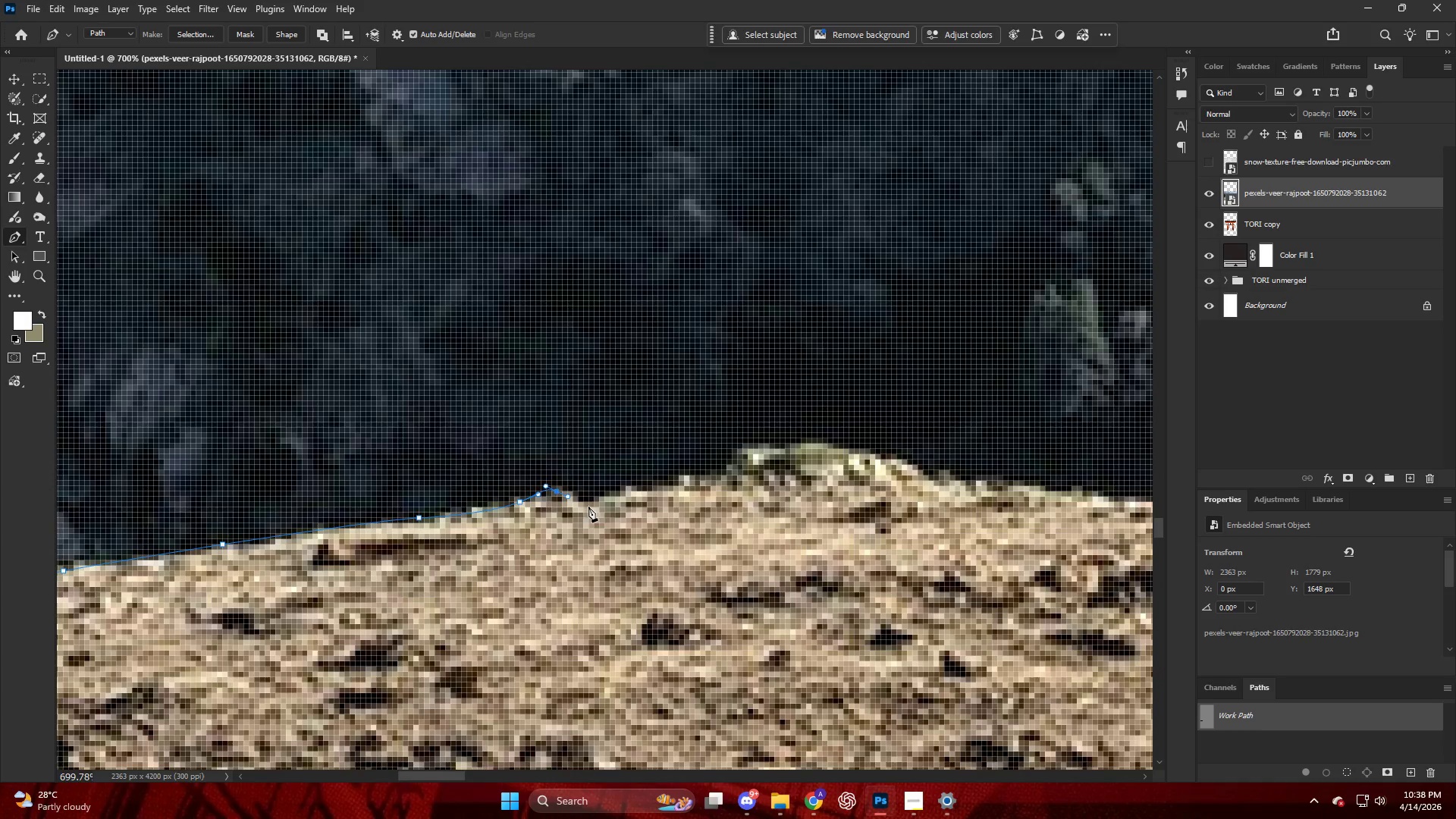 
left_click_drag(start_coordinate=[588, 507], to_coordinate=[593, 504])
 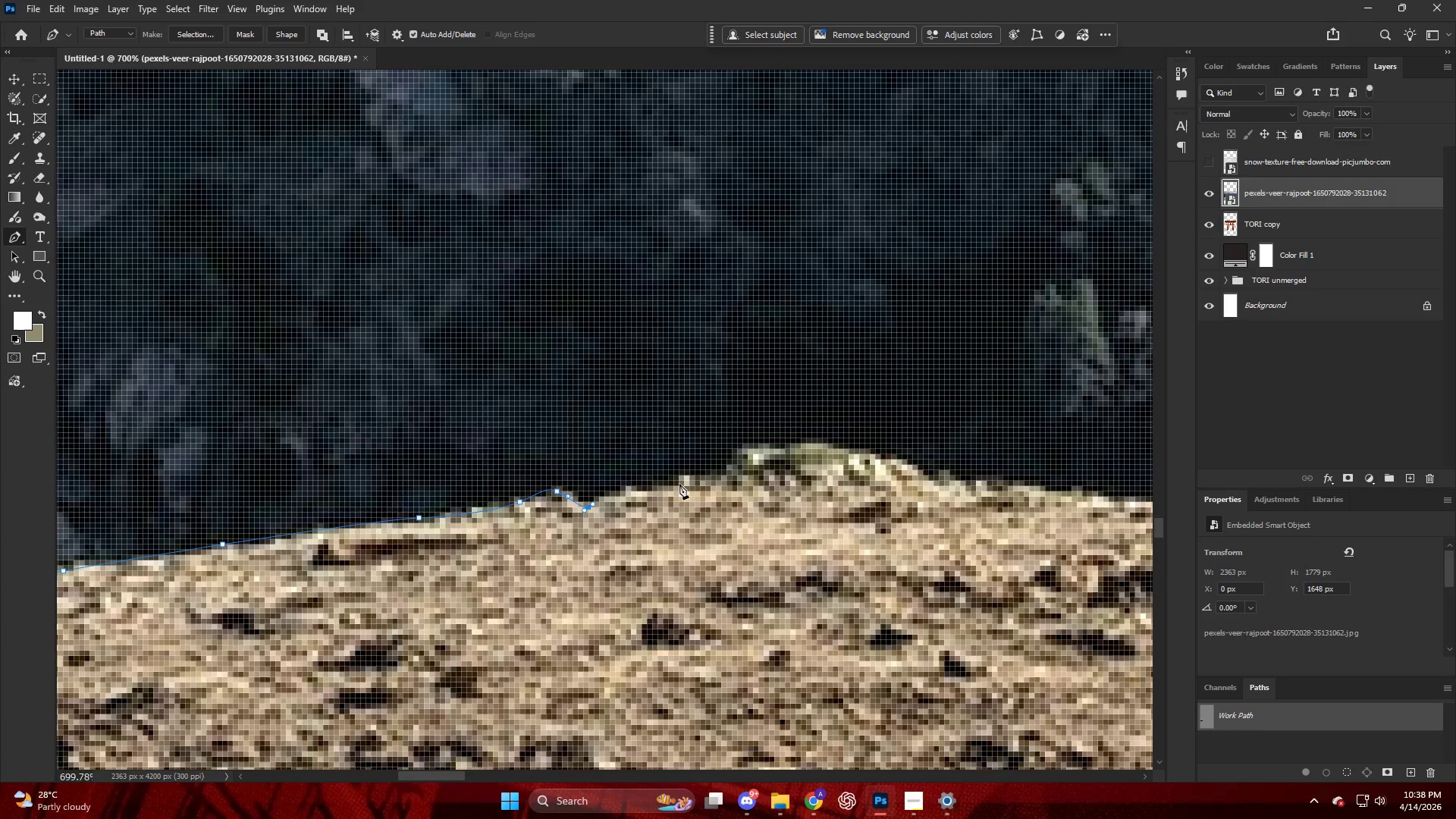 
left_click_drag(start_coordinate=[680, 484], to_coordinate=[701, 478])
 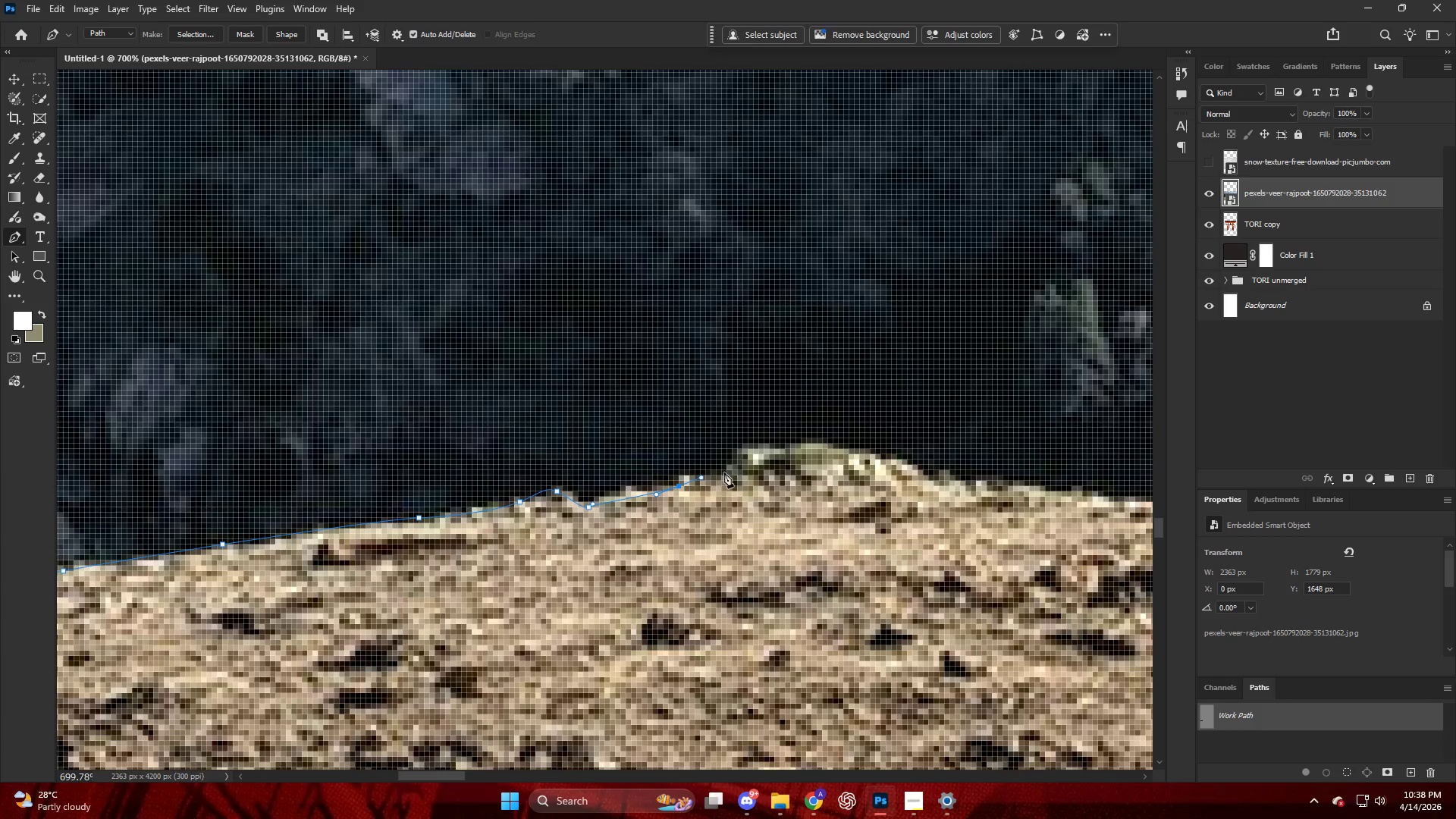 
left_click_drag(start_coordinate=[726, 472], to_coordinate=[736, 466])
 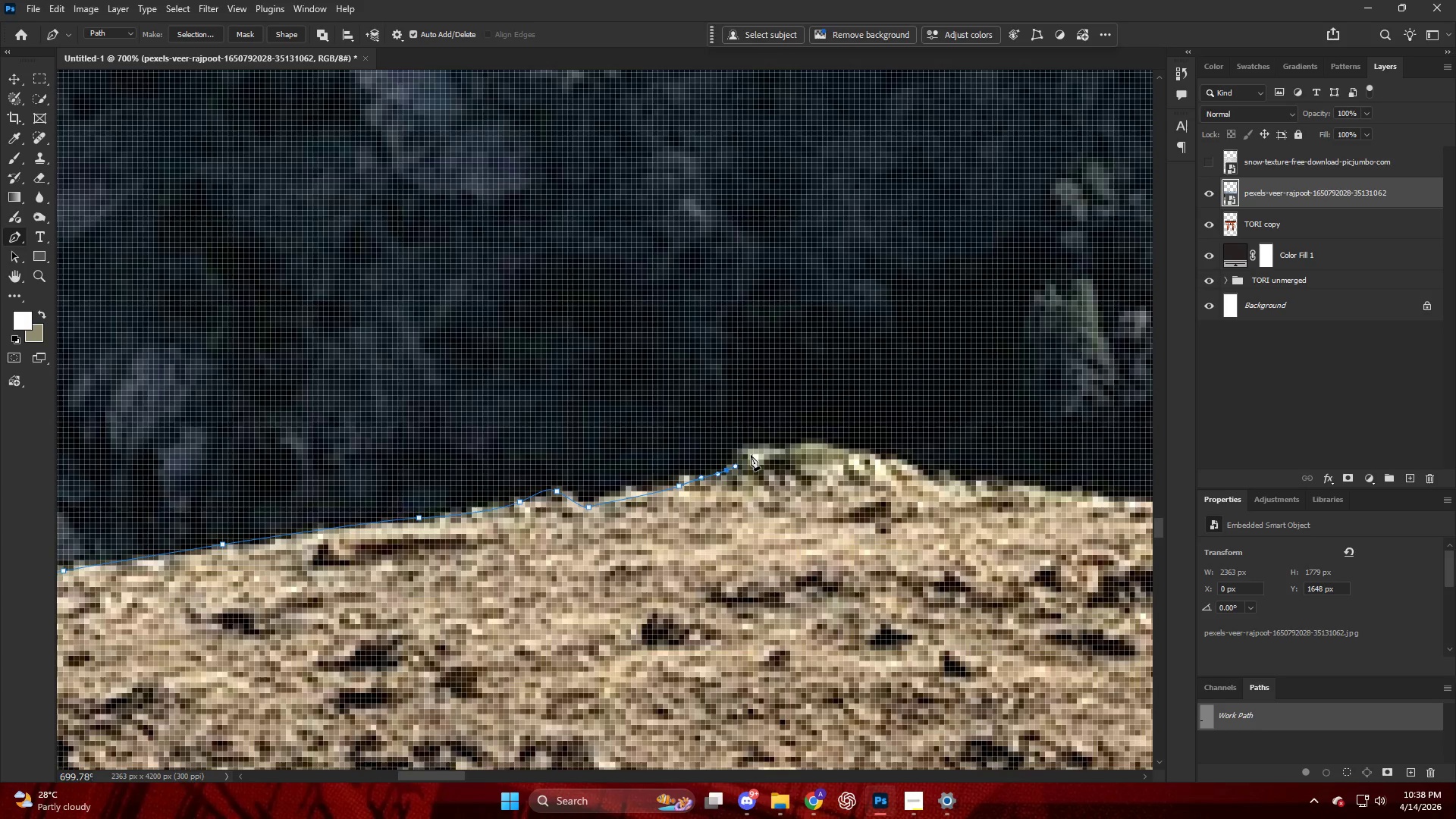 
left_click_drag(start_coordinate=[754, 453], to_coordinate=[764, 449])
 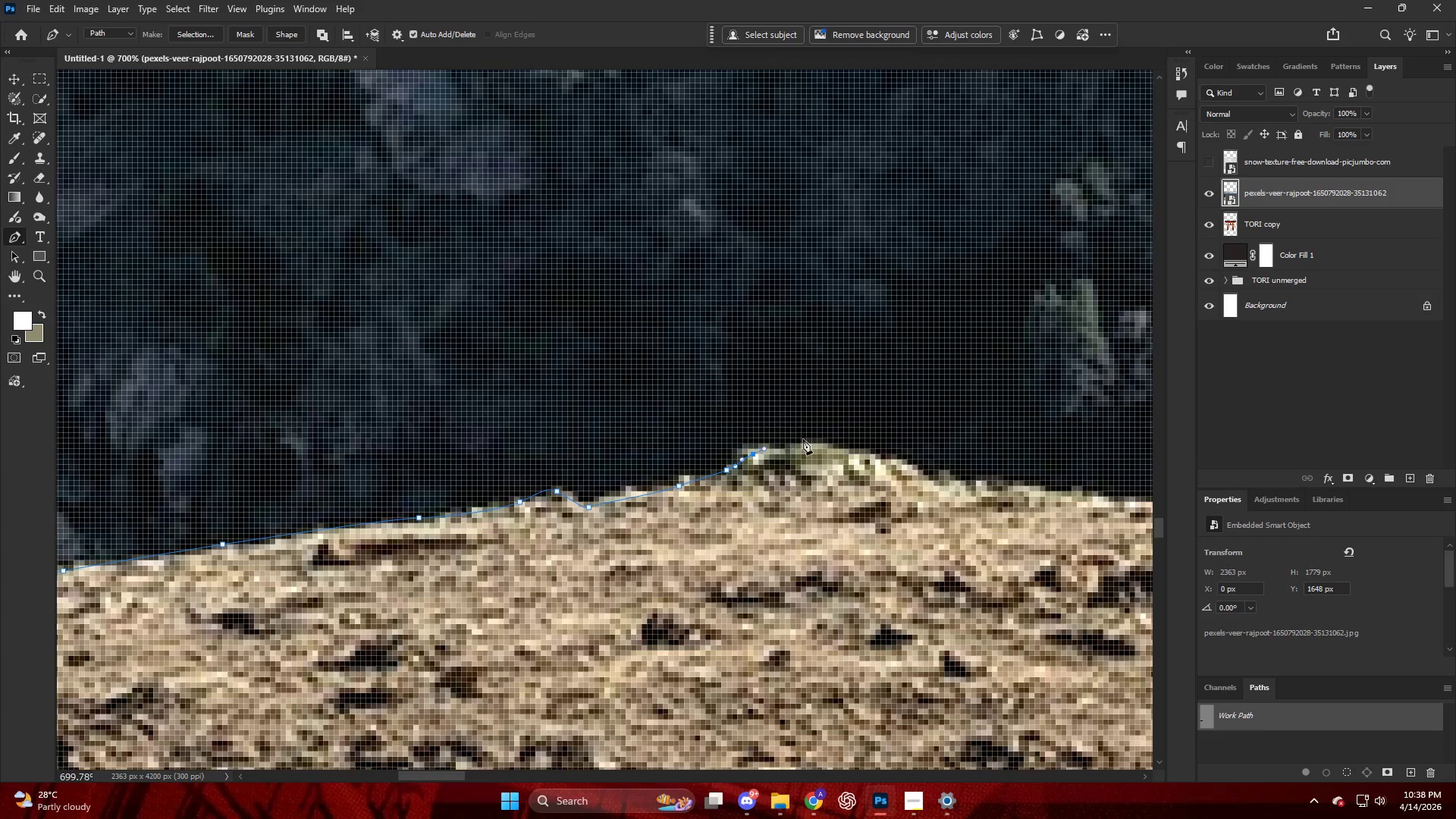 
left_click_drag(start_coordinate=[803, 440], to_coordinate=[835, 447])
 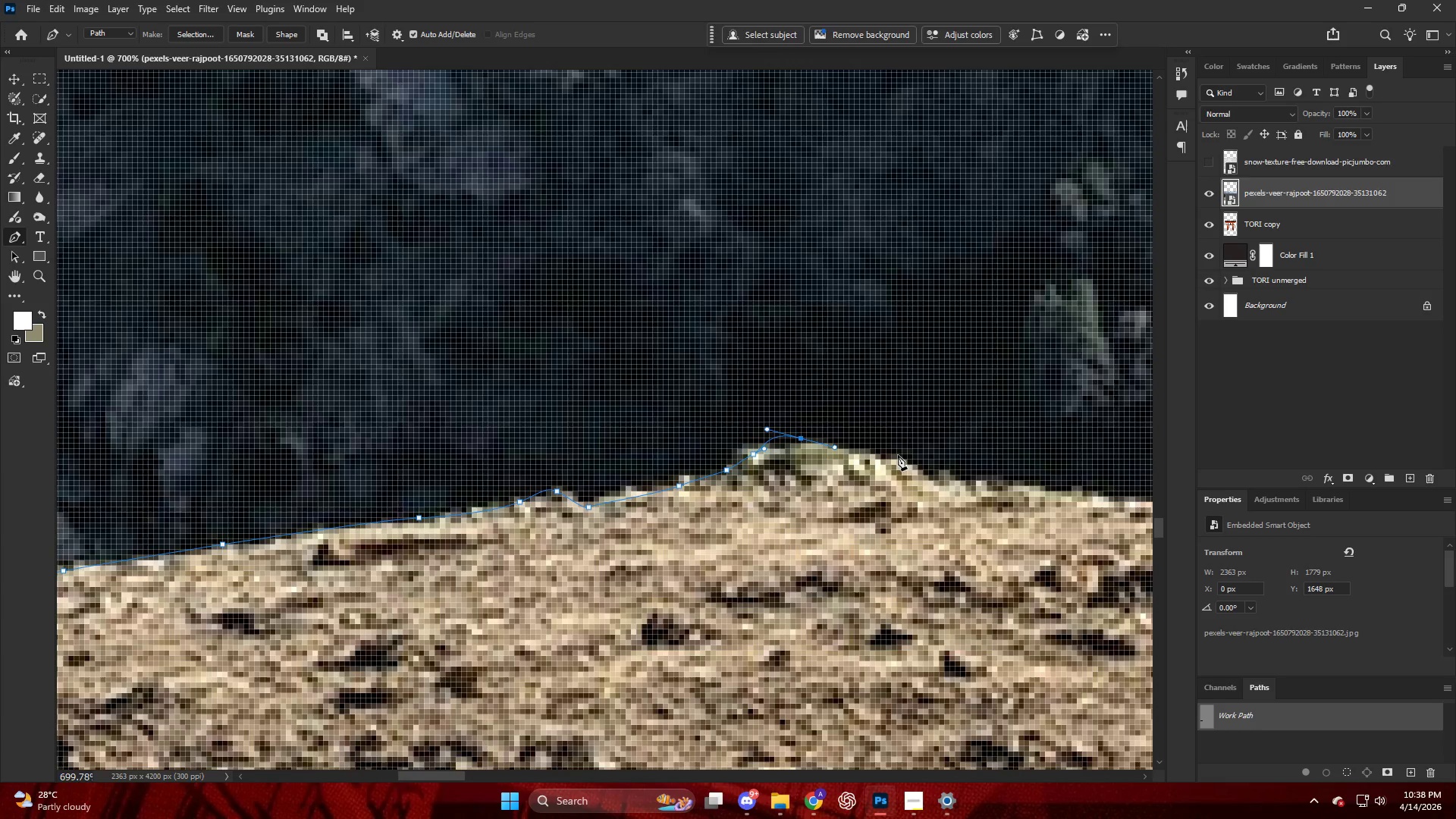 
left_click_drag(start_coordinate=[901, 457], to_coordinate=[911, 461])
 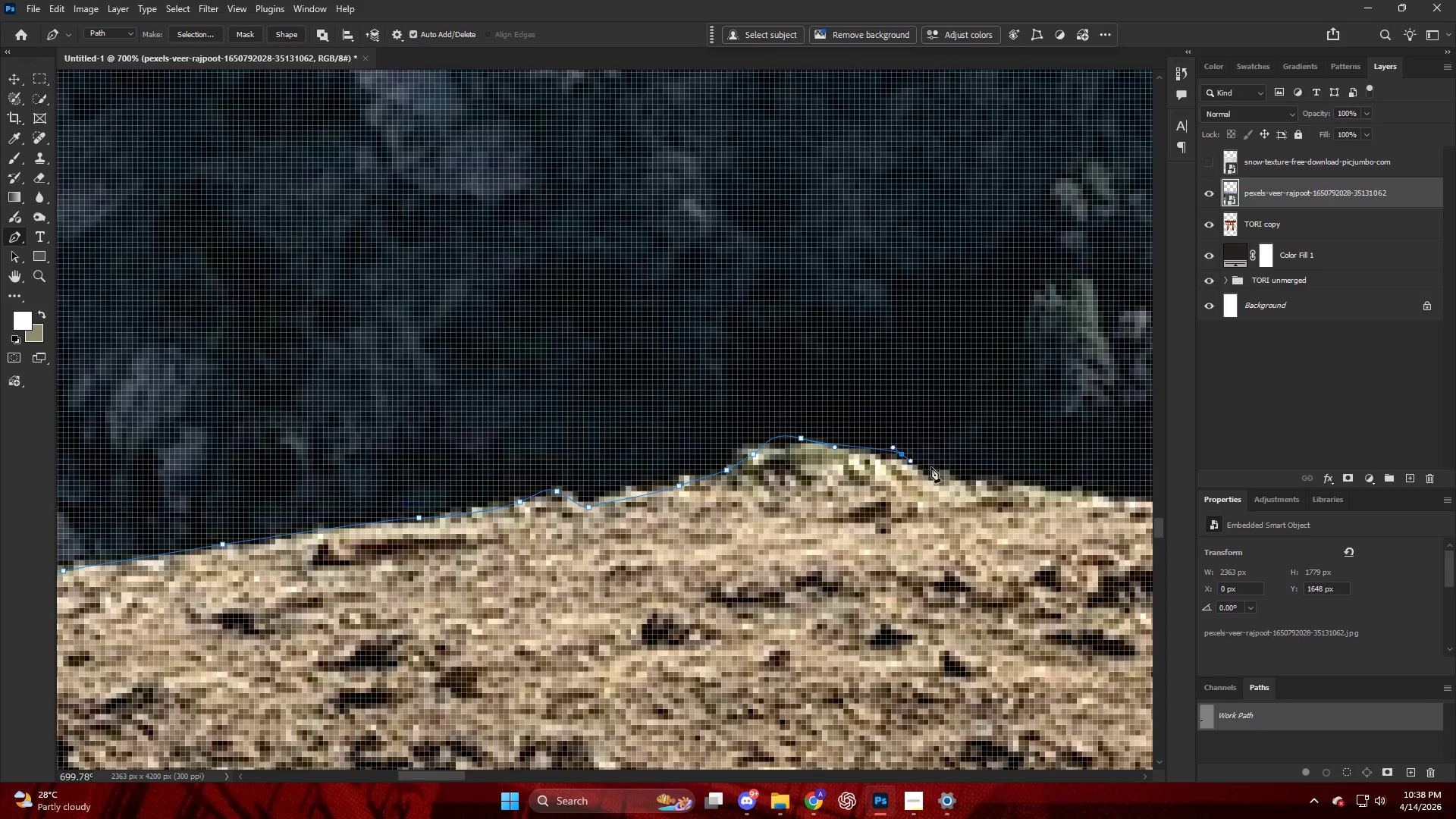 
left_click_drag(start_coordinate=[934, 472], to_coordinate=[938, 482])
 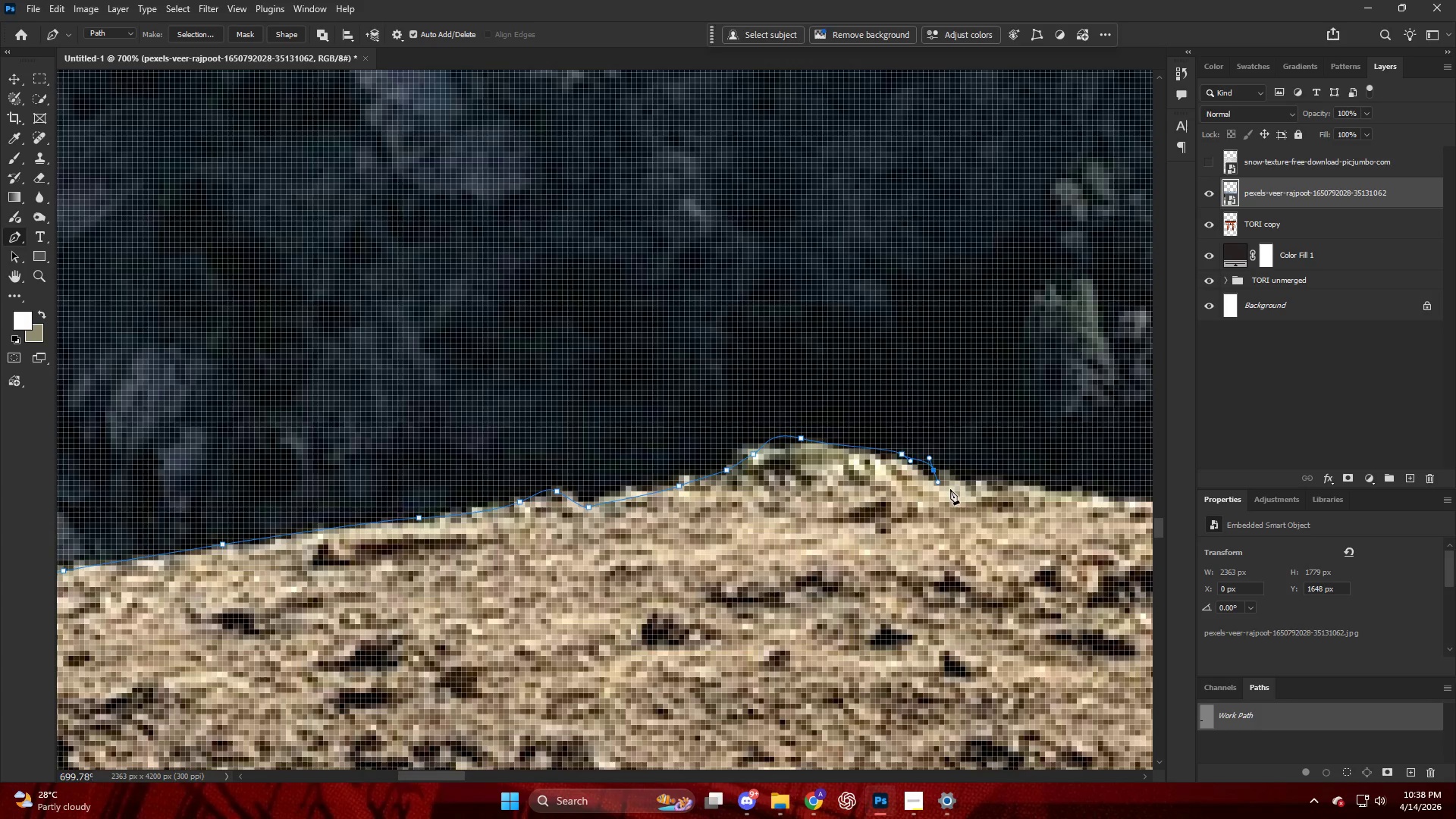 
left_click_drag(start_coordinate=[961, 489], to_coordinate=[966, 488])
 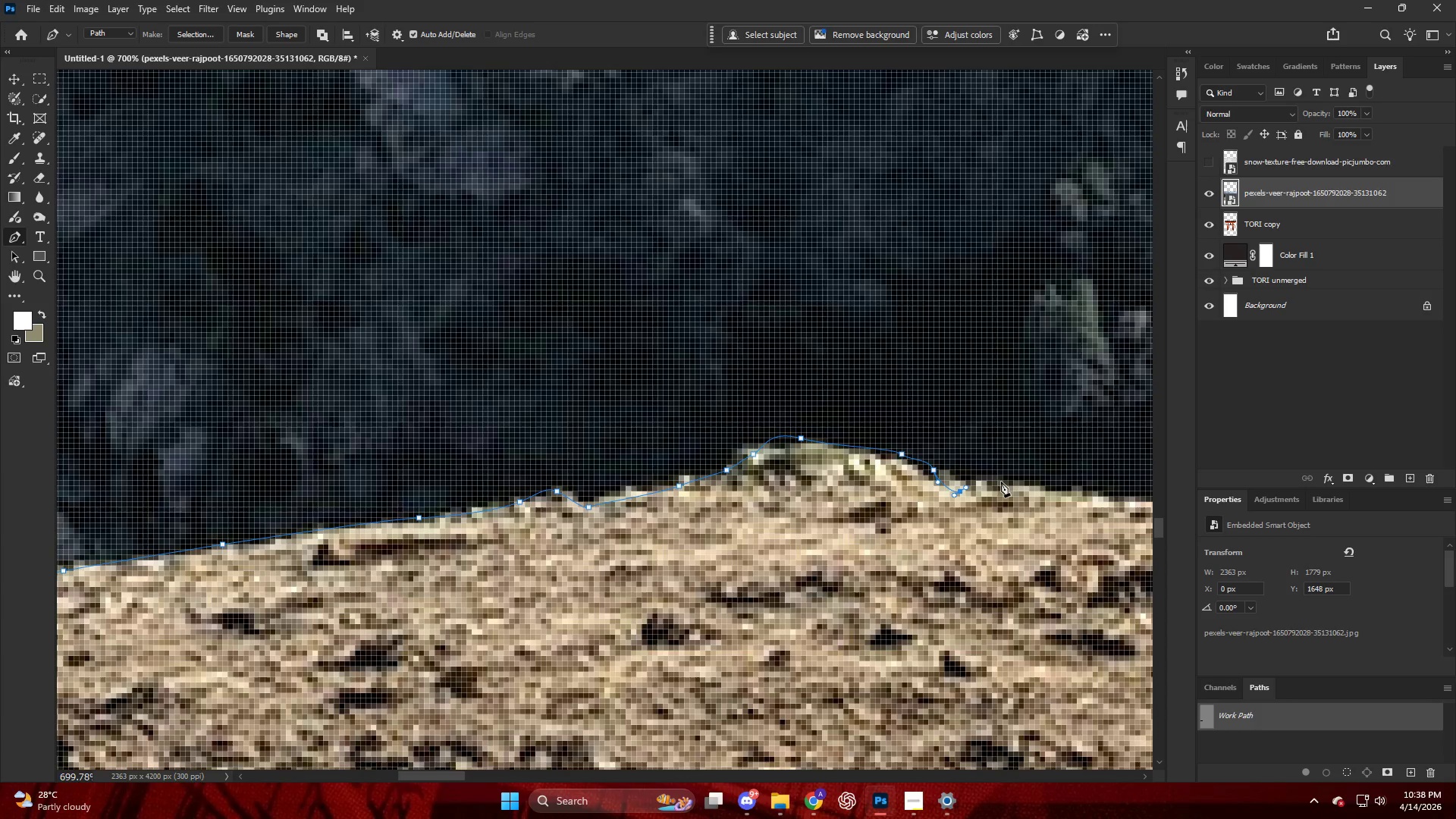 
left_click_drag(start_coordinate=[1004, 479], to_coordinate=[1016, 479])
 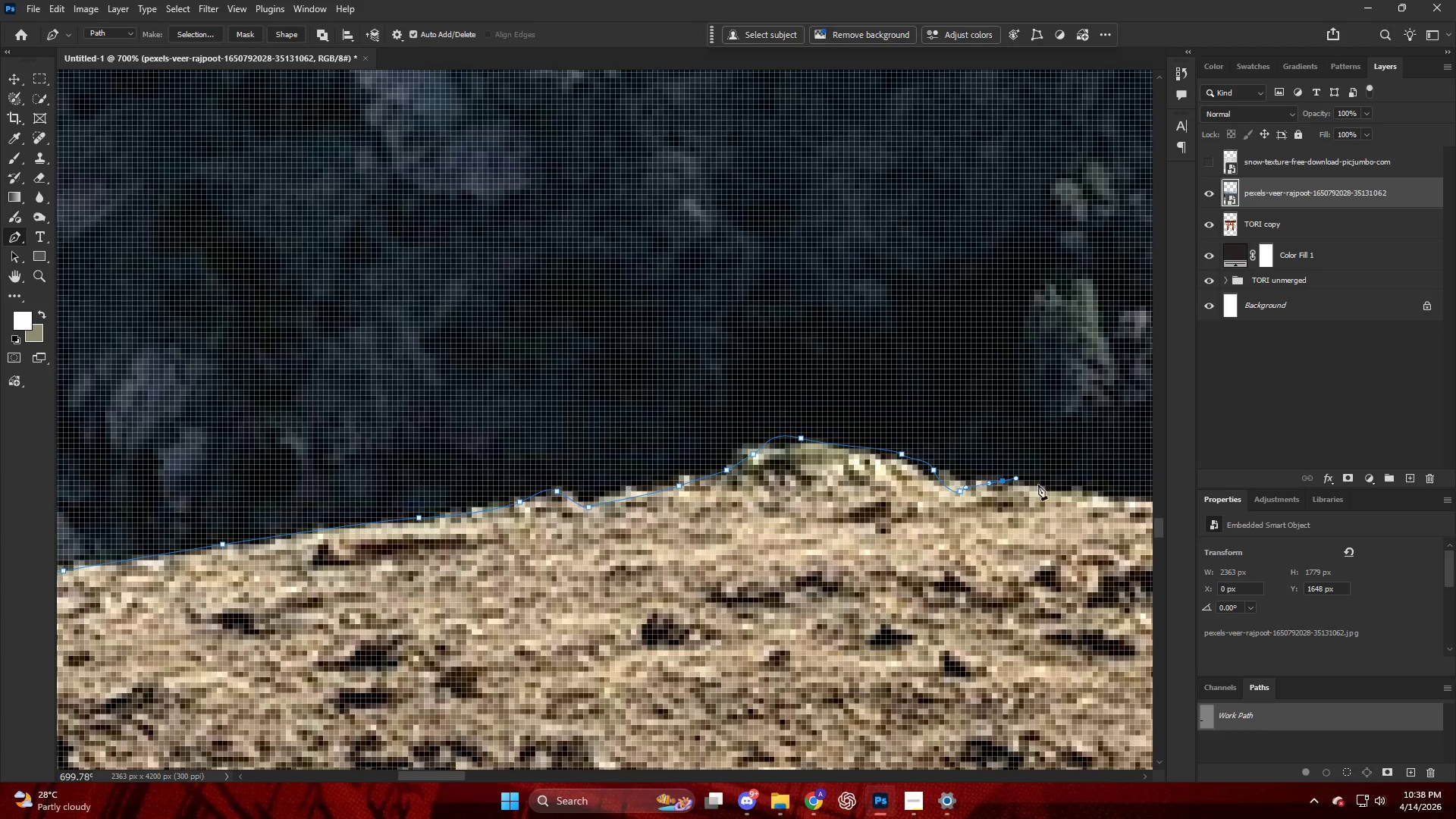 
left_click_drag(start_coordinate=[1050, 485], to_coordinate=[1059, 485])
 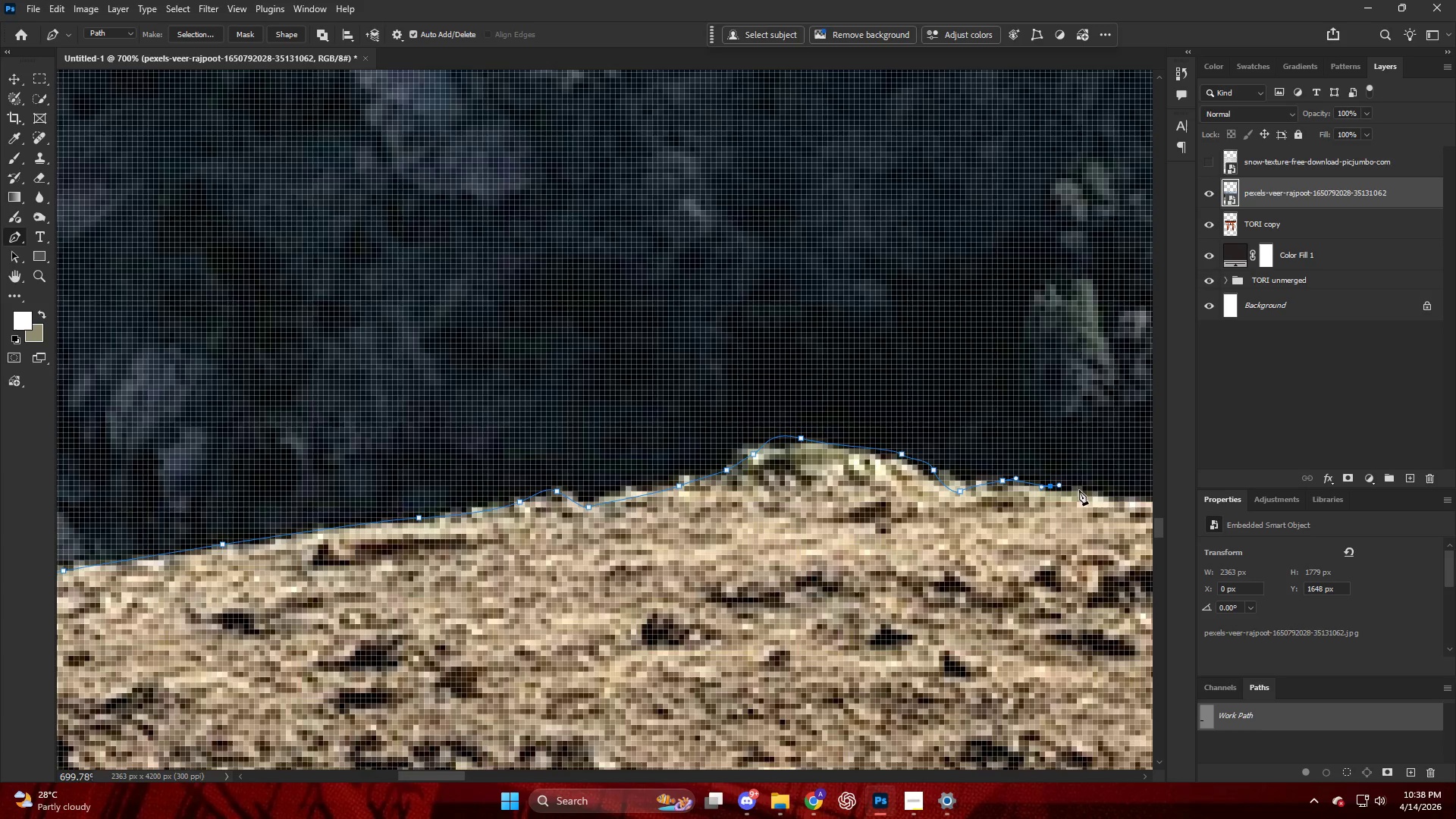 
left_click_drag(start_coordinate=[1083, 492], to_coordinate=[1087, 494])
 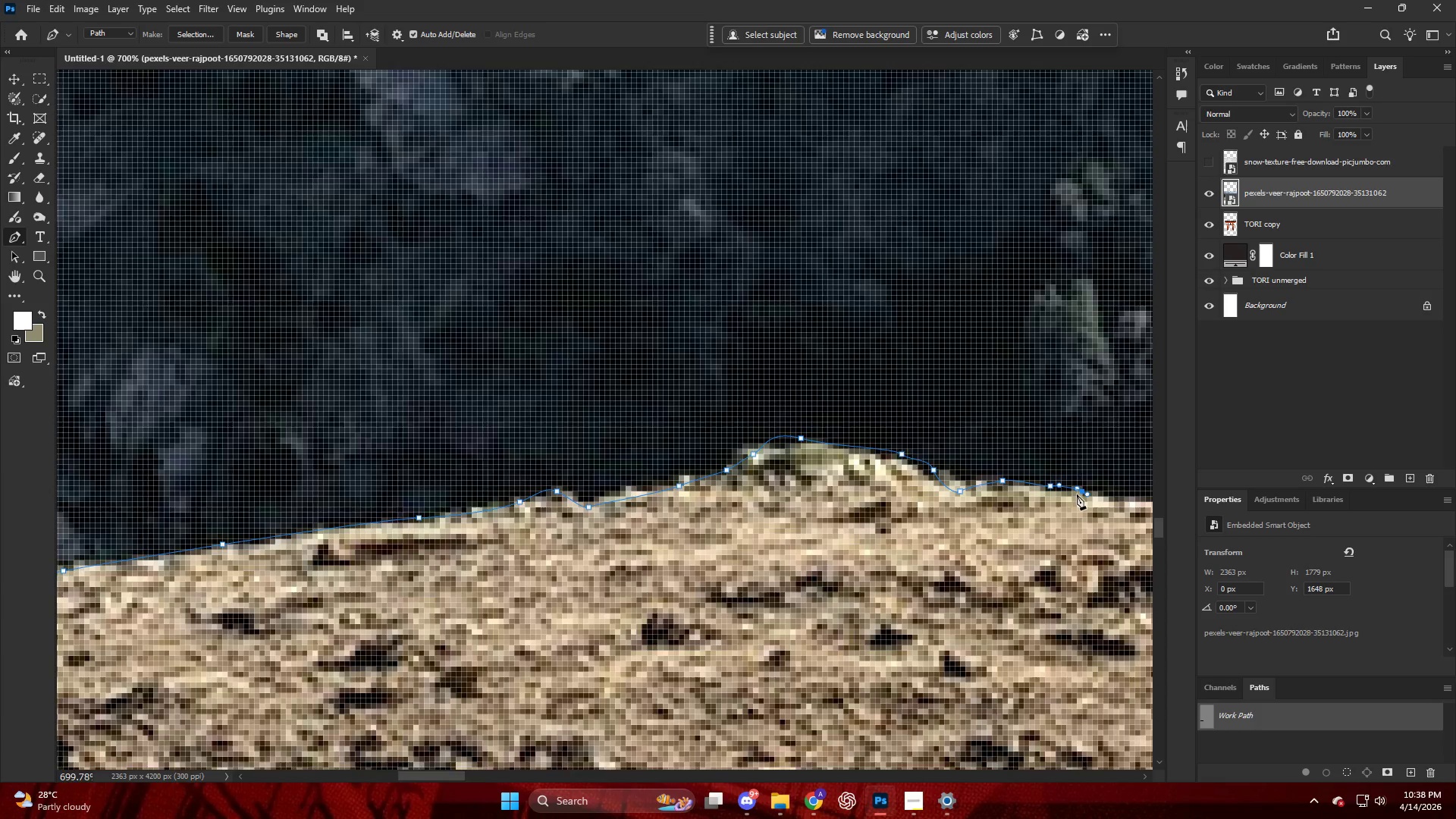 
hold_key(key=AltLeft, duration=0.72)
hold_key(key=ControlLeft, duration=1.77)
hold_key(key=AltLeft, duration=0.97)
scroll: coordinate [366, 372], scroll_direction: down, amount: 65.0
 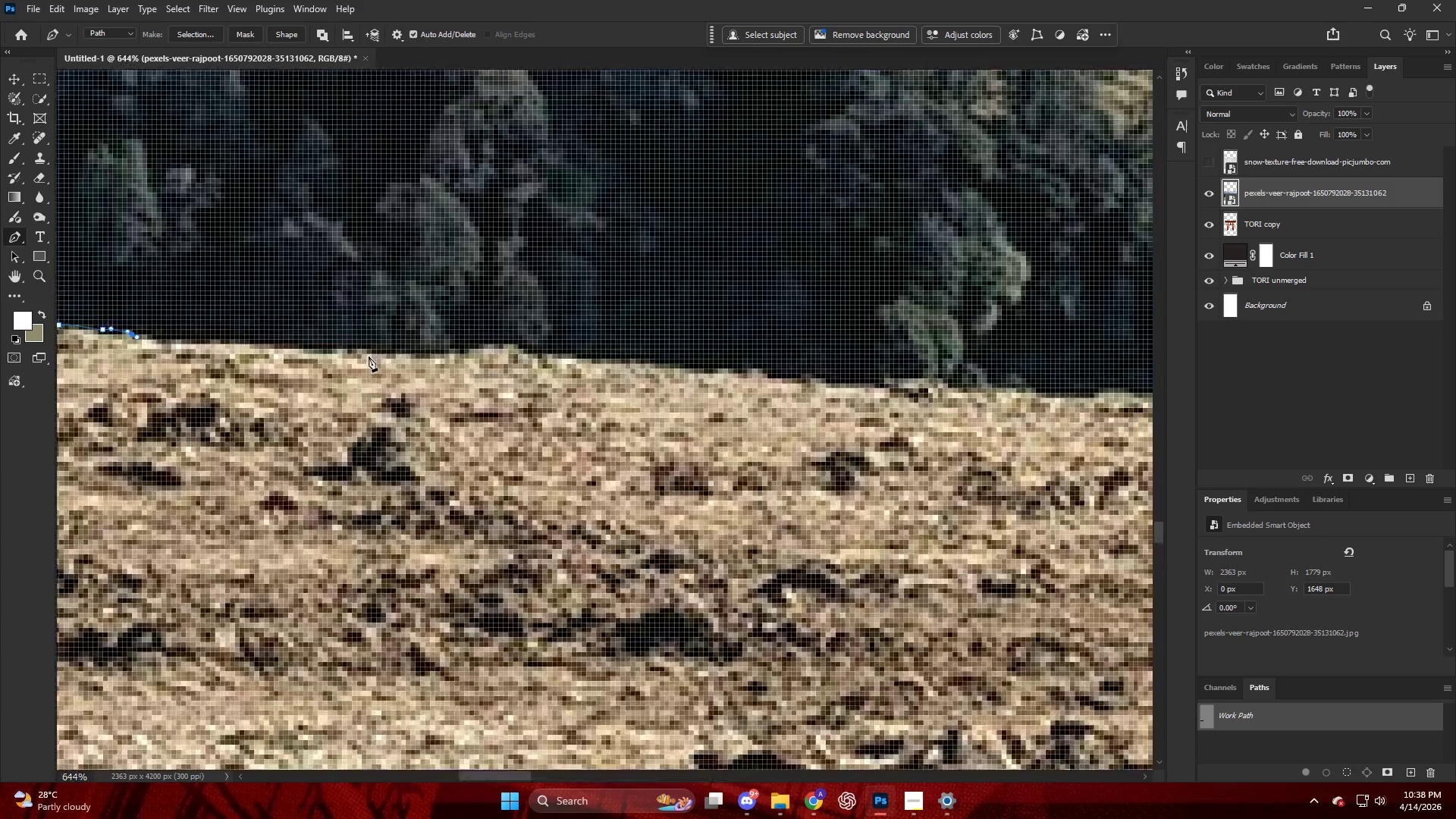 
left_click_drag(start_coordinate=[369, 354], to_coordinate=[400, 354])
 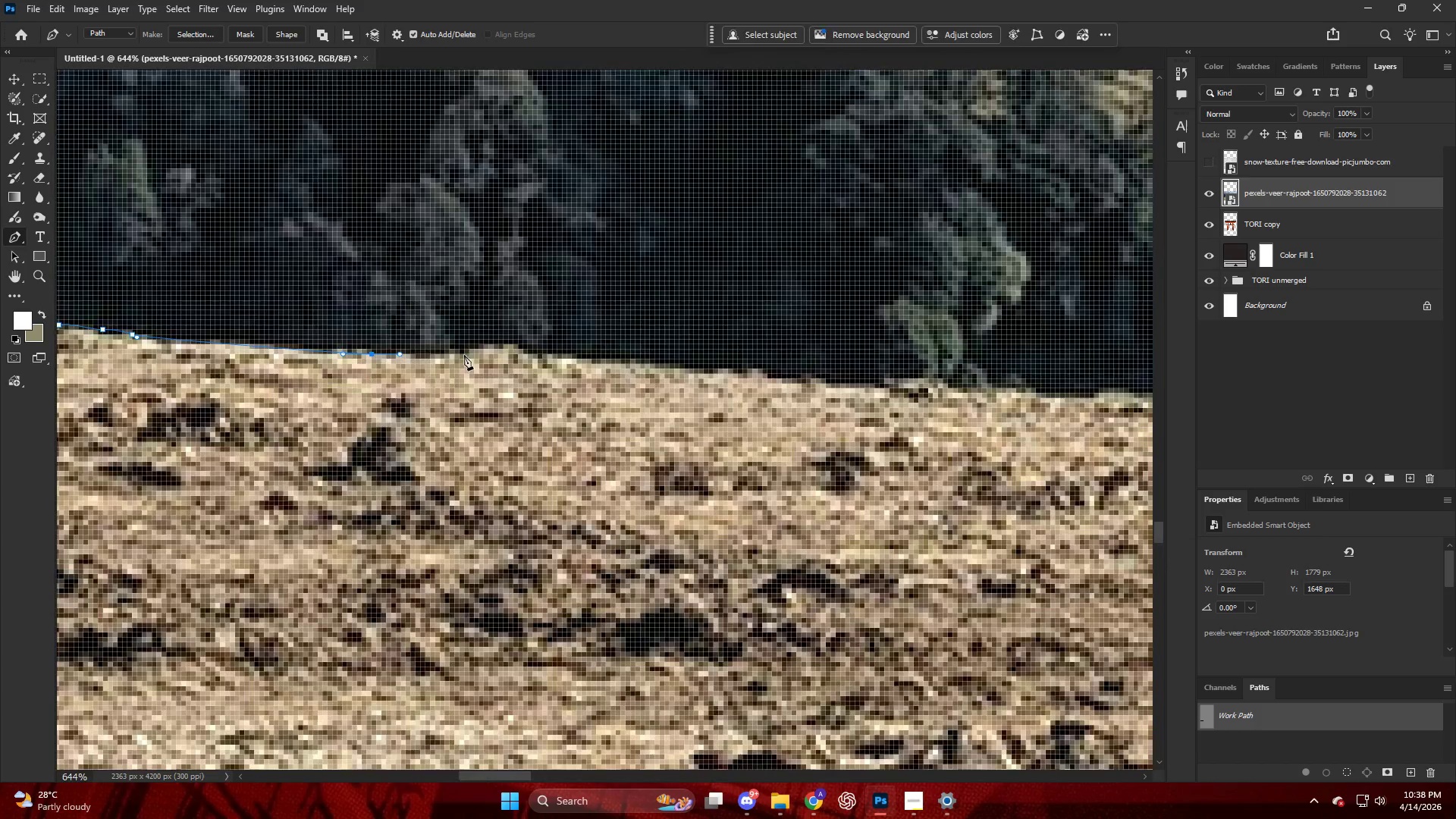 
left_click_drag(start_coordinate=[465, 355], to_coordinate=[476, 353])
 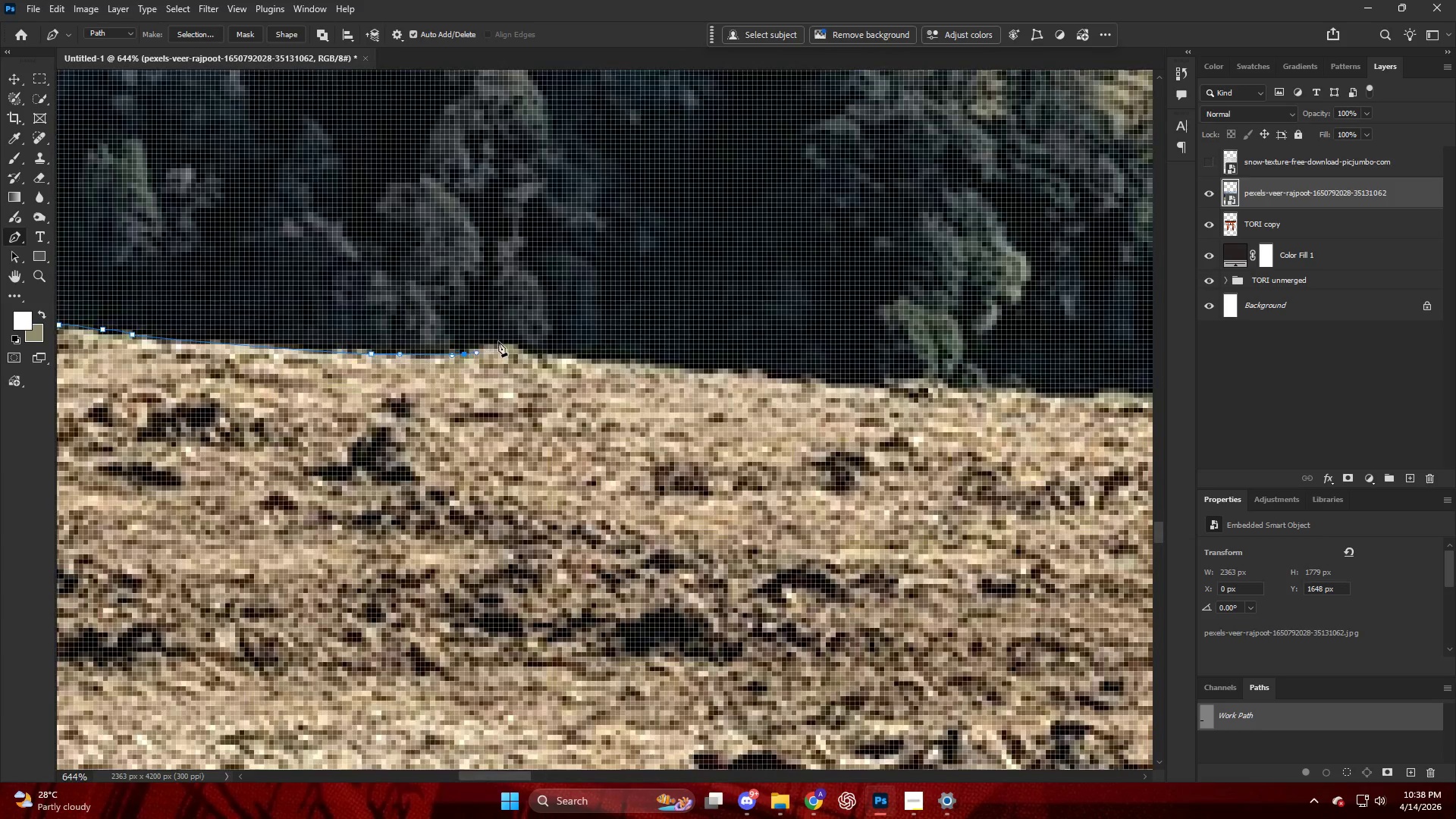 
left_click_drag(start_coordinate=[499, 341], to_coordinate=[515, 349])
 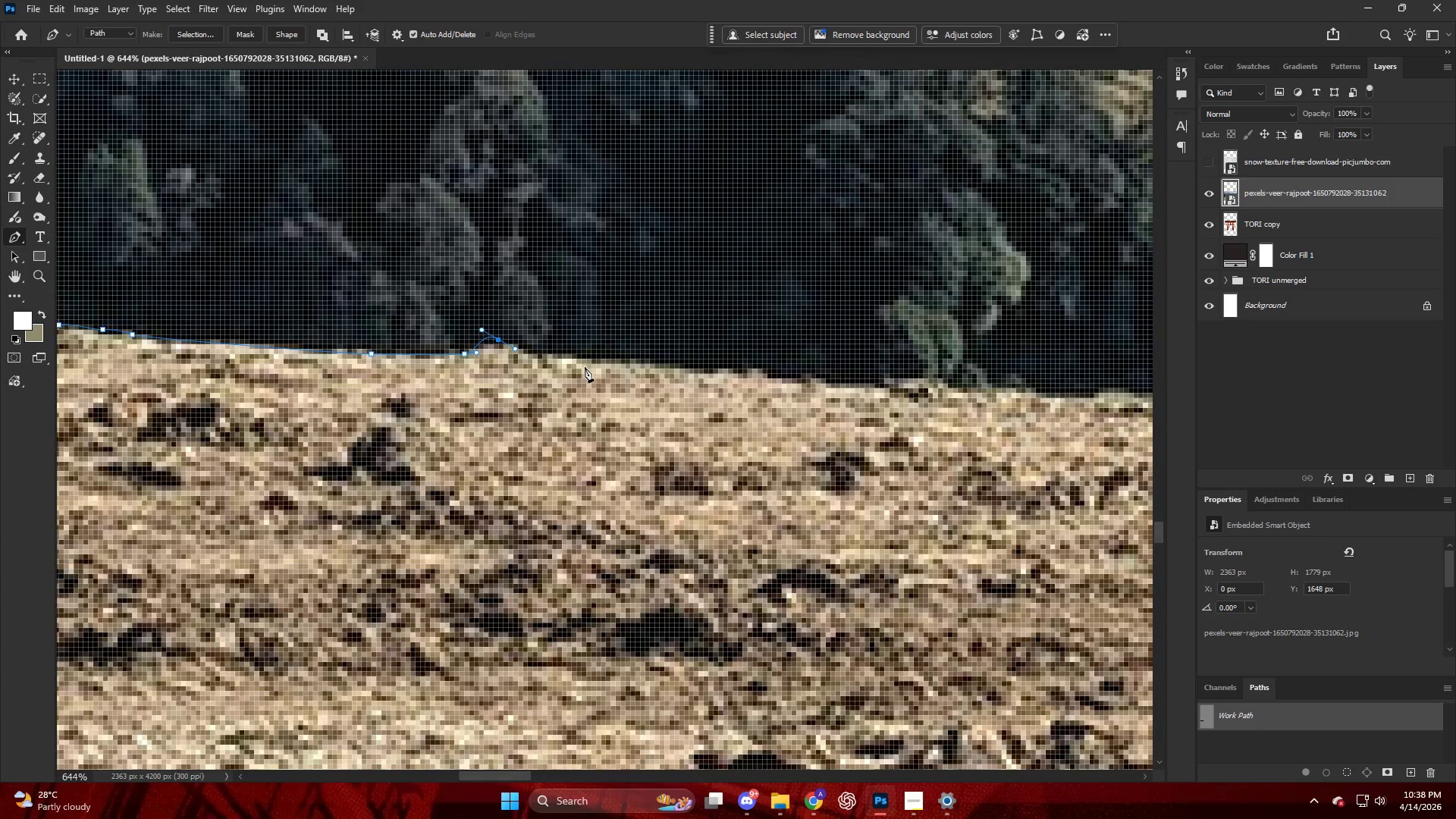 
left_click_drag(start_coordinate=[585, 367], to_coordinate=[589, 367])
 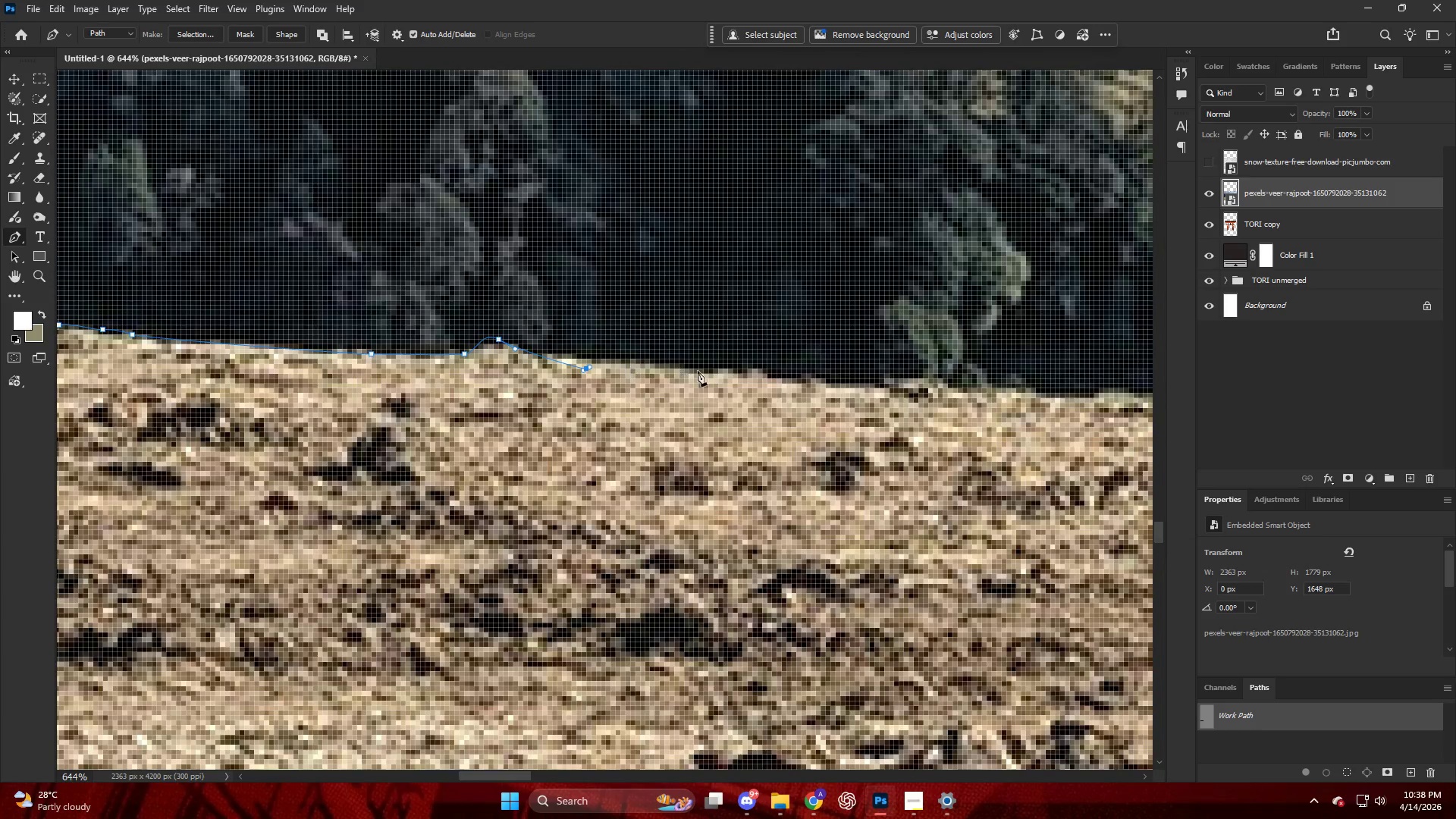 
left_click_drag(start_coordinate=[698, 371], to_coordinate=[704, 372])
 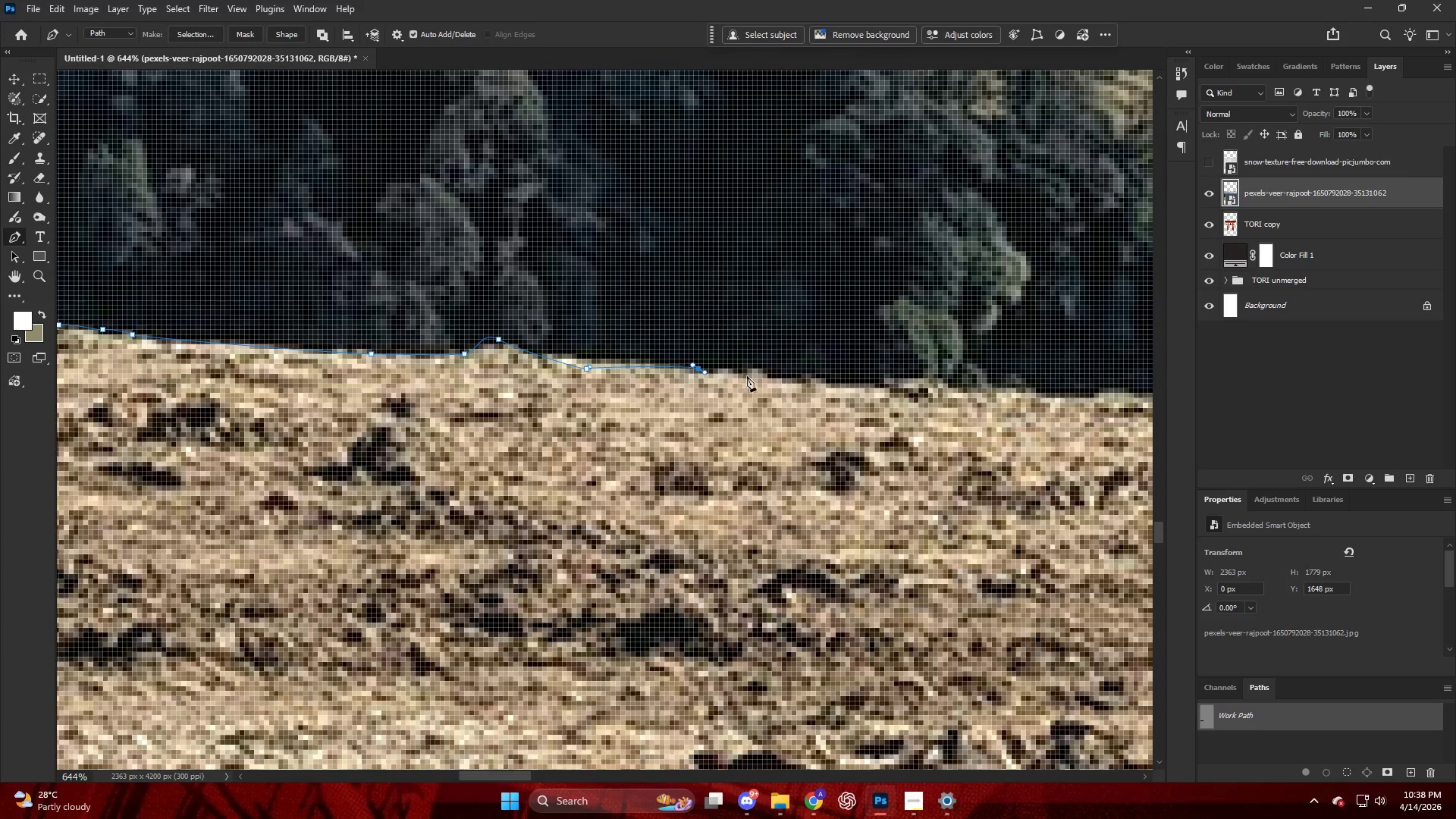 
left_click_drag(start_coordinate=[749, 378], to_coordinate=[762, 379])
 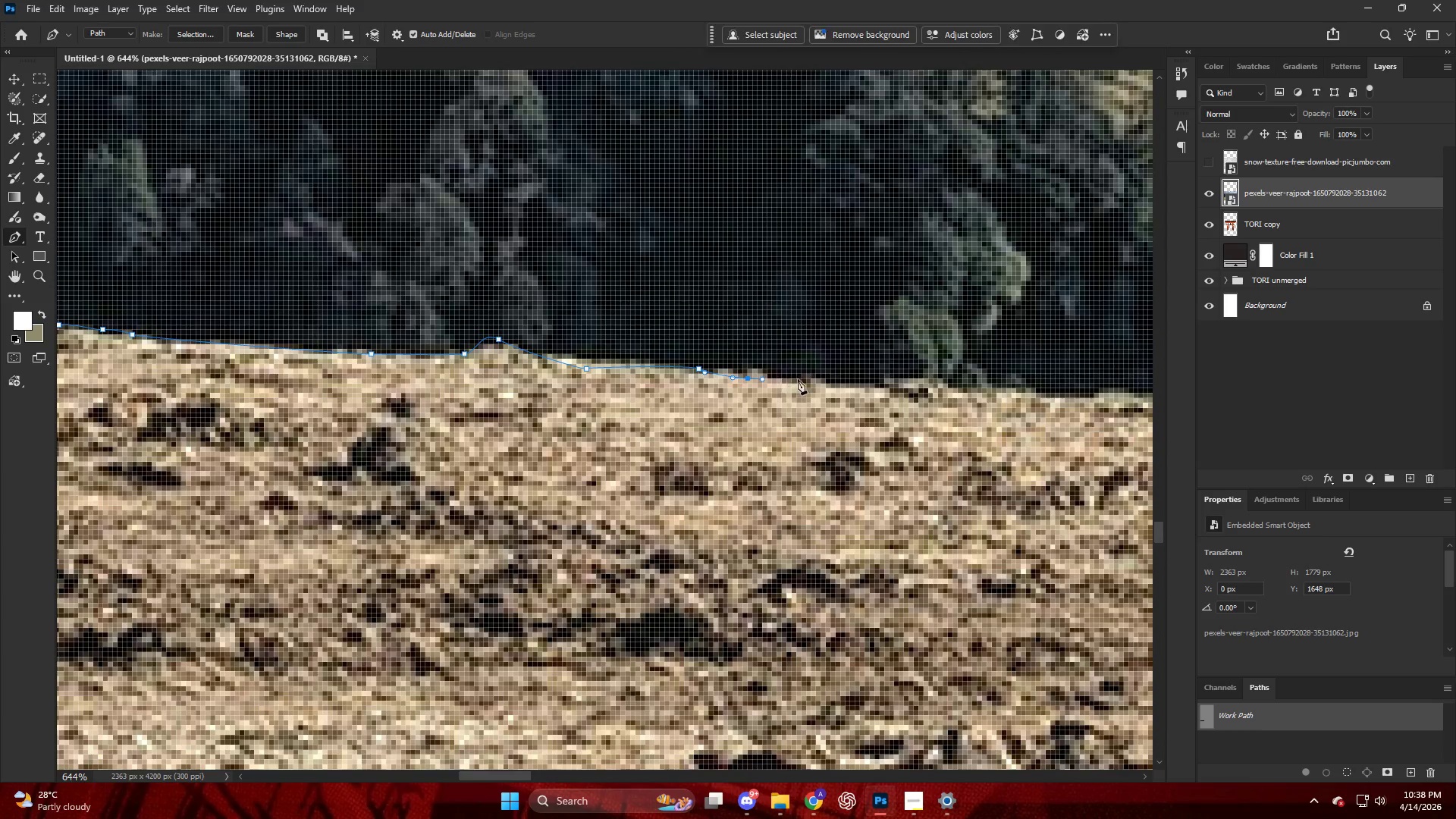 
left_click_drag(start_coordinate=[799, 379], to_coordinate=[808, 381])
 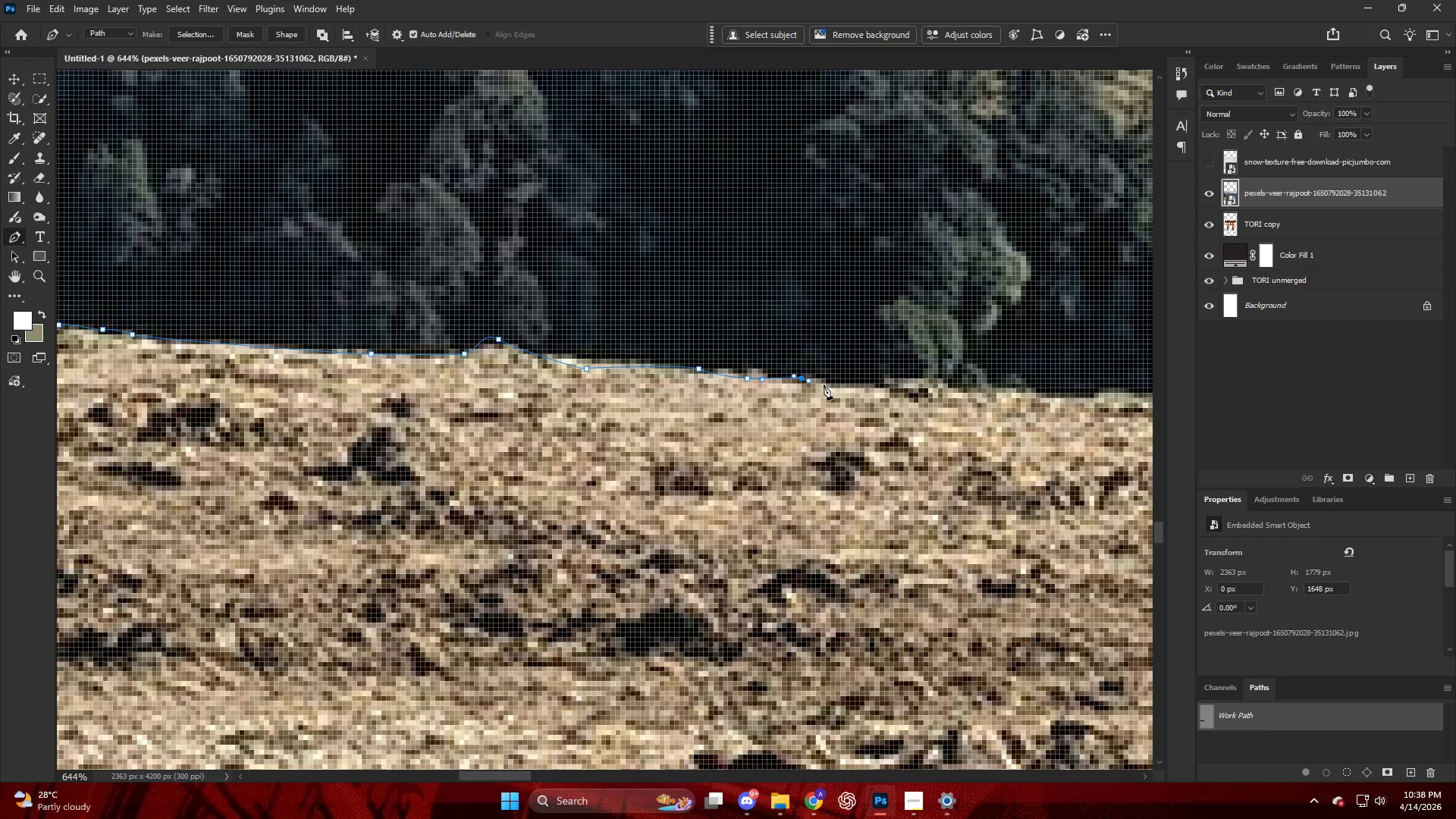 
left_click_drag(start_coordinate=[827, 389], to_coordinate=[836, 391])
 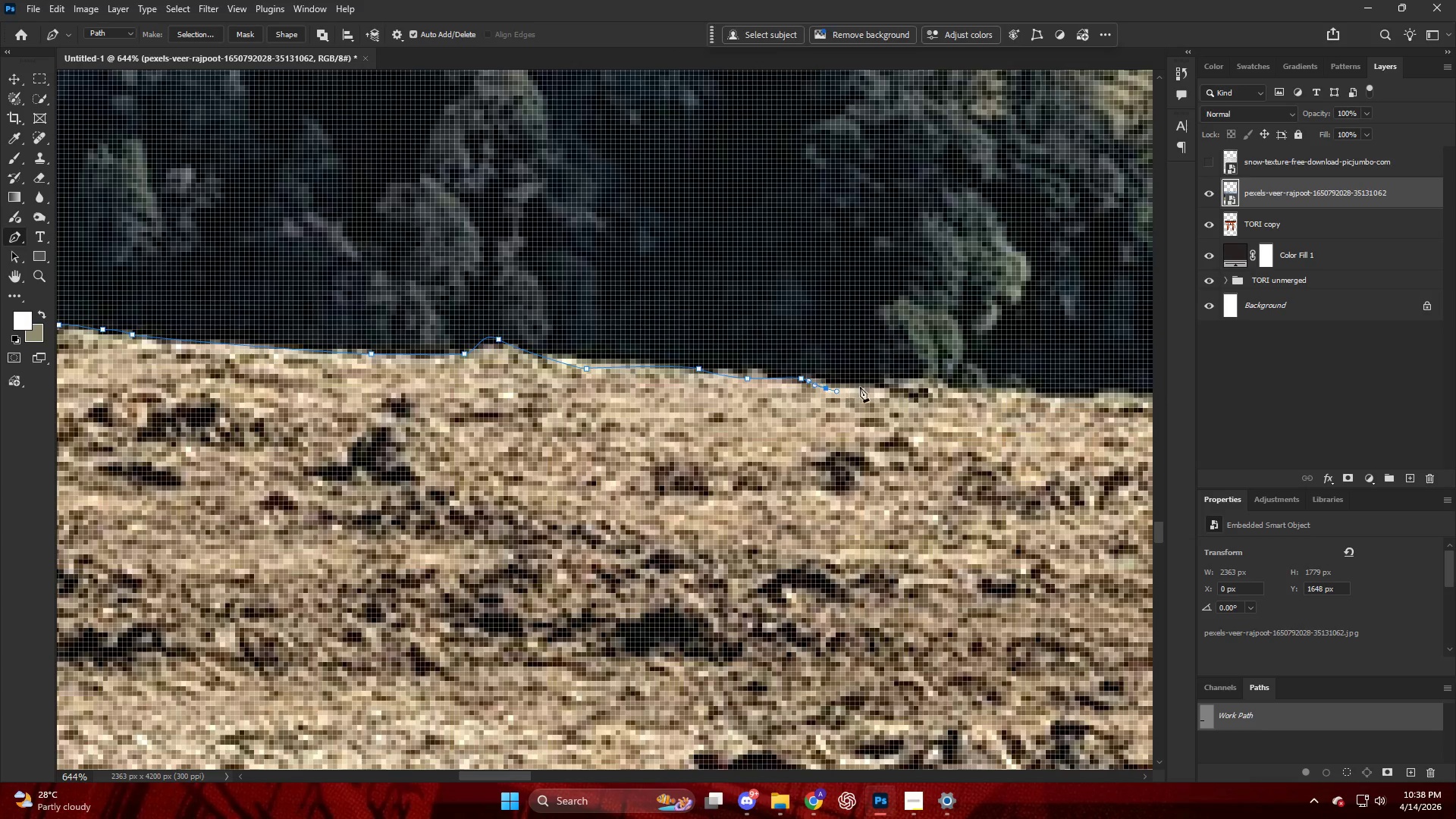 
left_click_drag(start_coordinate=[867, 387], to_coordinate=[872, 387])
 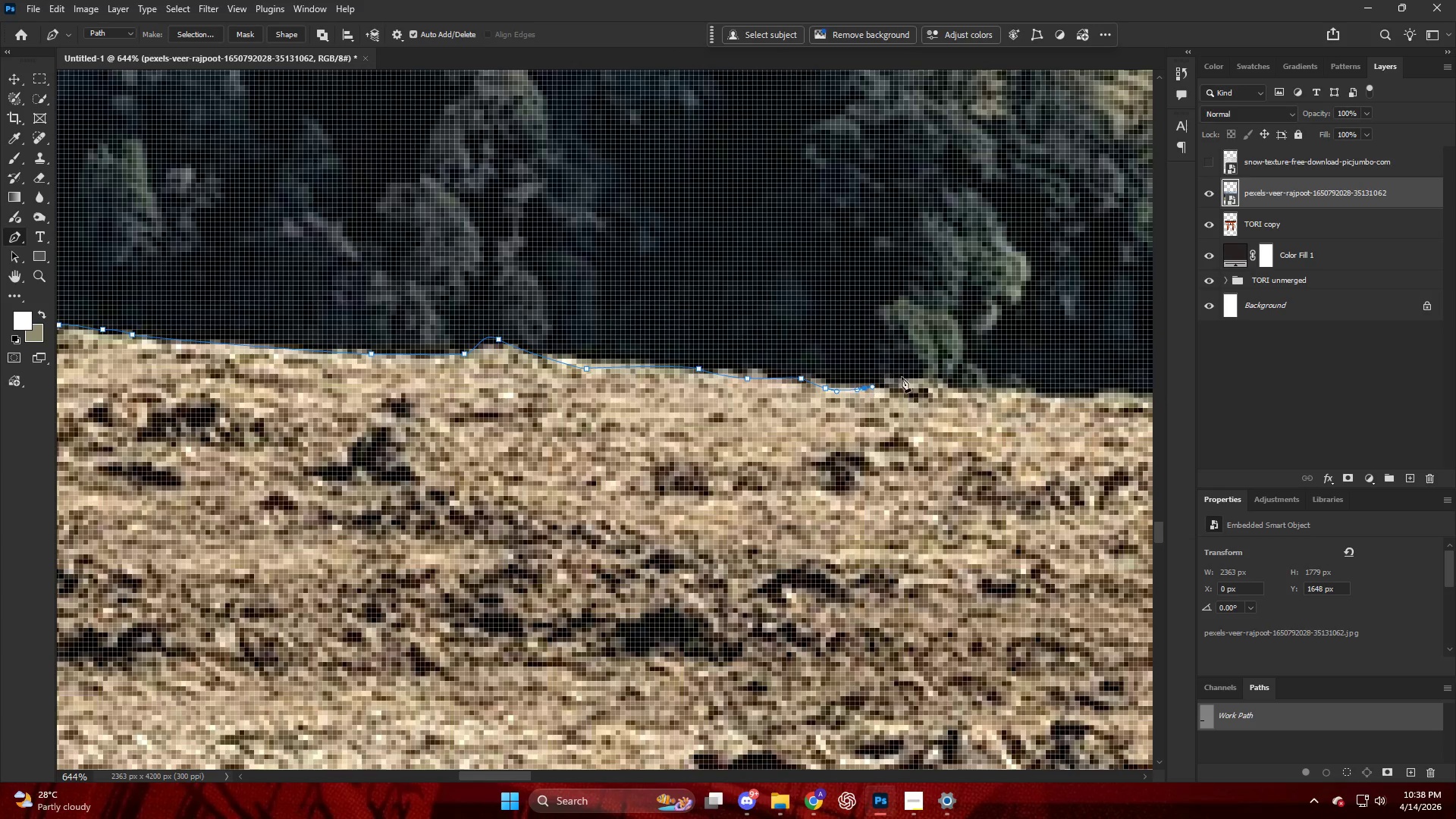 
left_click_drag(start_coordinate=[905, 377], to_coordinate=[923, 383])
 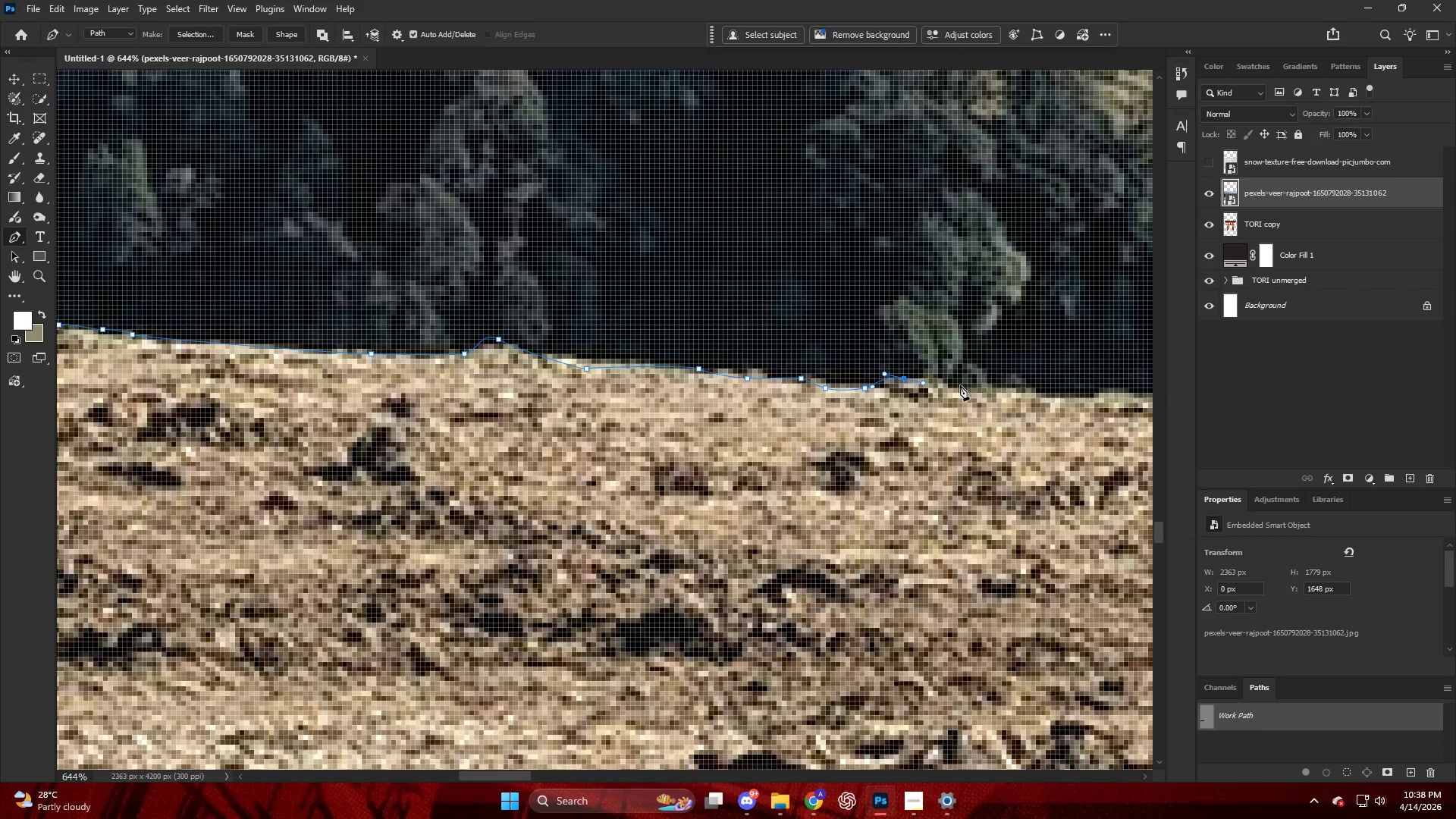 
left_click_drag(start_coordinate=[964, 387], to_coordinate=[974, 391])
 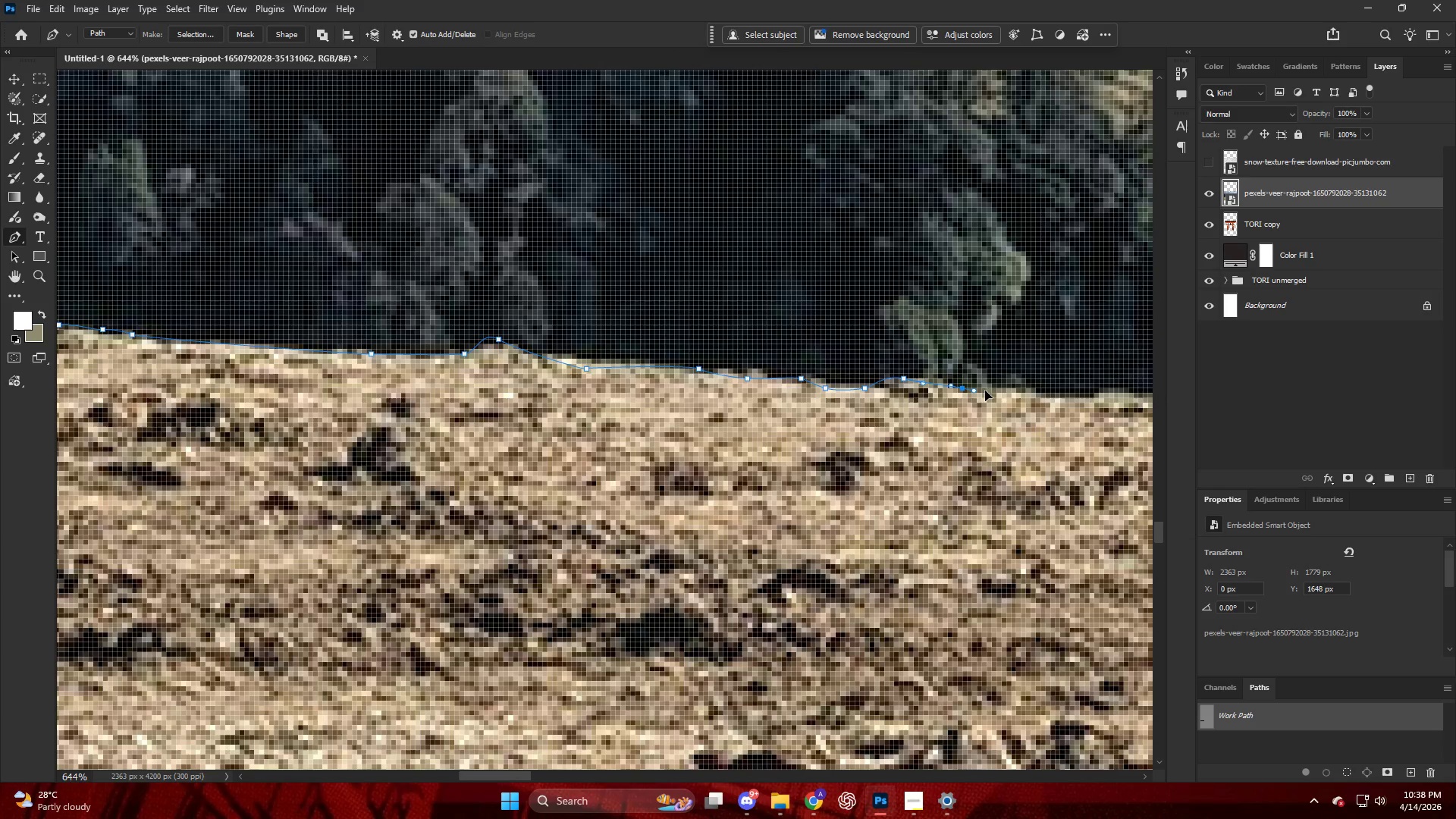 
left_click_drag(start_coordinate=[996, 391], to_coordinate=[1024, 394])
 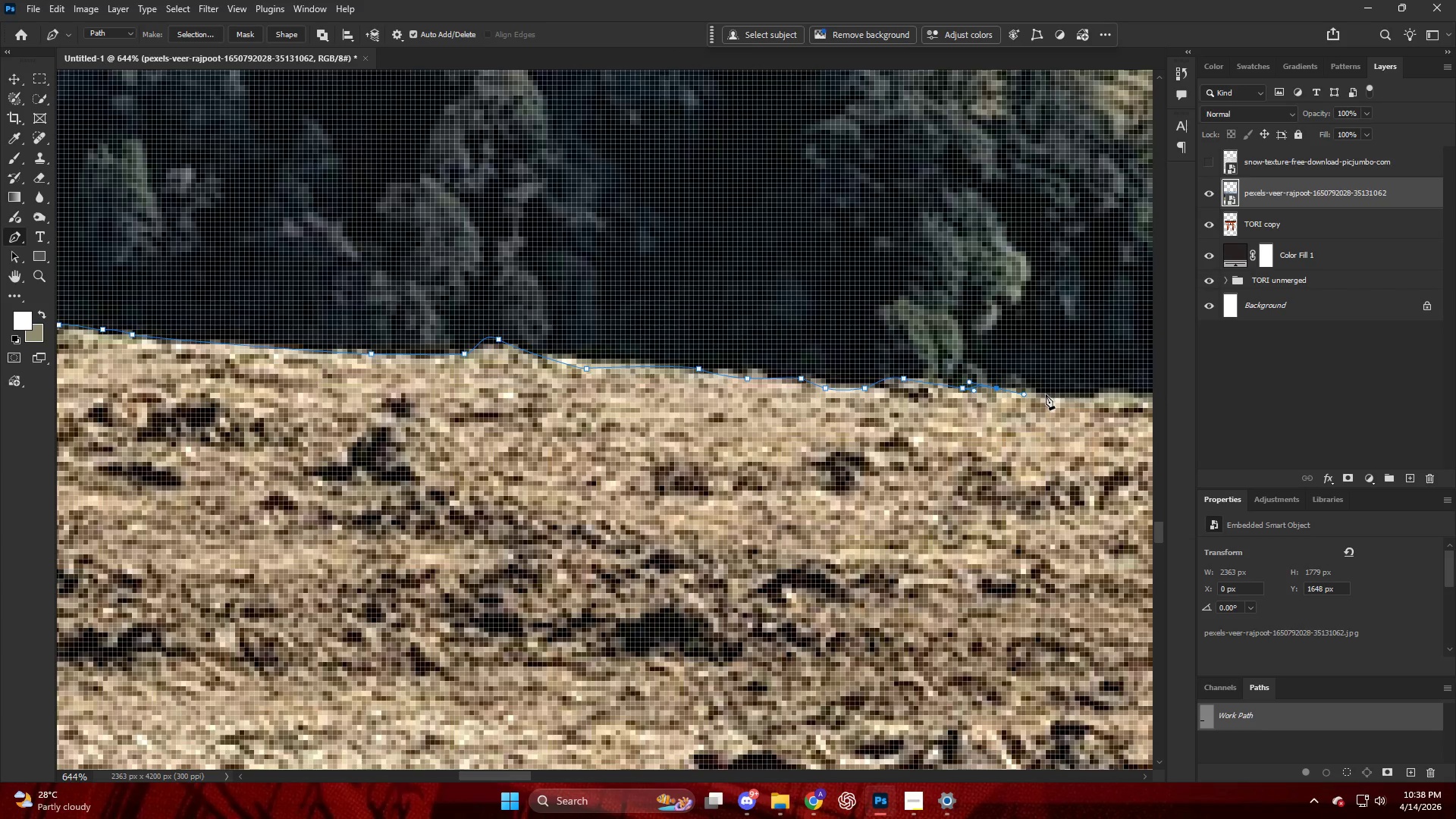 
hold_key(key=AltLeft, duration=0.8)
 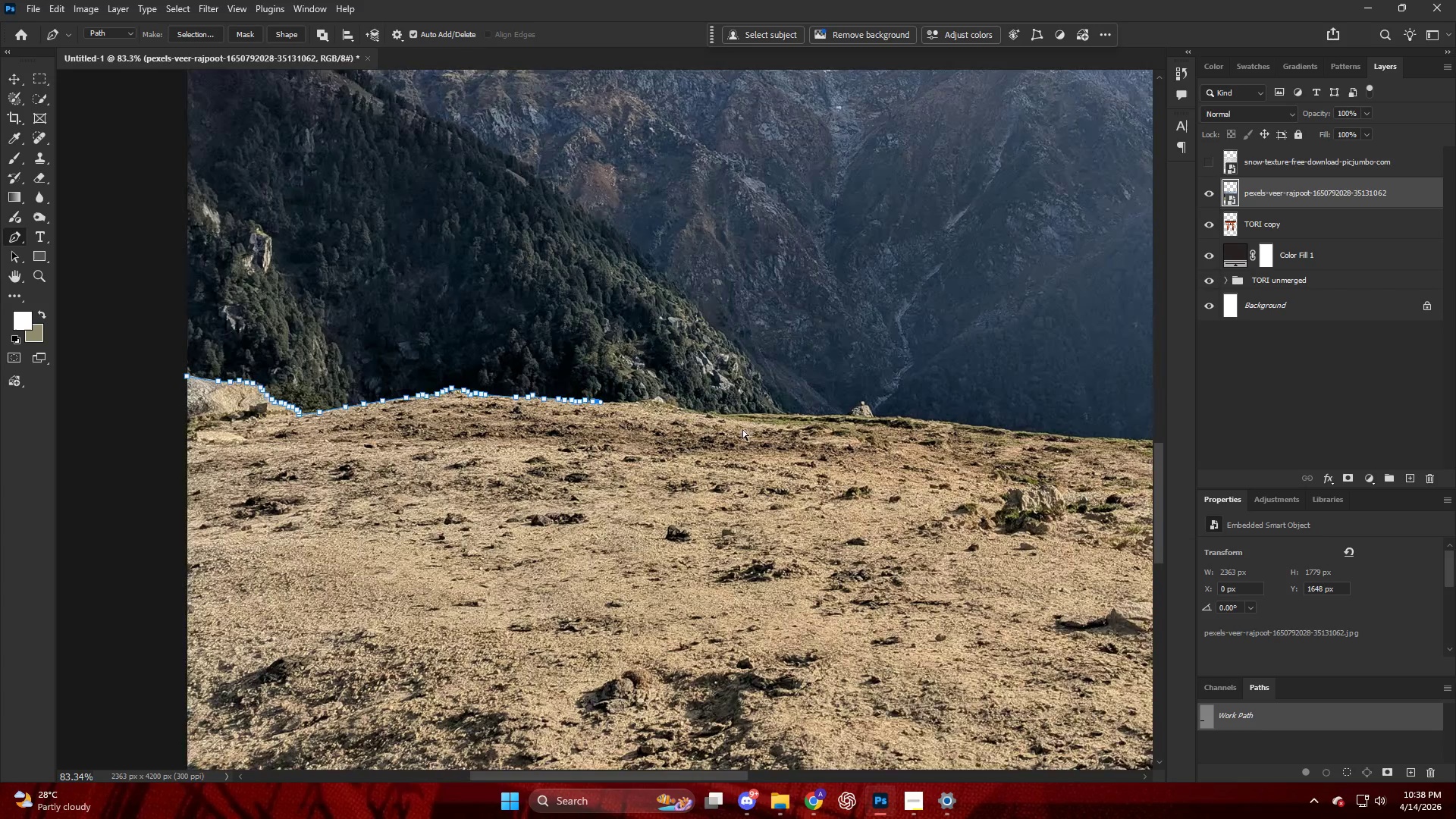 
hold_key(key=ControlLeft, duration=0.64)
 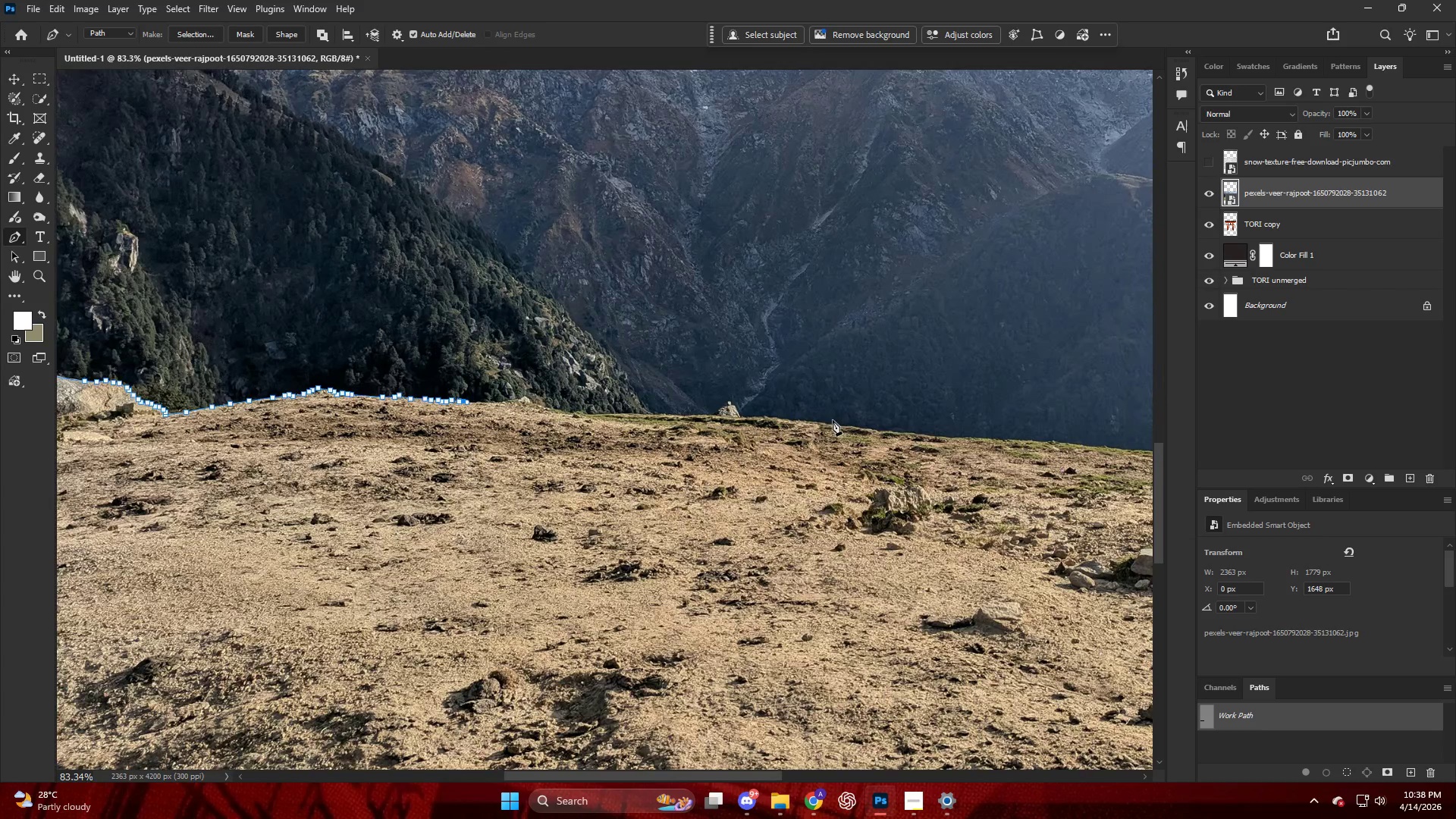 
hold_key(key=AltLeft, duration=1.0)
 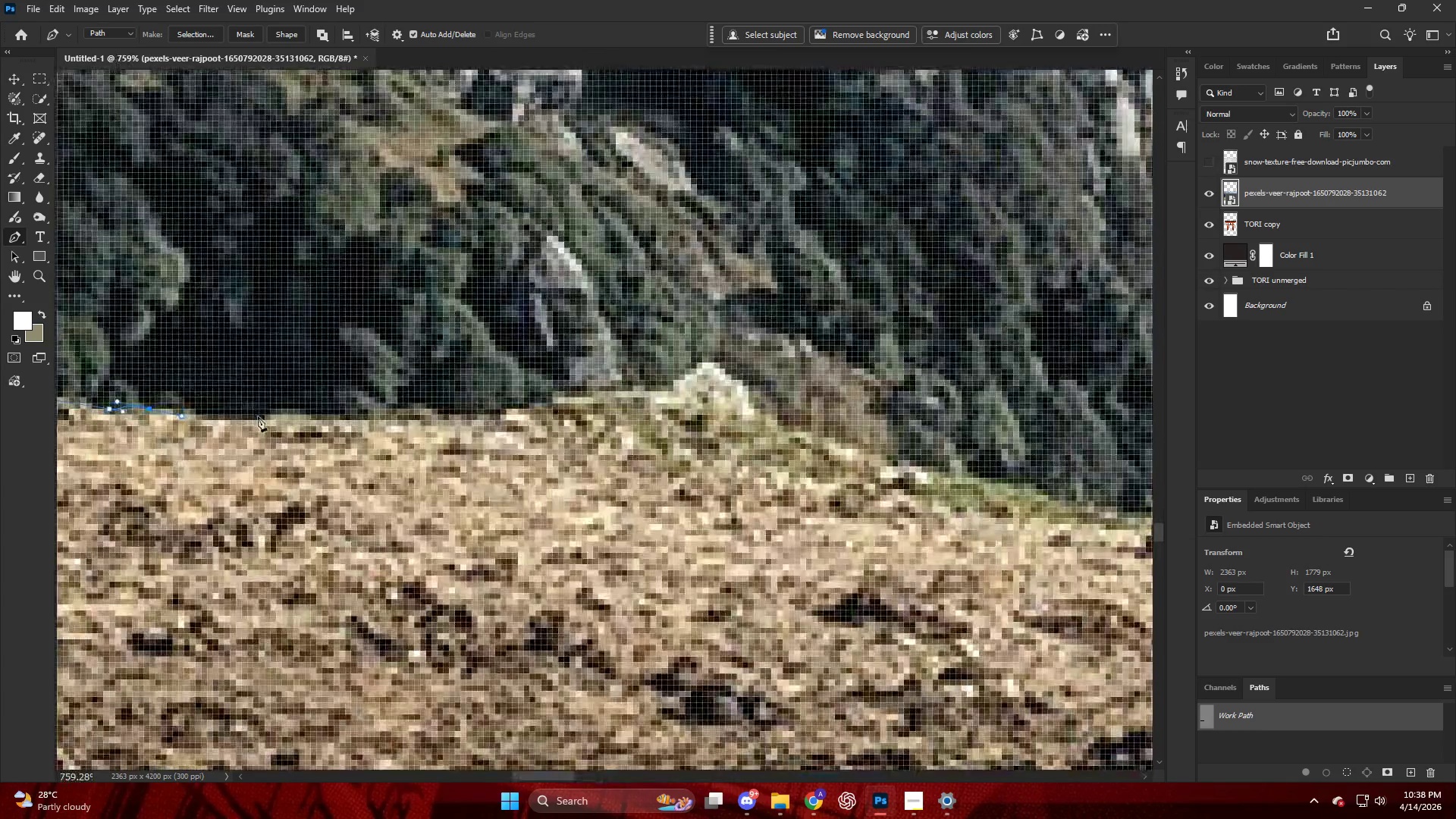 
left_click_drag(start_coordinate=[259, 419], to_coordinate=[262, 419])
 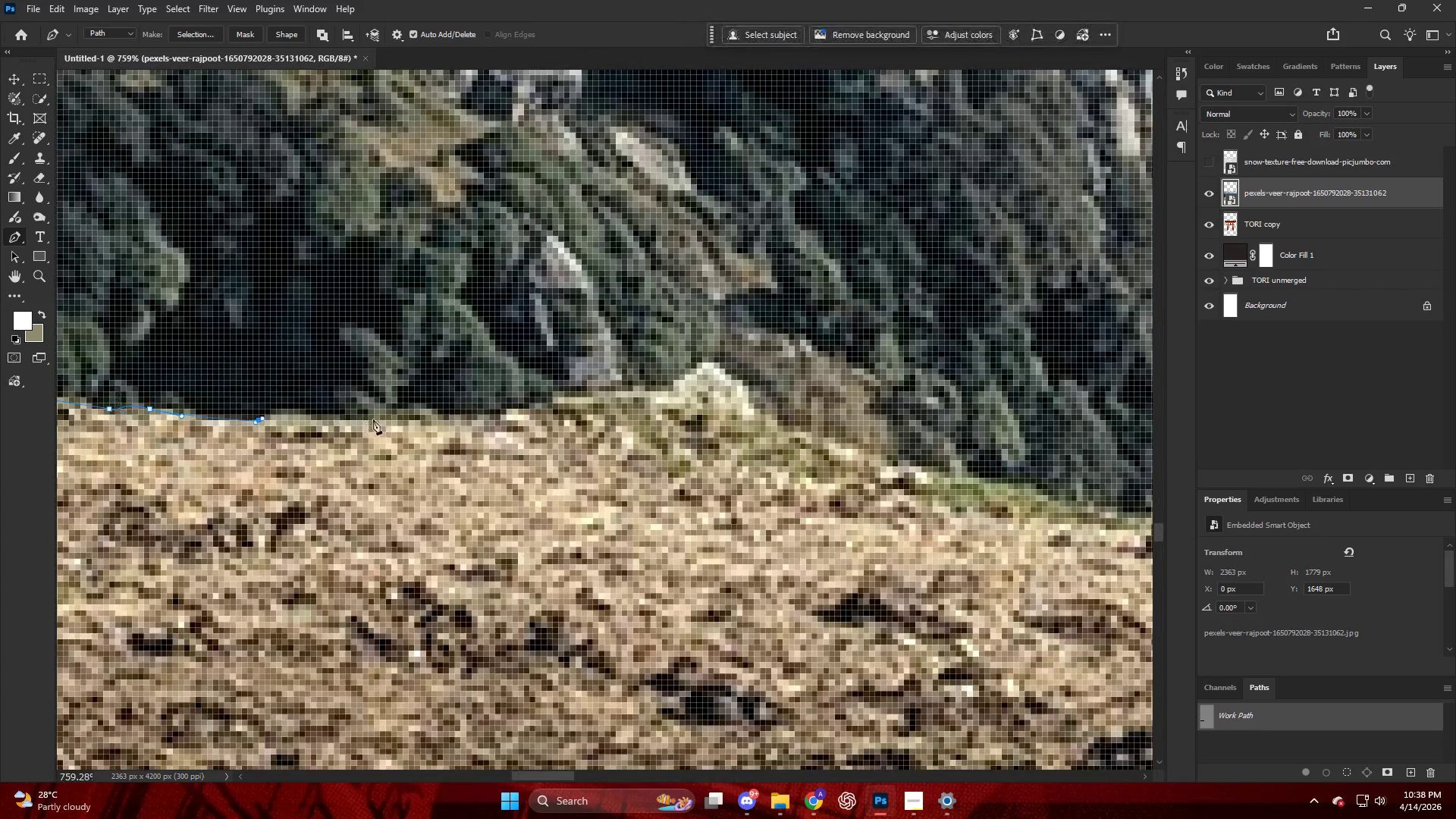 
scroll: coordinate [238, 391], scroll_direction: down, amount: 28.0
 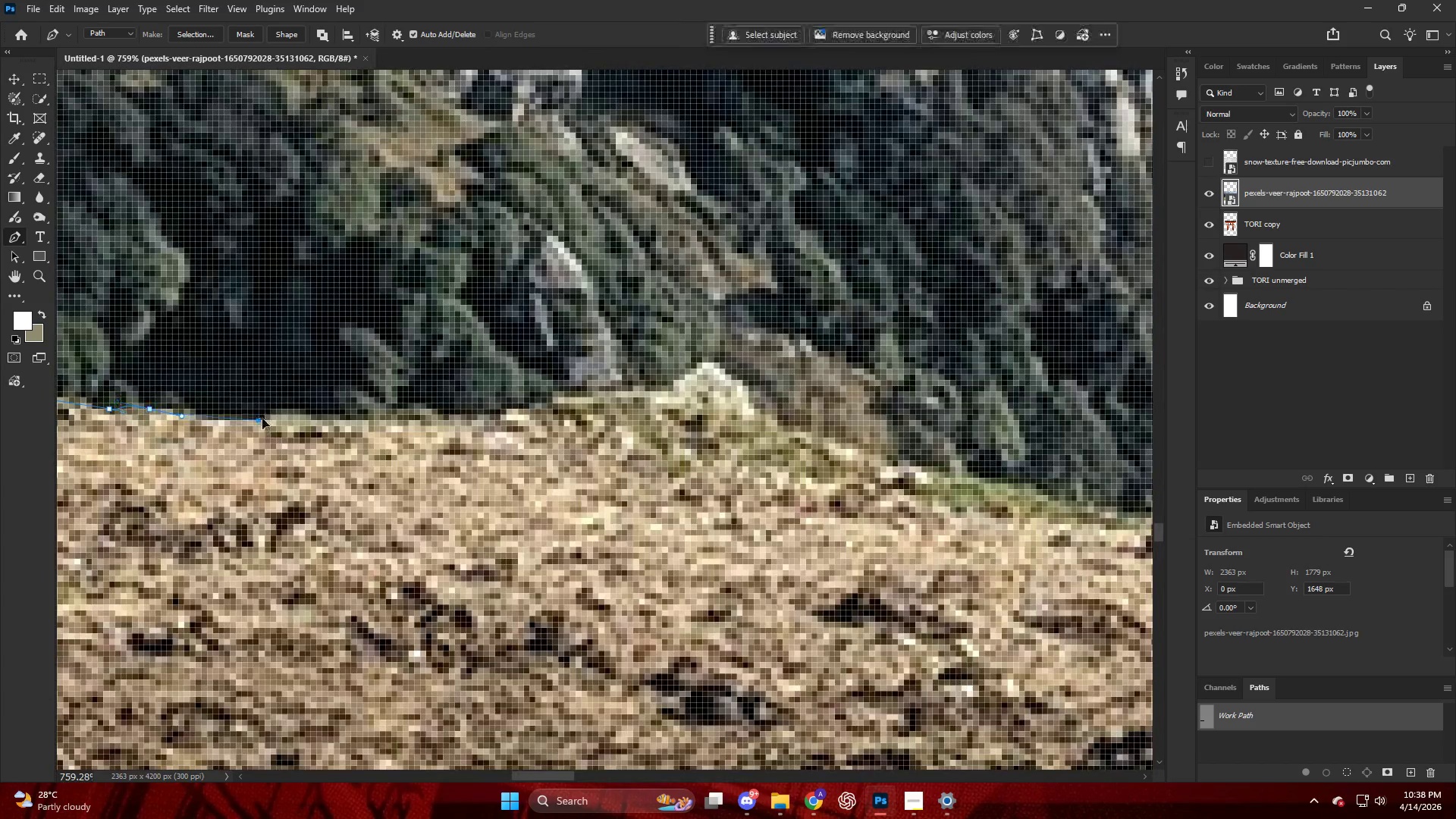 
left_click_drag(start_coordinate=[376, 421], to_coordinate=[387, 425])
 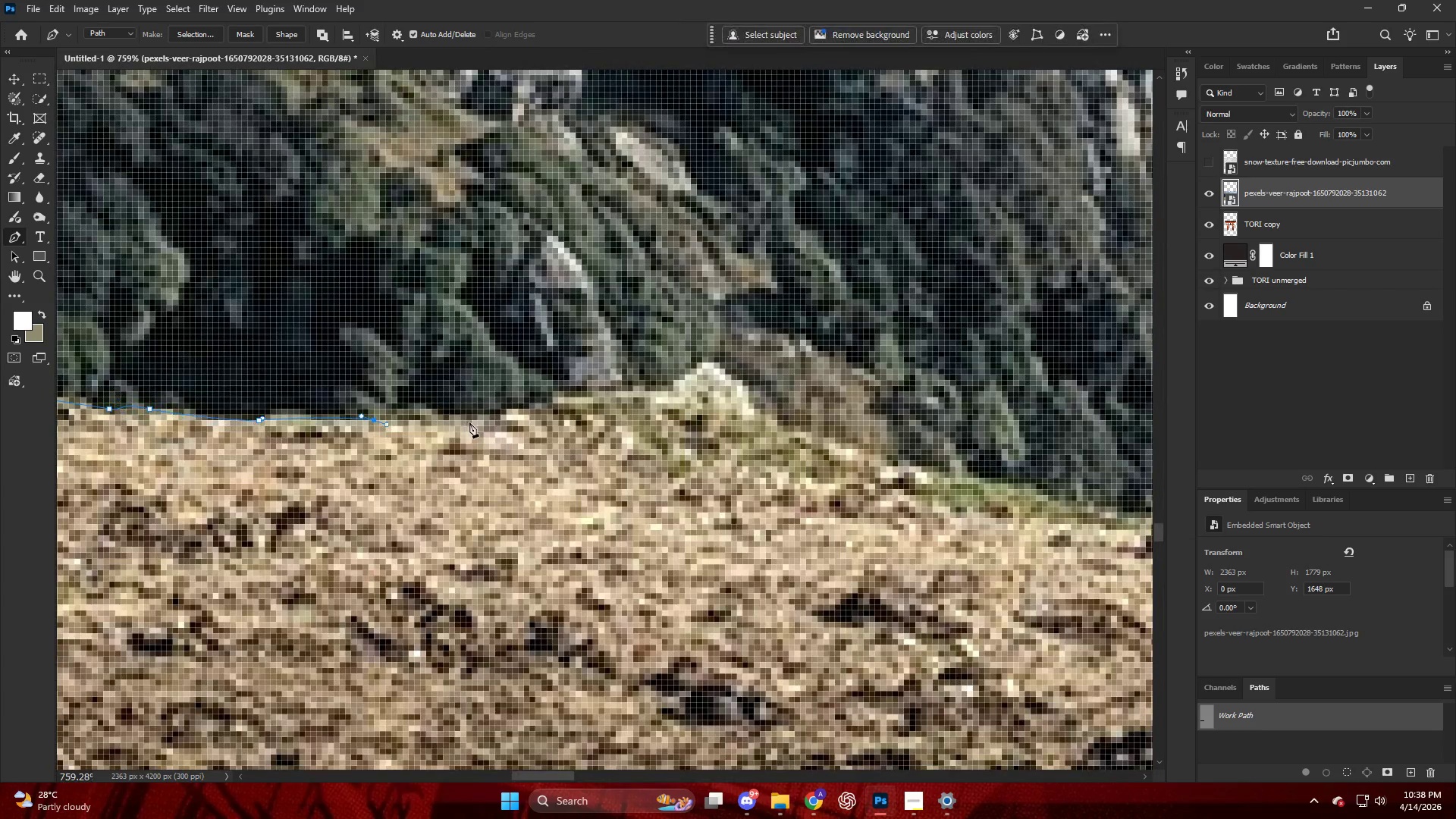 
left_click_drag(start_coordinate=[472, 422], to_coordinate=[479, 422])
 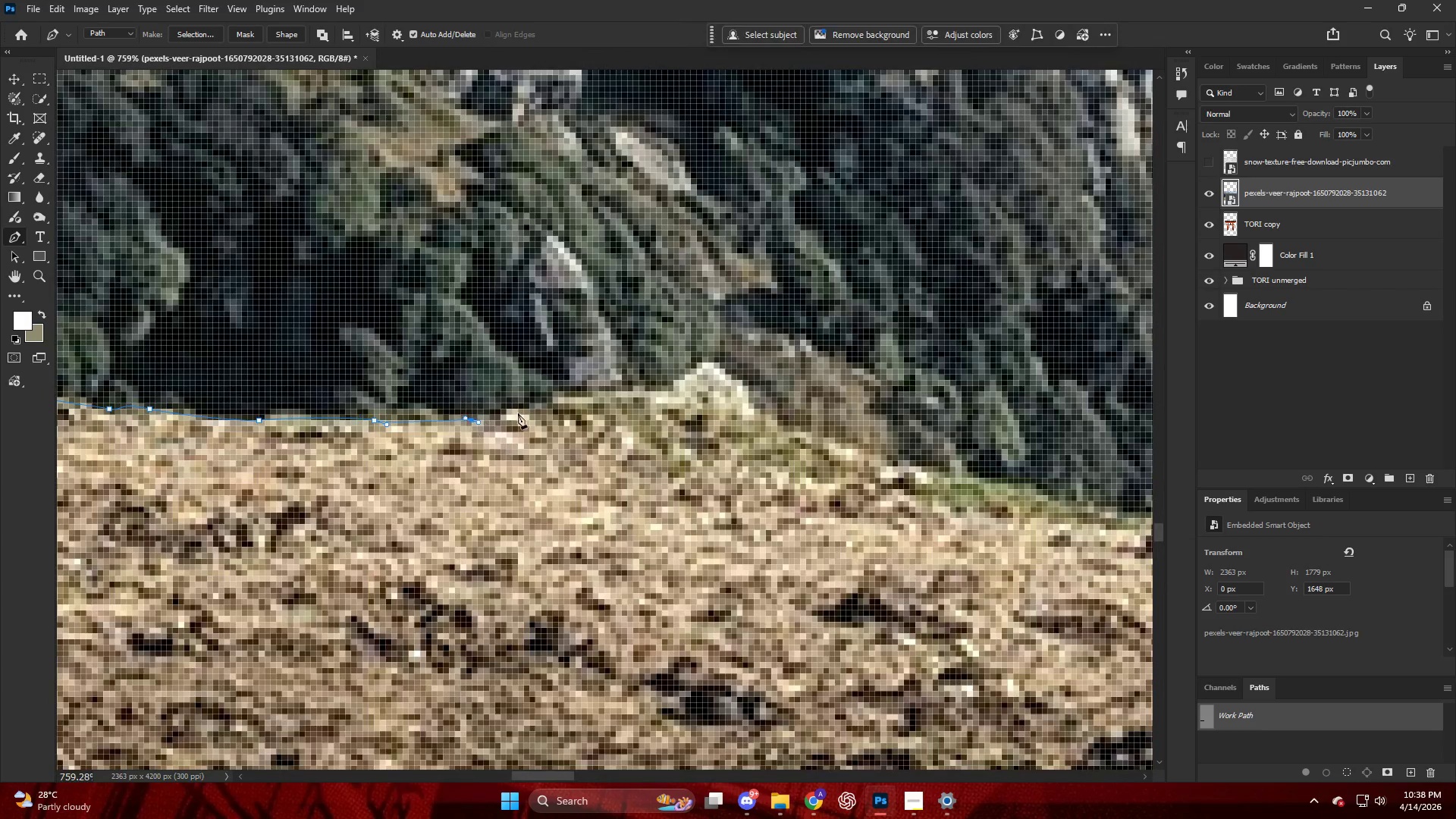 
left_click_drag(start_coordinate=[525, 413], to_coordinate=[532, 410])
 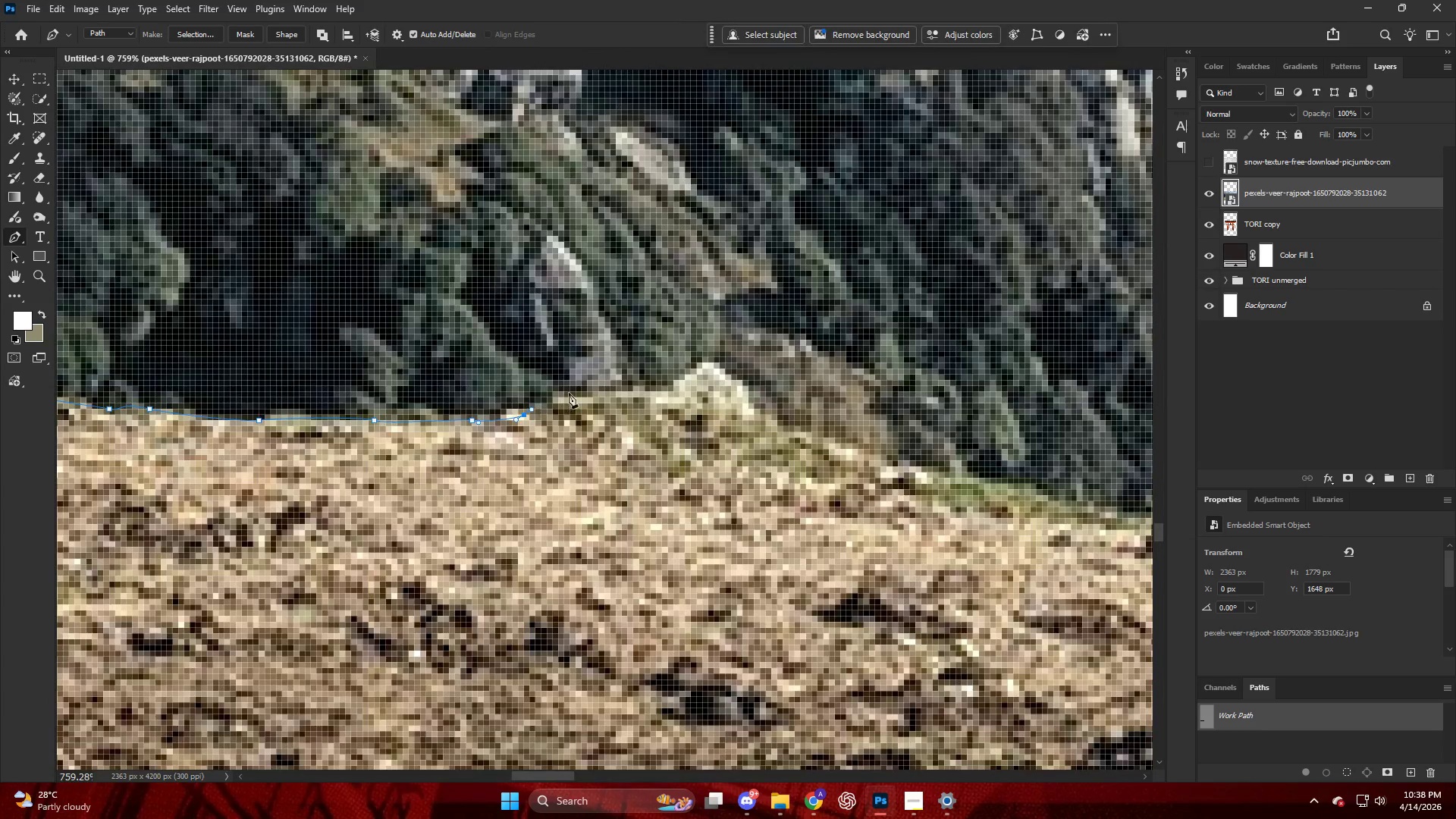 
left_click_drag(start_coordinate=[570, 392], to_coordinate=[592, 391])
 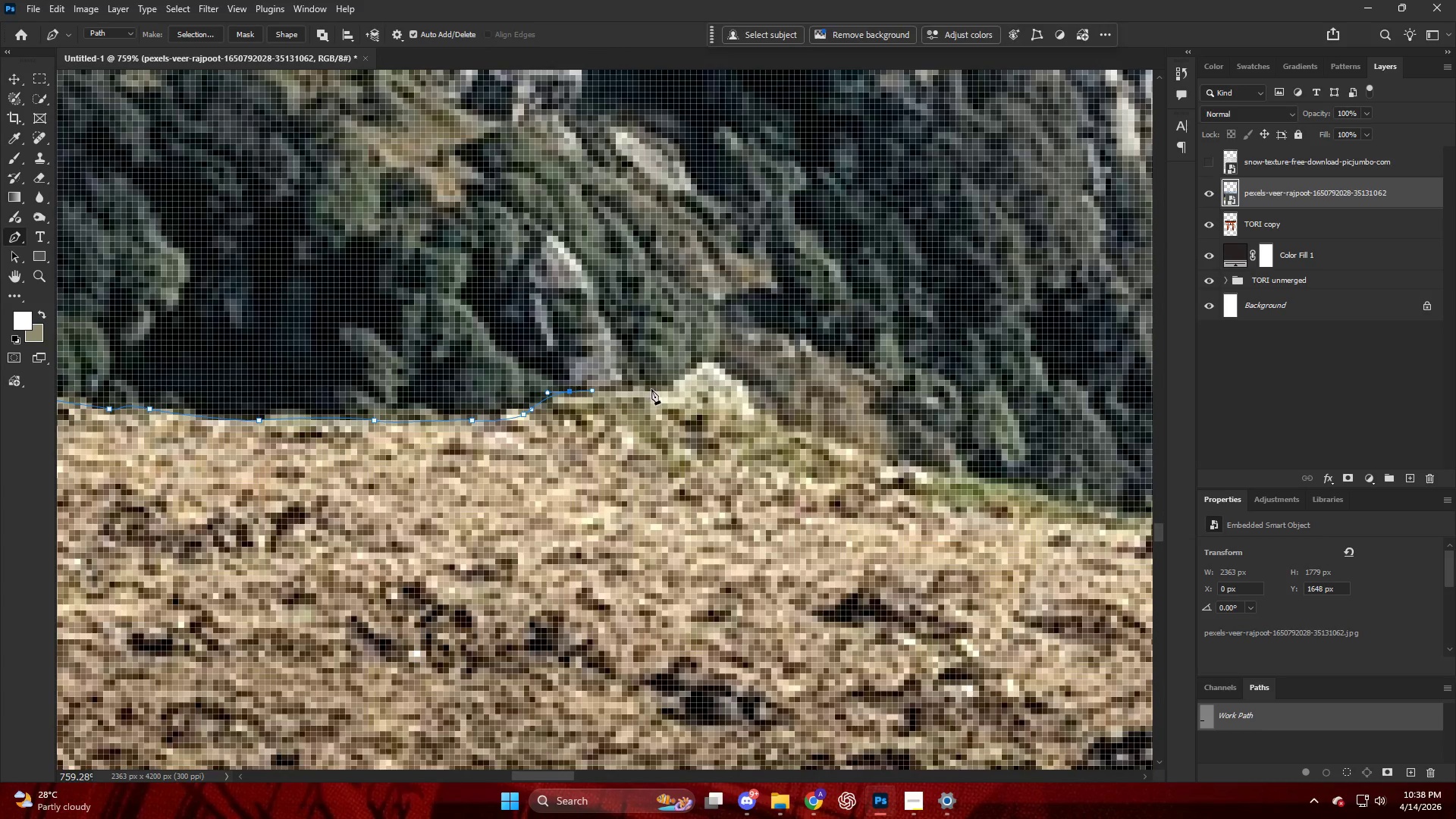 
left_click_drag(start_coordinate=[654, 390], to_coordinate=[666, 391])
 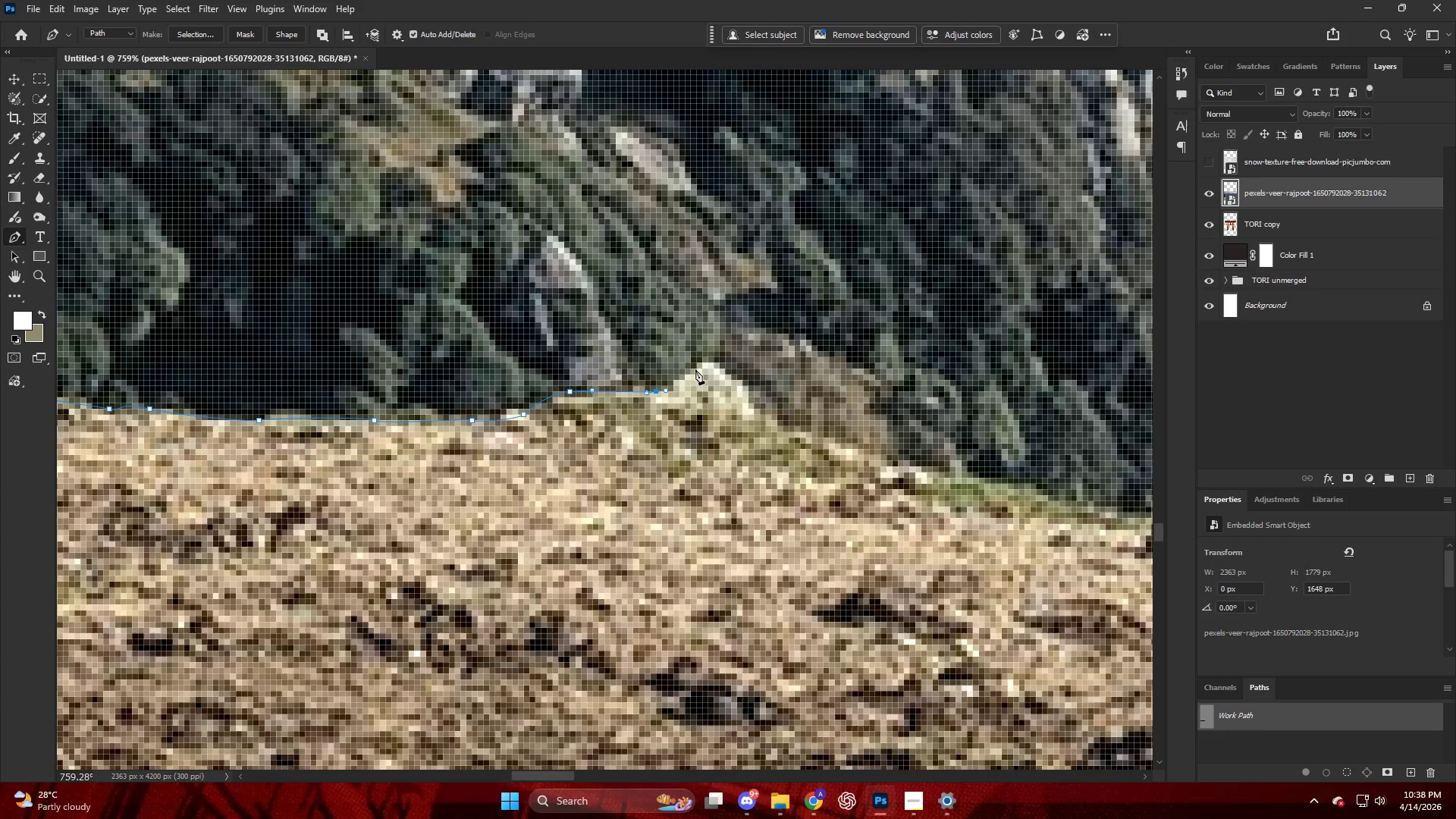 
left_click_drag(start_coordinate=[695, 366], to_coordinate=[704, 359])
 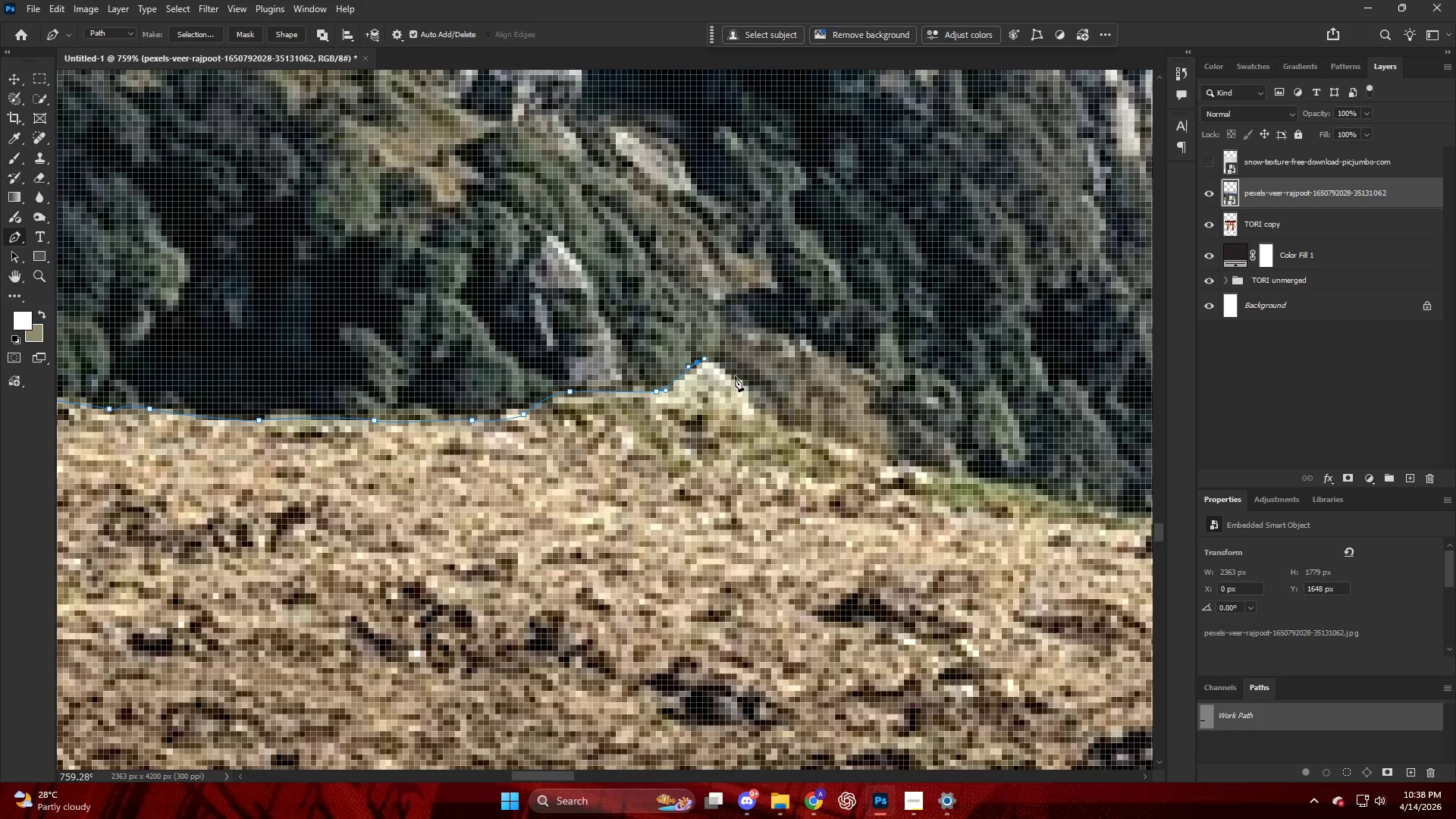 
left_click_drag(start_coordinate=[737, 379], to_coordinate=[742, 393])
 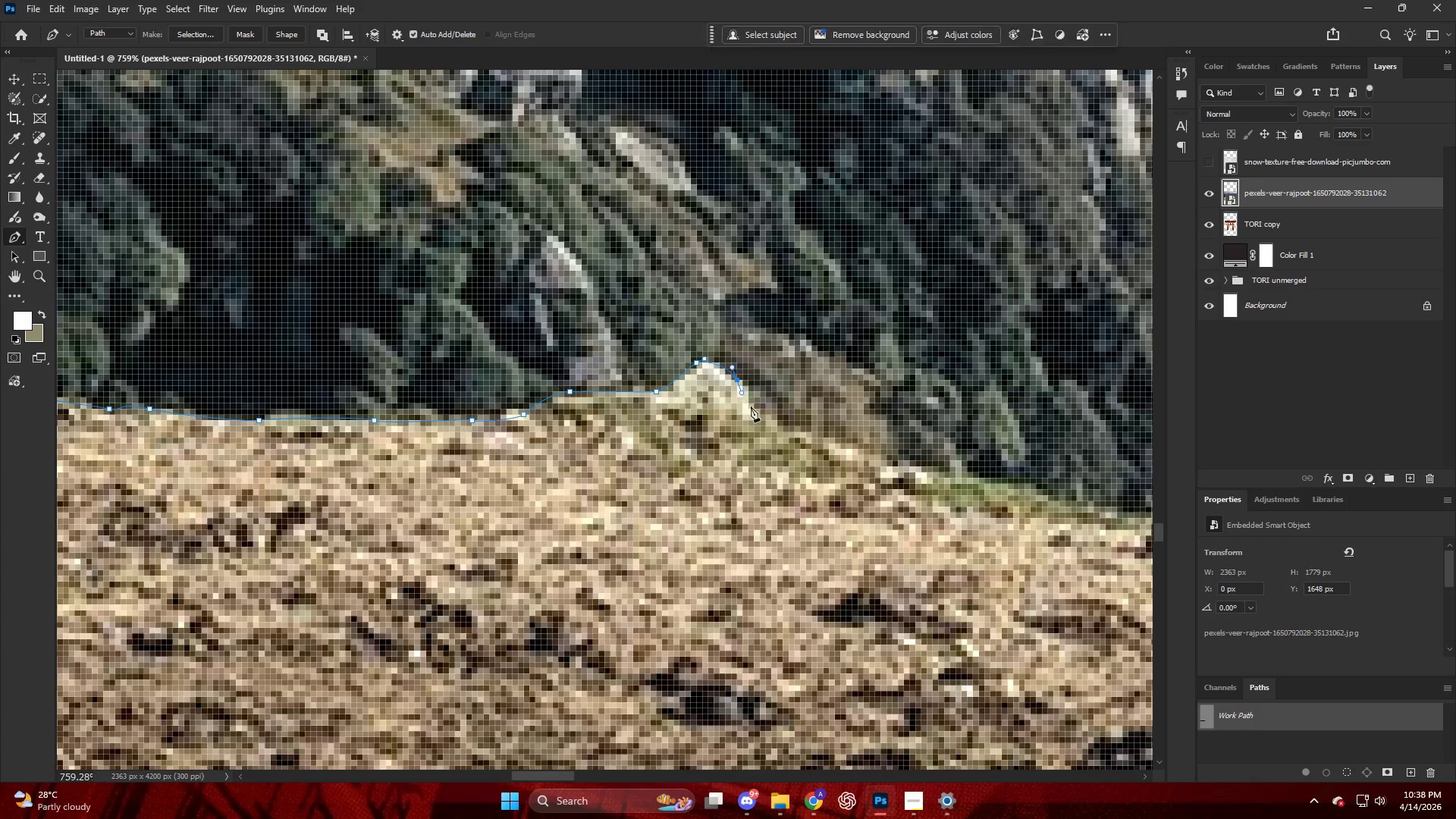 
left_click_drag(start_coordinate=[758, 414], to_coordinate=[774, 424])
 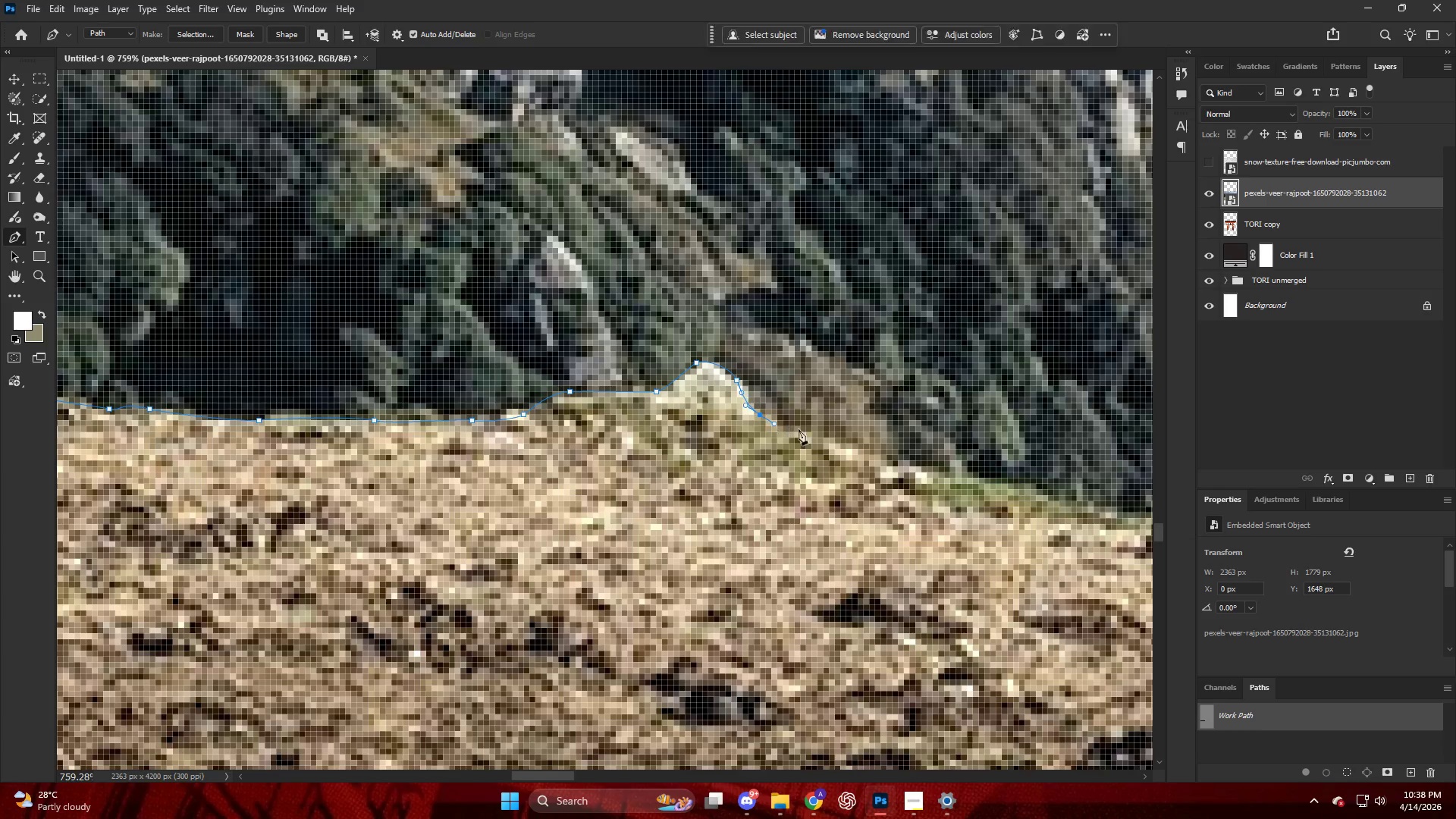 
left_click_drag(start_coordinate=[814, 439], to_coordinate=[852, 450])
 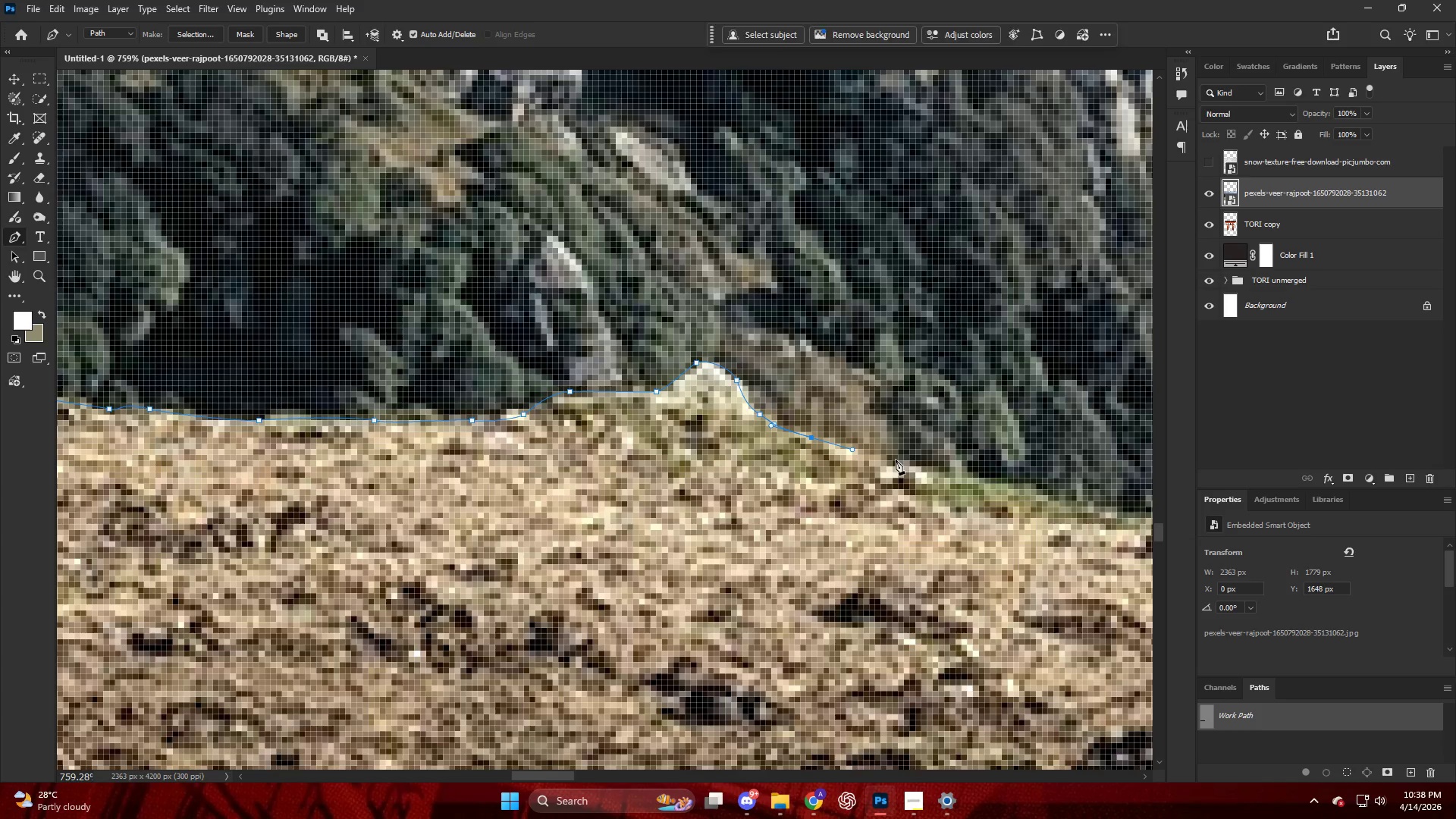 
left_click_drag(start_coordinate=[902, 465], to_coordinate=[920, 476])
 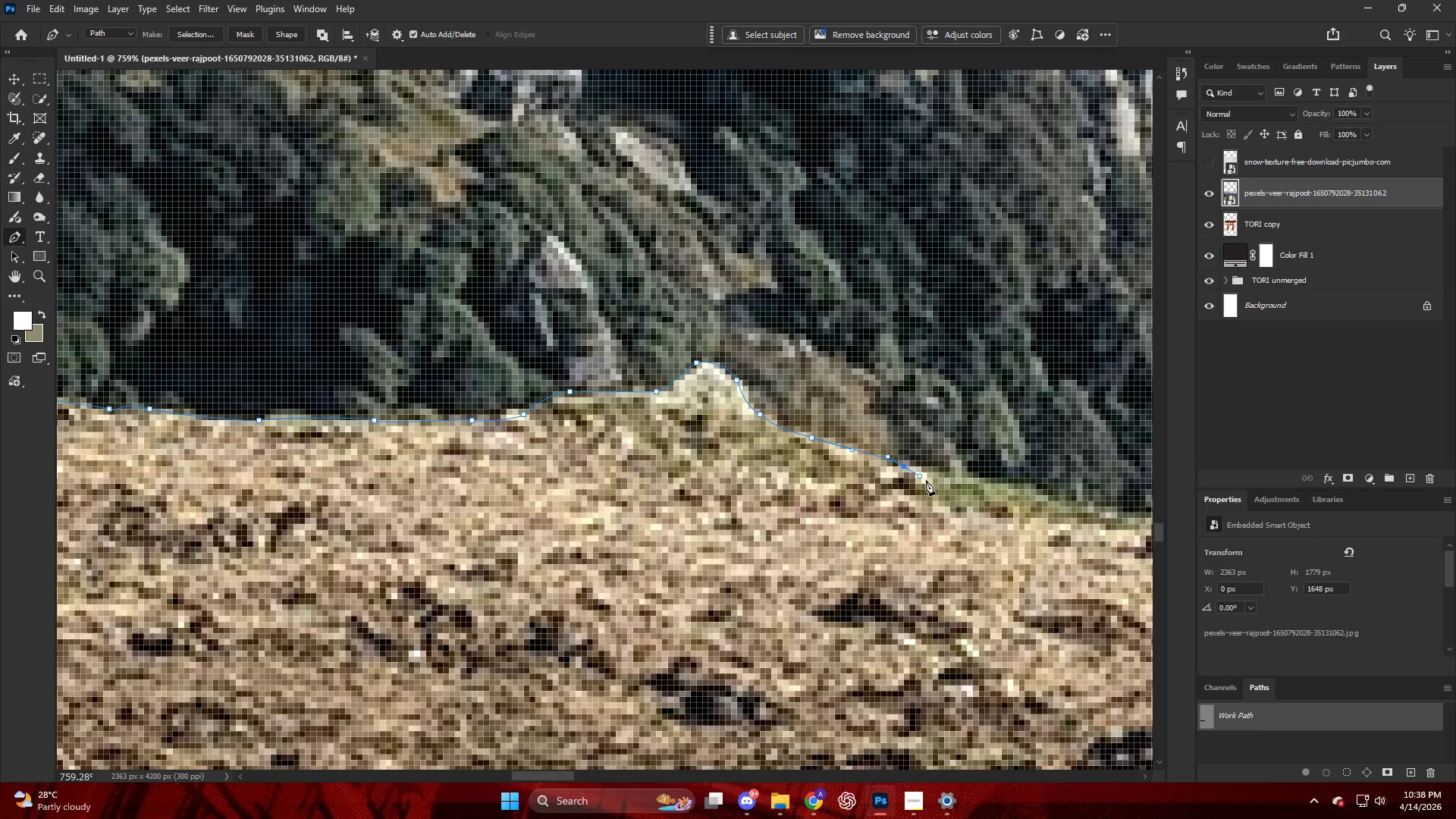 
left_click_drag(start_coordinate=[935, 482], to_coordinate=[942, 481])
 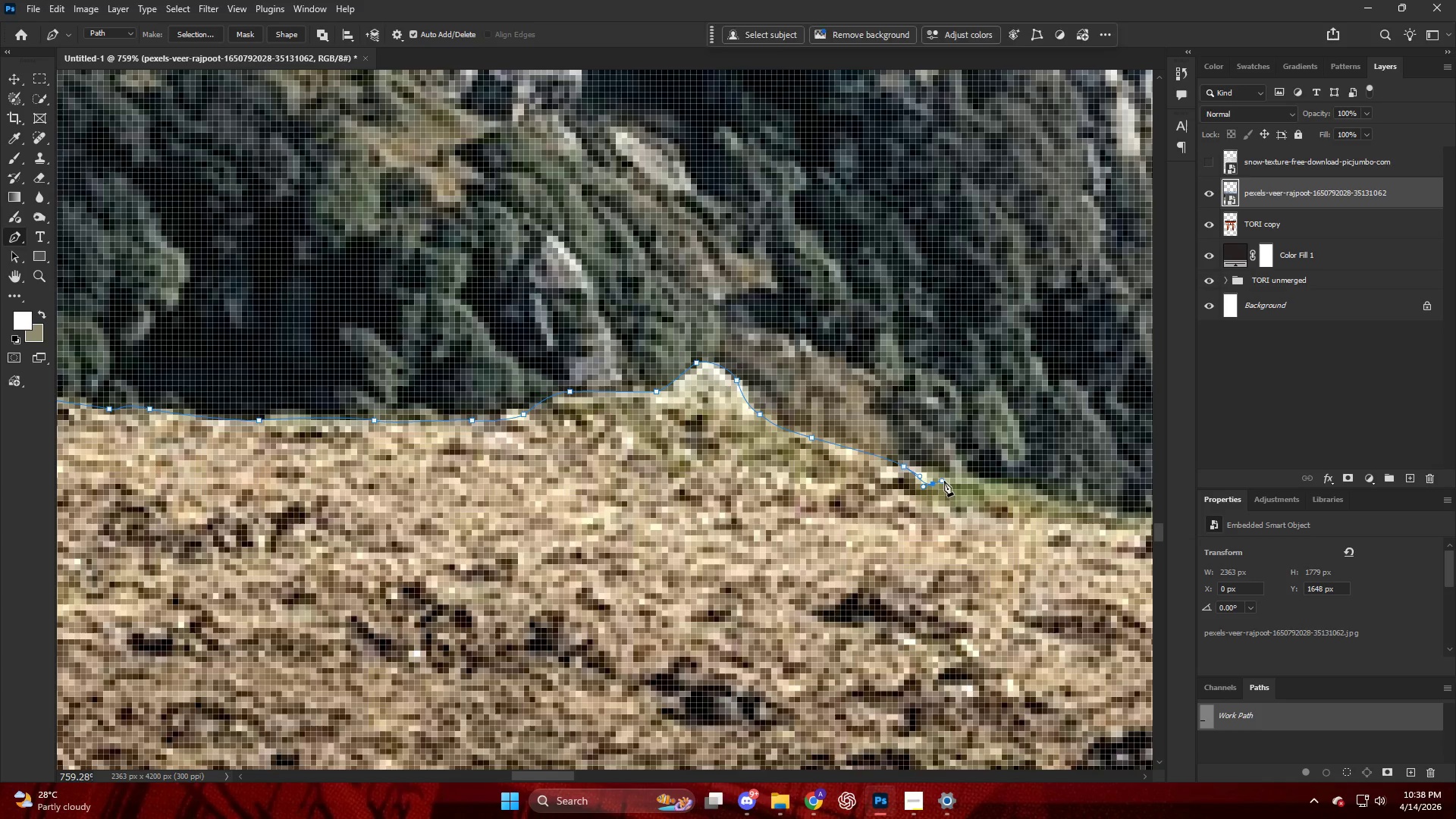 
left_click_drag(start_coordinate=[950, 482], to_coordinate=[957, 483])
 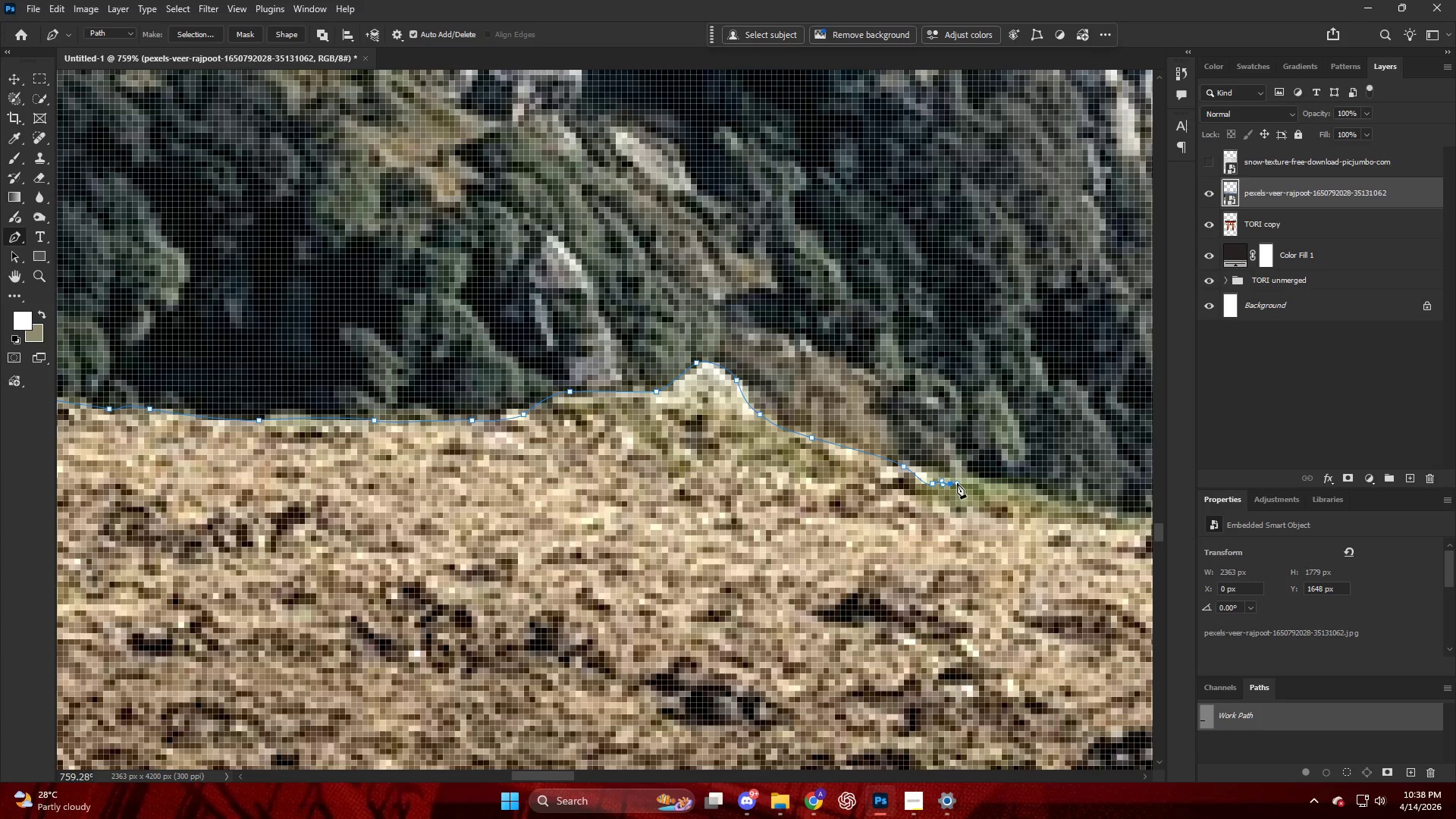 
hold_key(key=AltLeft, duration=0.41)
 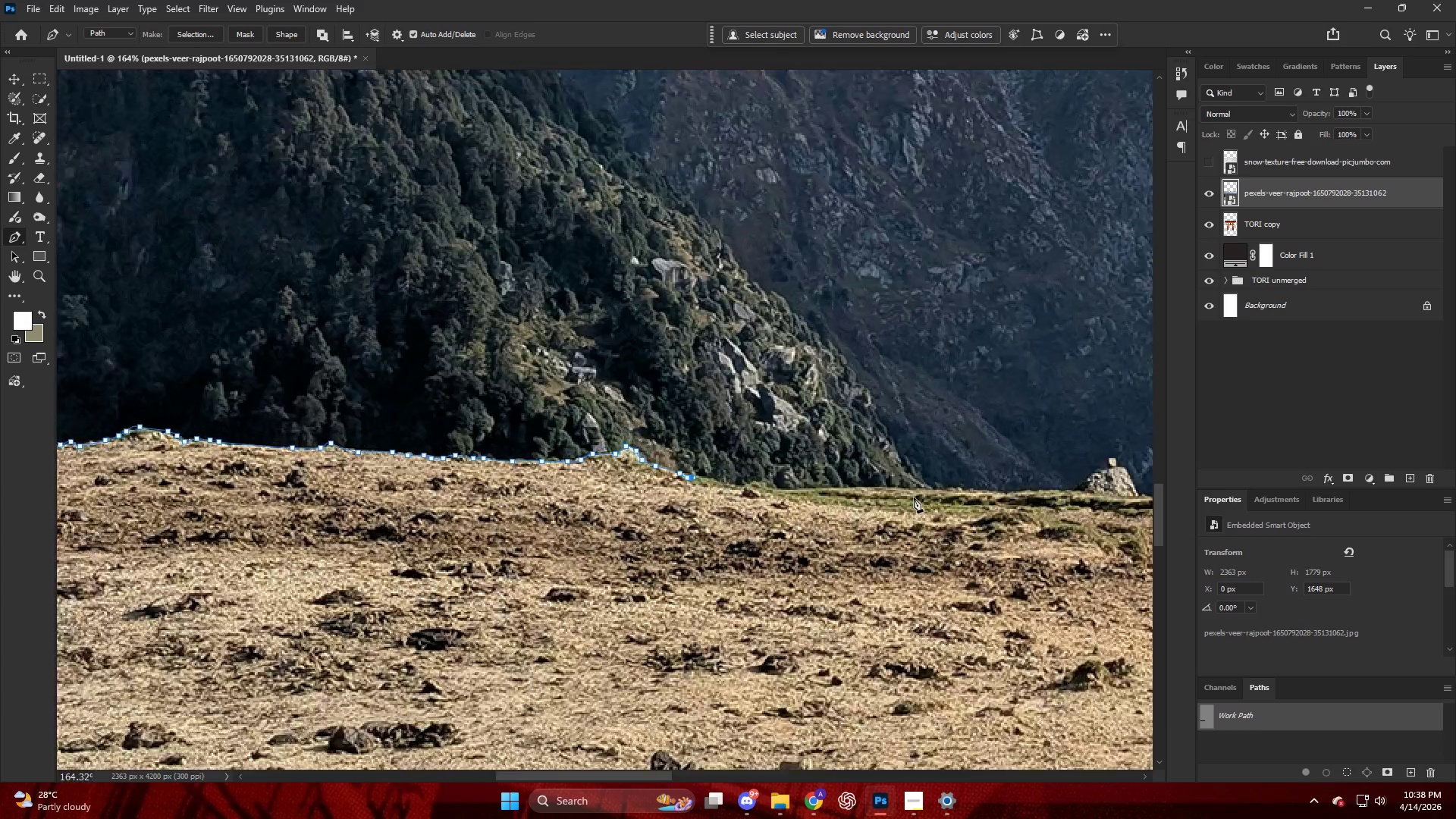 
key(Control+ControlLeft)
 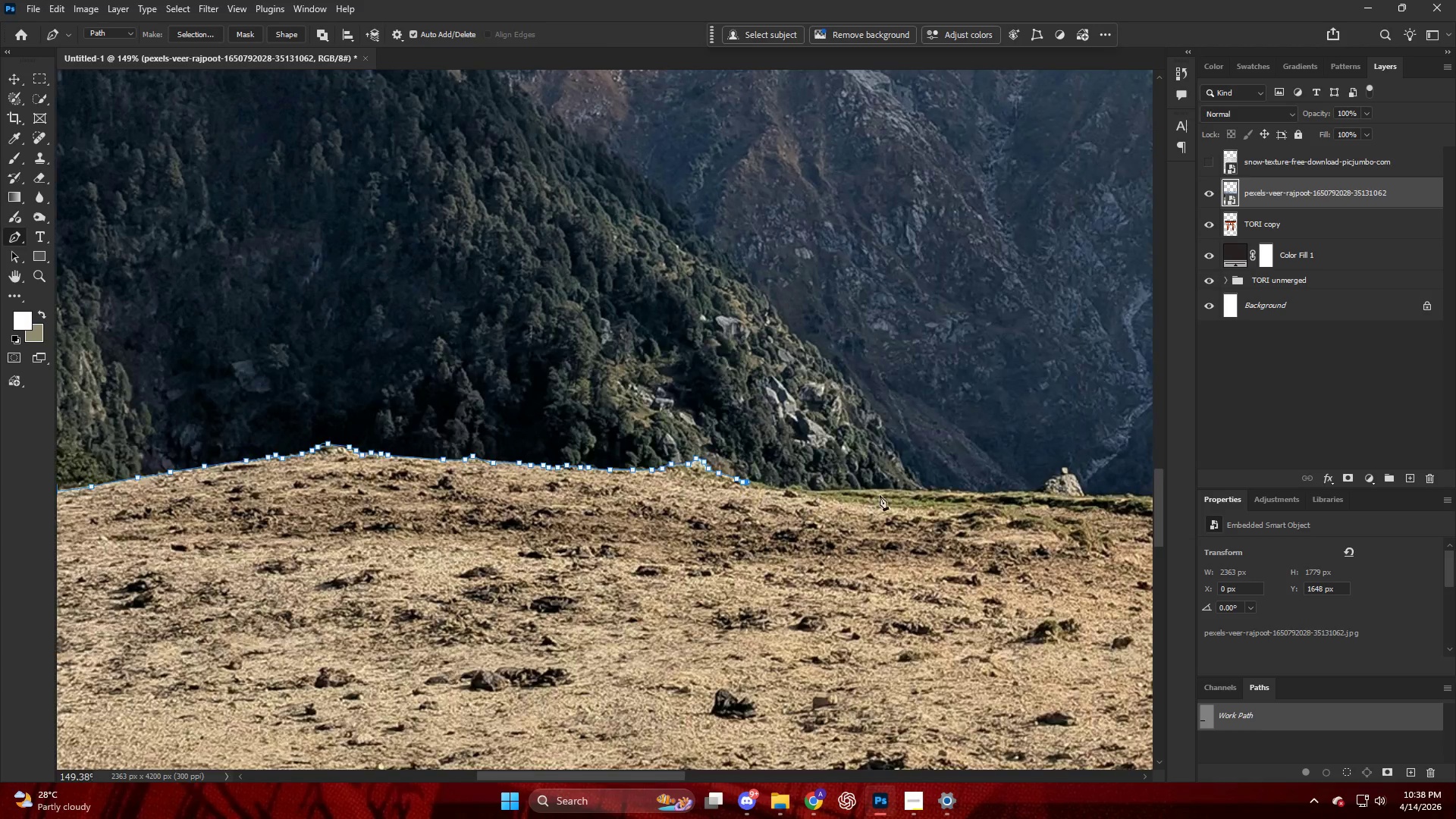 
hold_key(key=AltLeft, duration=0.72)
 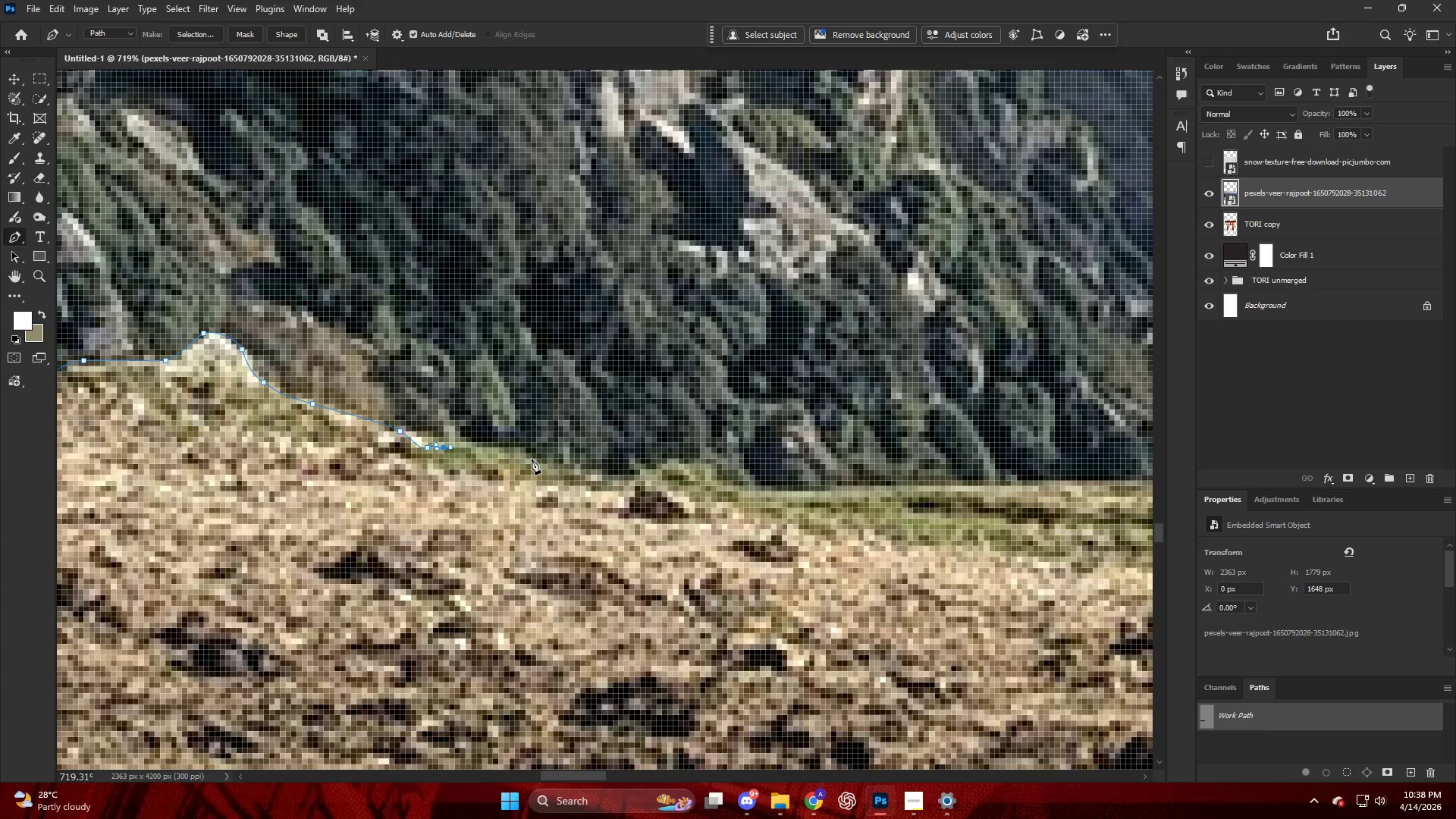 
left_click_drag(start_coordinate=[531, 459], to_coordinate=[549, 465])
 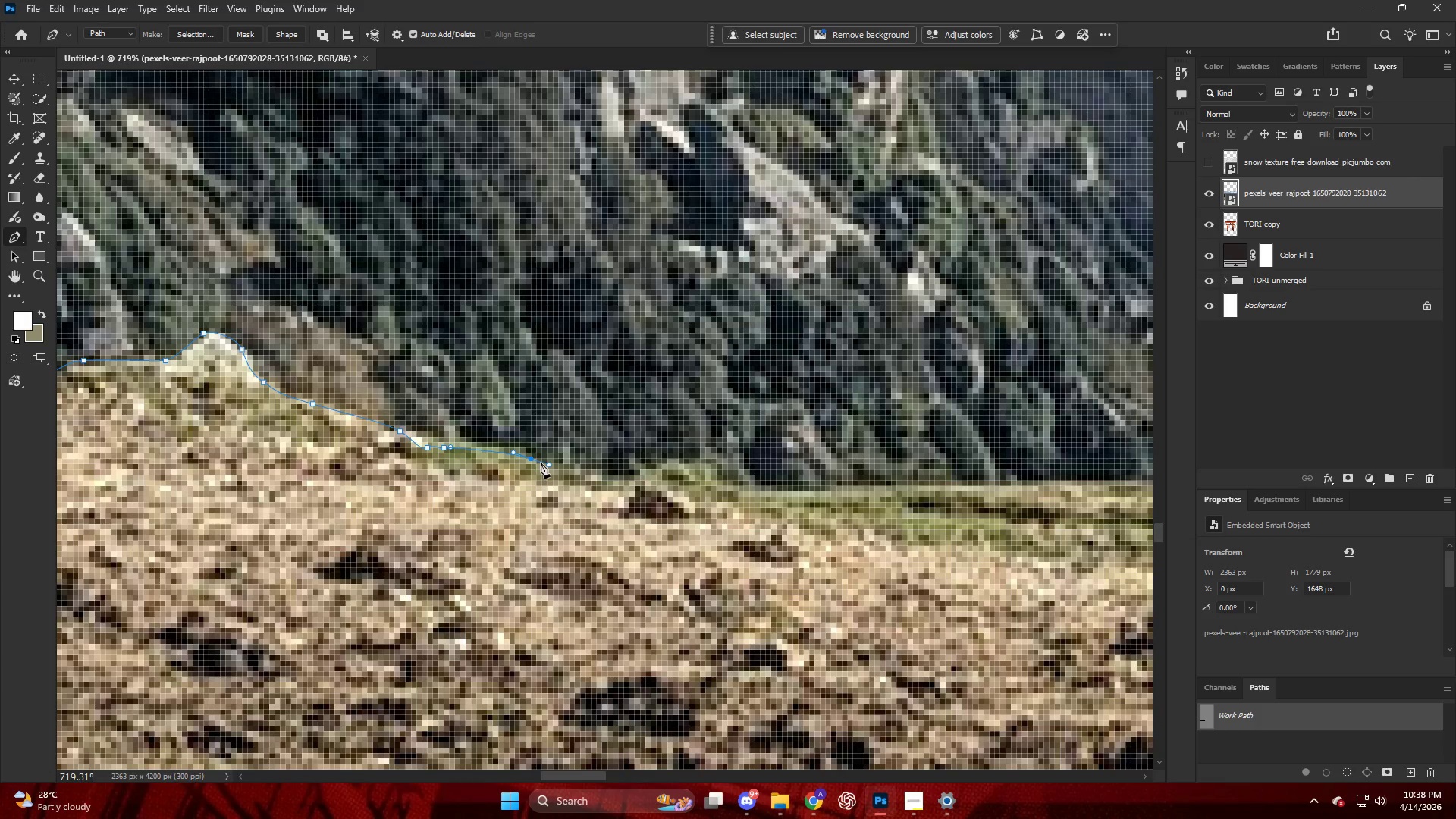 
scroll: coordinate [563, 472], scroll_direction: down, amount: 12.0
 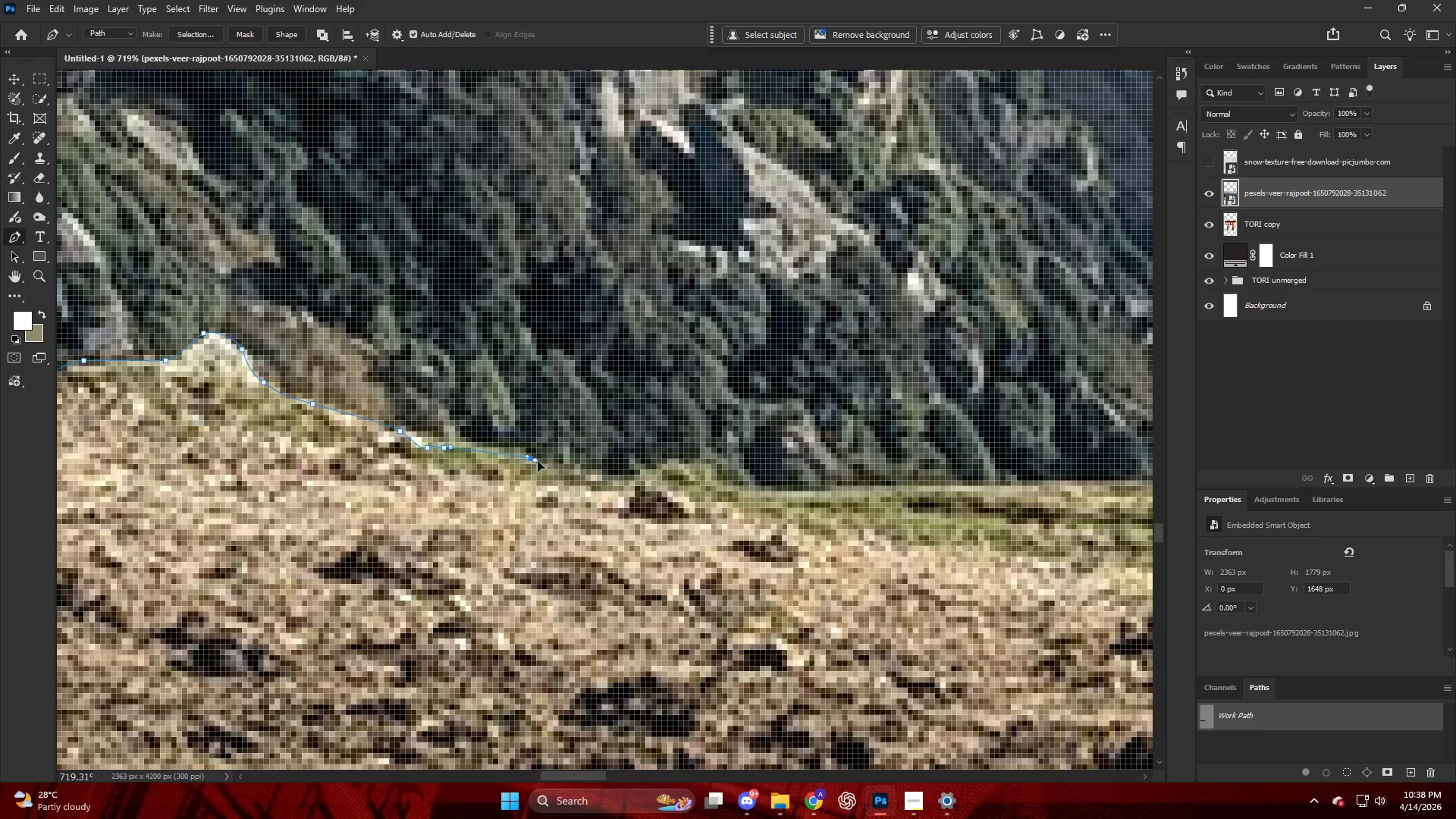 
left_click_drag(start_coordinate=[541, 463], to_coordinate=[557, 467])
 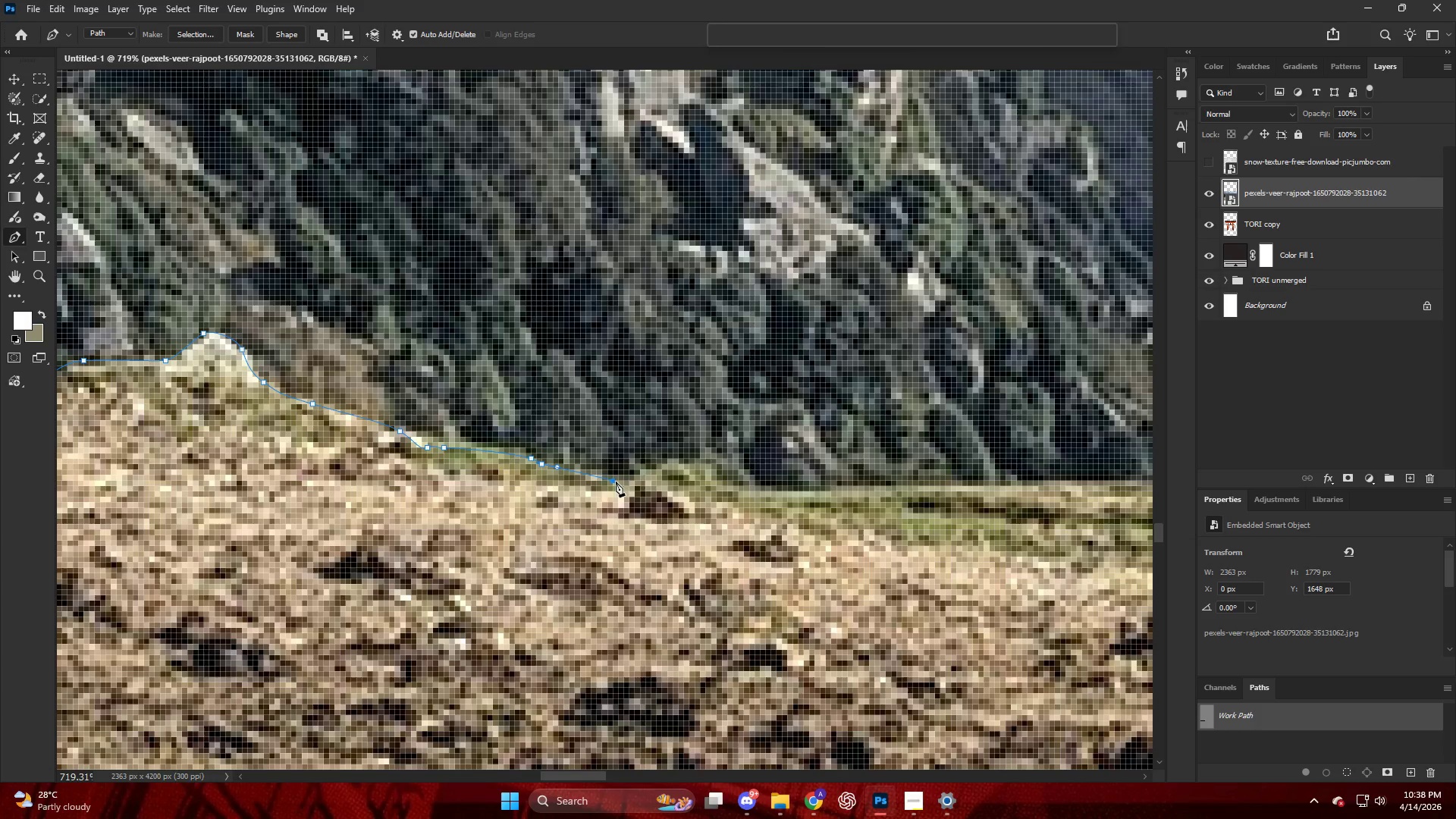 
left_click_drag(start_coordinate=[615, 482], to_coordinate=[626, 482])
 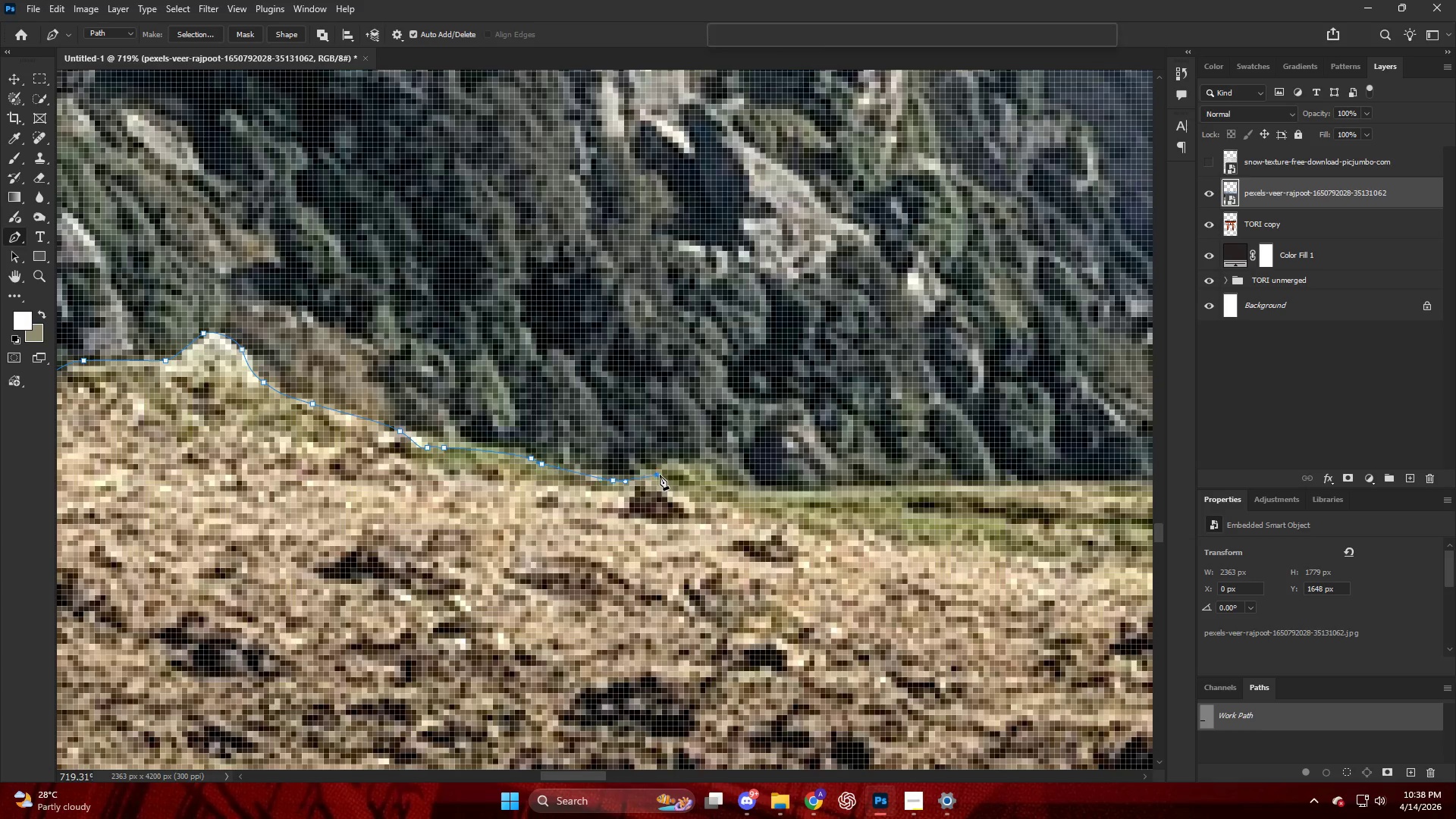 
left_click_drag(start_coordinate=[659, 475], to_coordinate=[666, 472])
 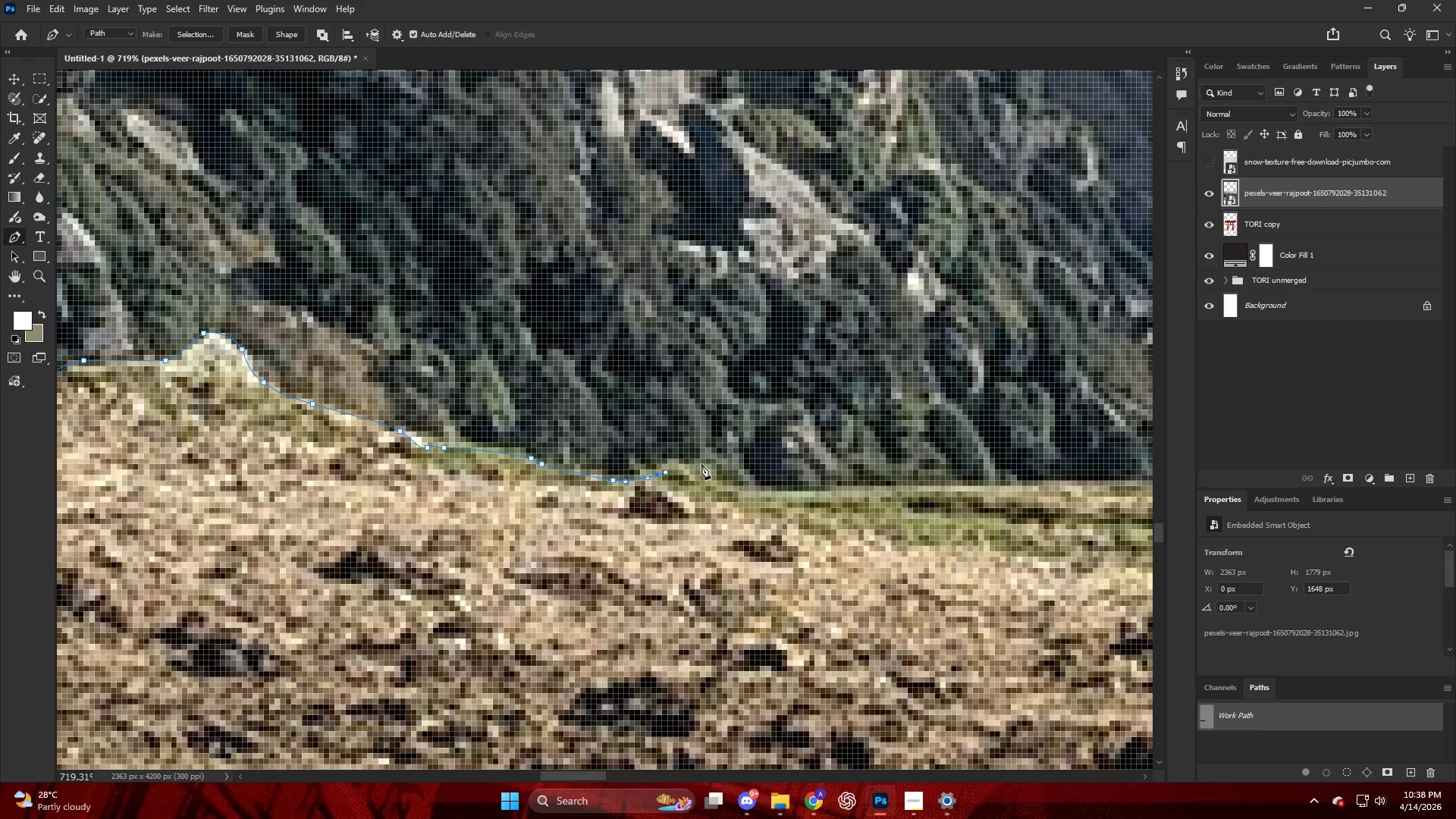 
left_click_drag(start_coordinate=[701, 464], to_coordinate=[718, 472])
 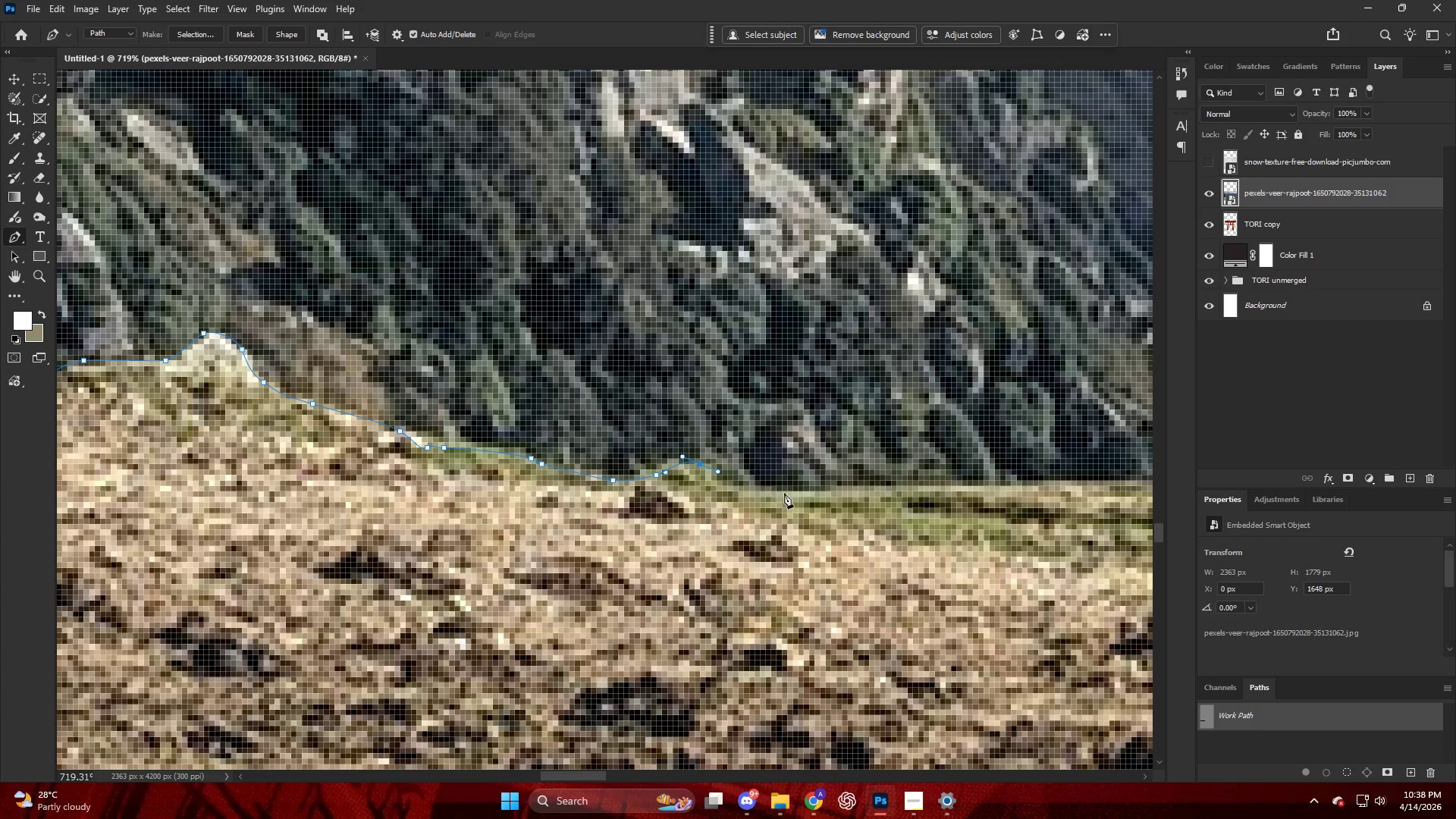 
left_click_drag(start_coordinate=[811, 492], to_coordinate=[821, 492])
 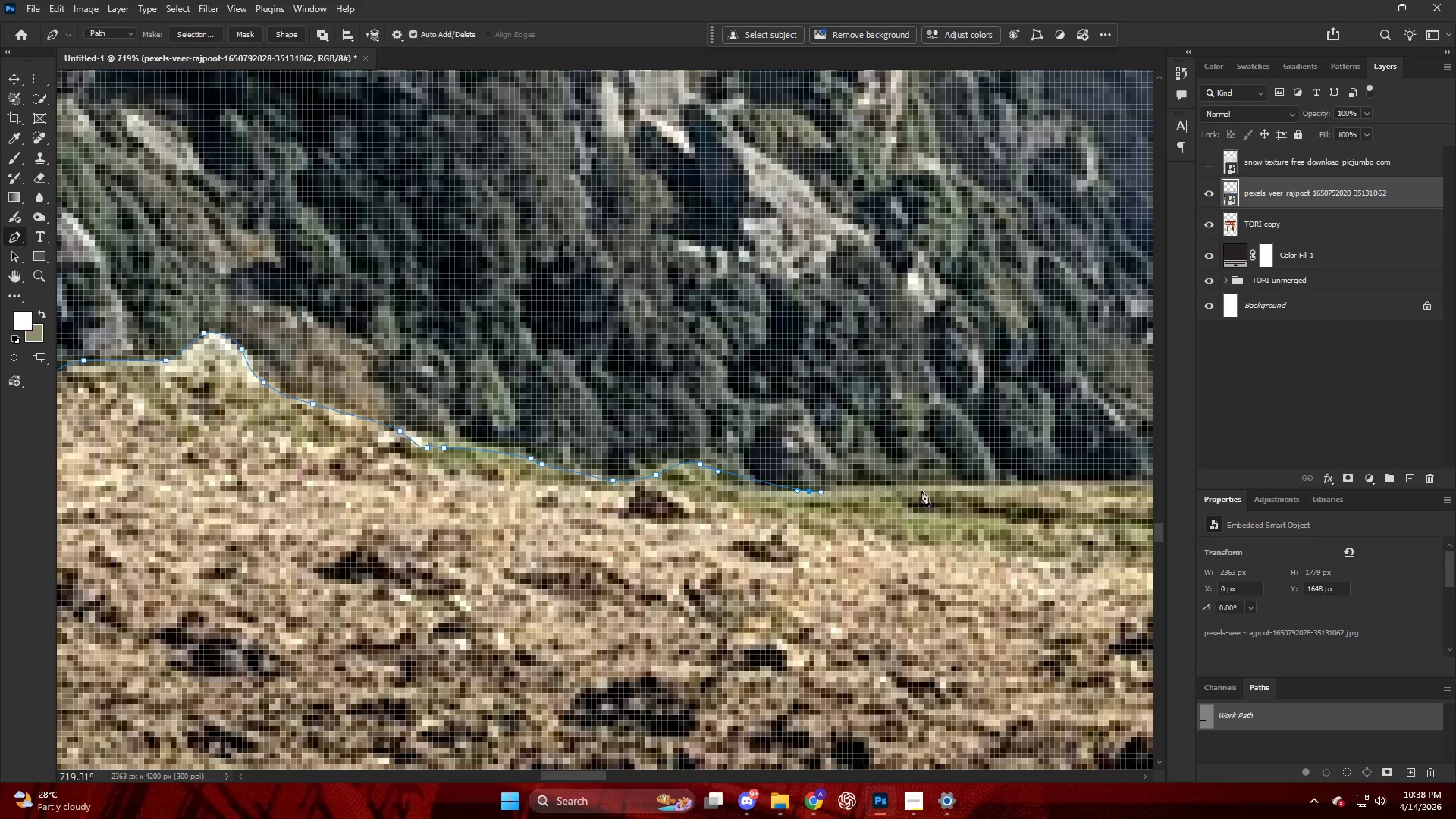 
left_click_drag(start_coordinate=[924, 491], to_coordinate=[940, 491])
 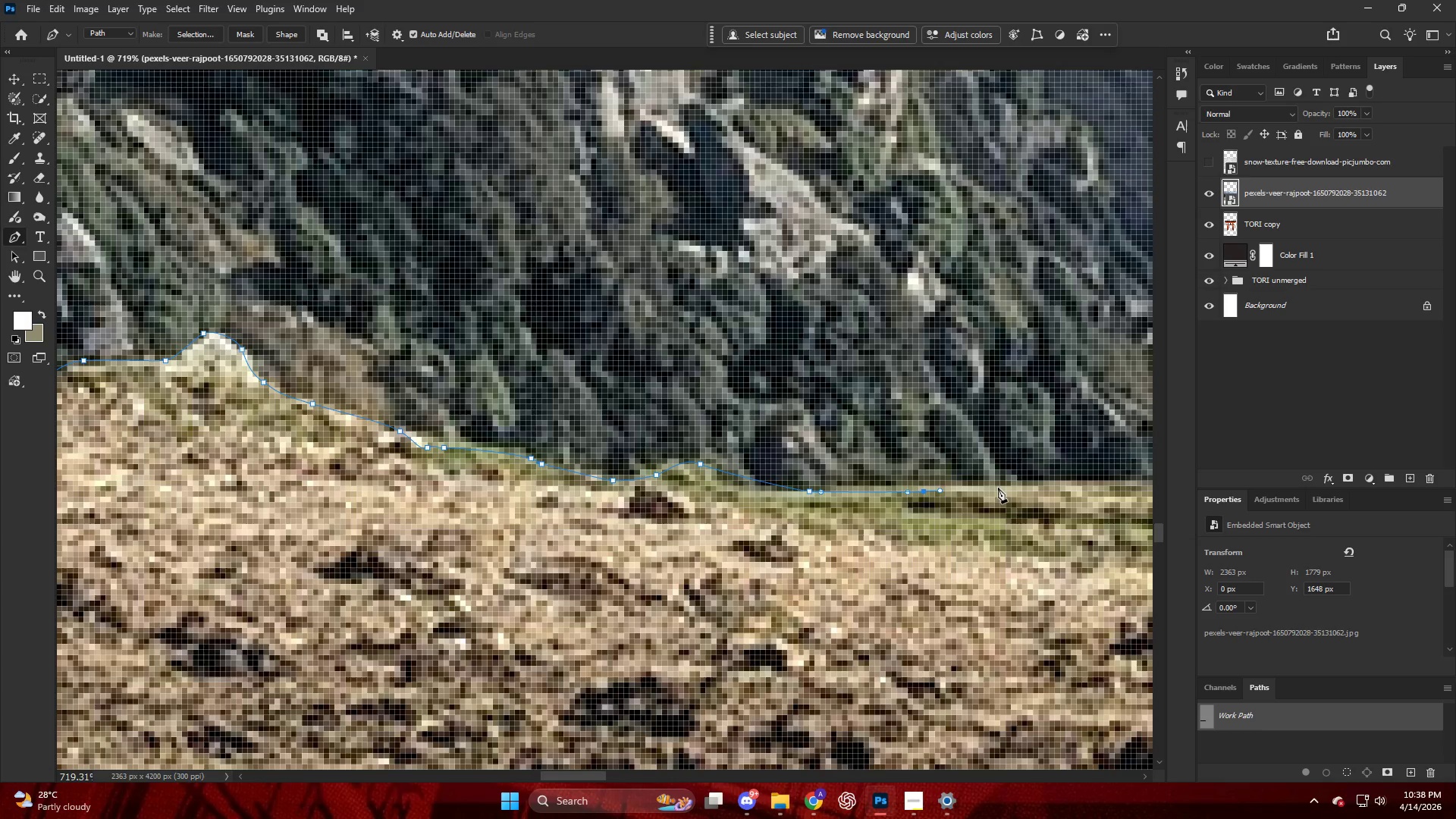 
left_click_drag(start_coordinate=[998, 488], to_coordinate=[1017, 488])
 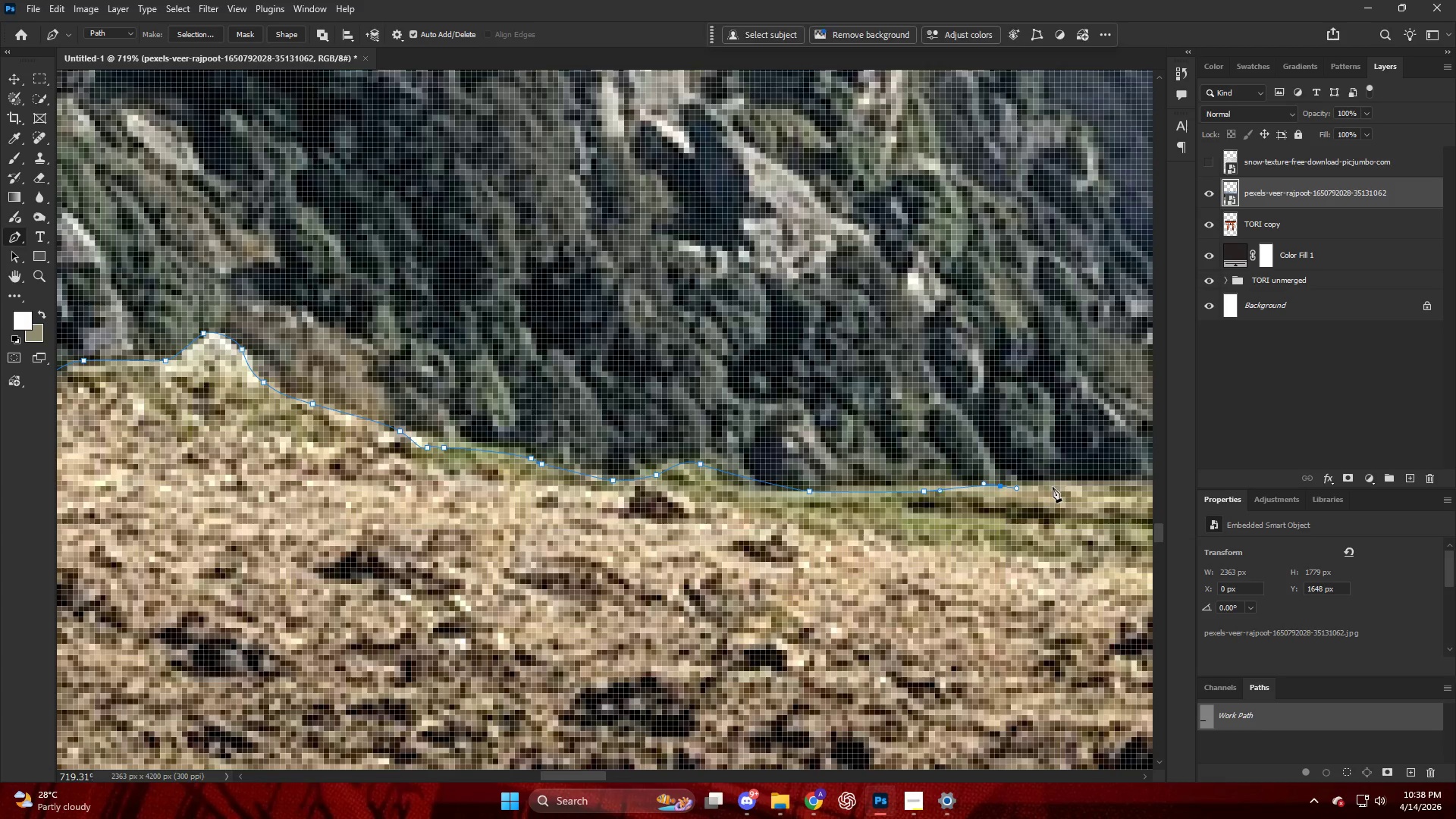 
left_click_drag(start_coordinate=[1055, 487], to_coordinate=[1074, 488])
 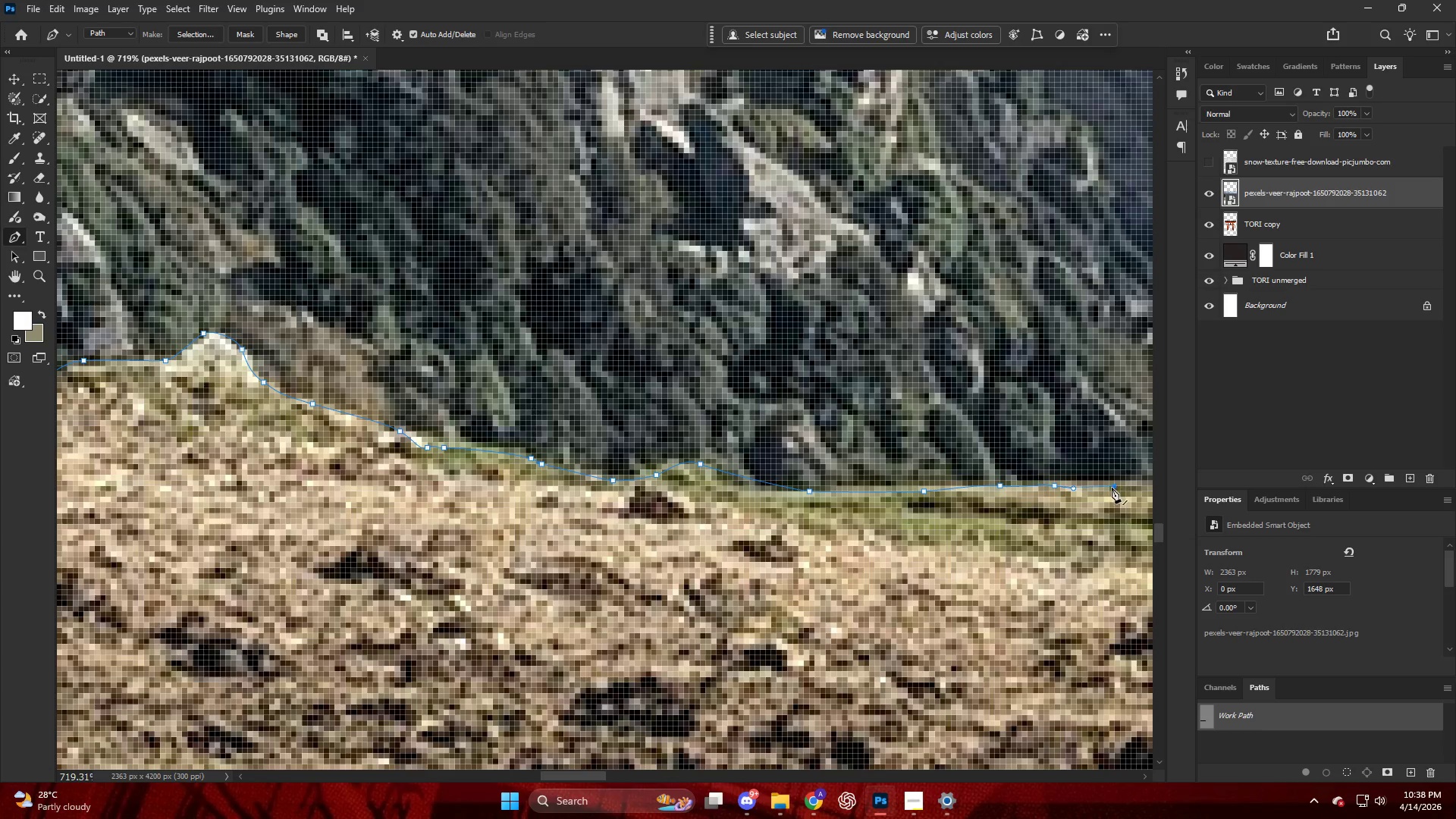 
hold_key(key=AltLeft, duration=0.69)
hold_key(key=ControlLeft, duration=0.62)
hold_key(key=AltLeft, duration=1.05)
scroll: coordinate [209, 427], scroll_direction: down, amount: 41.0
 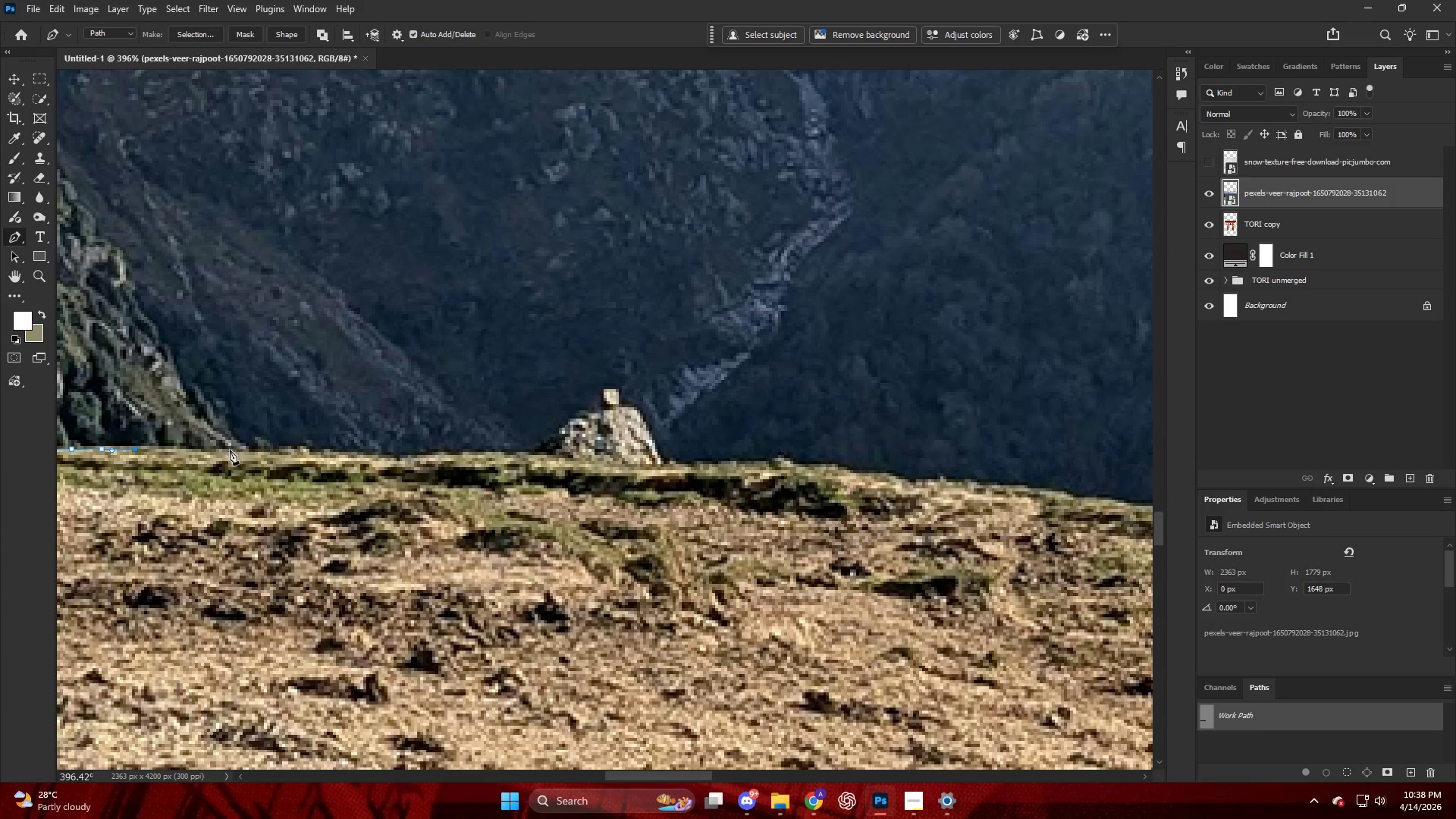 
left_click_drag(start_coordinate=[231, 450], to_coordinate=[238, 452])
 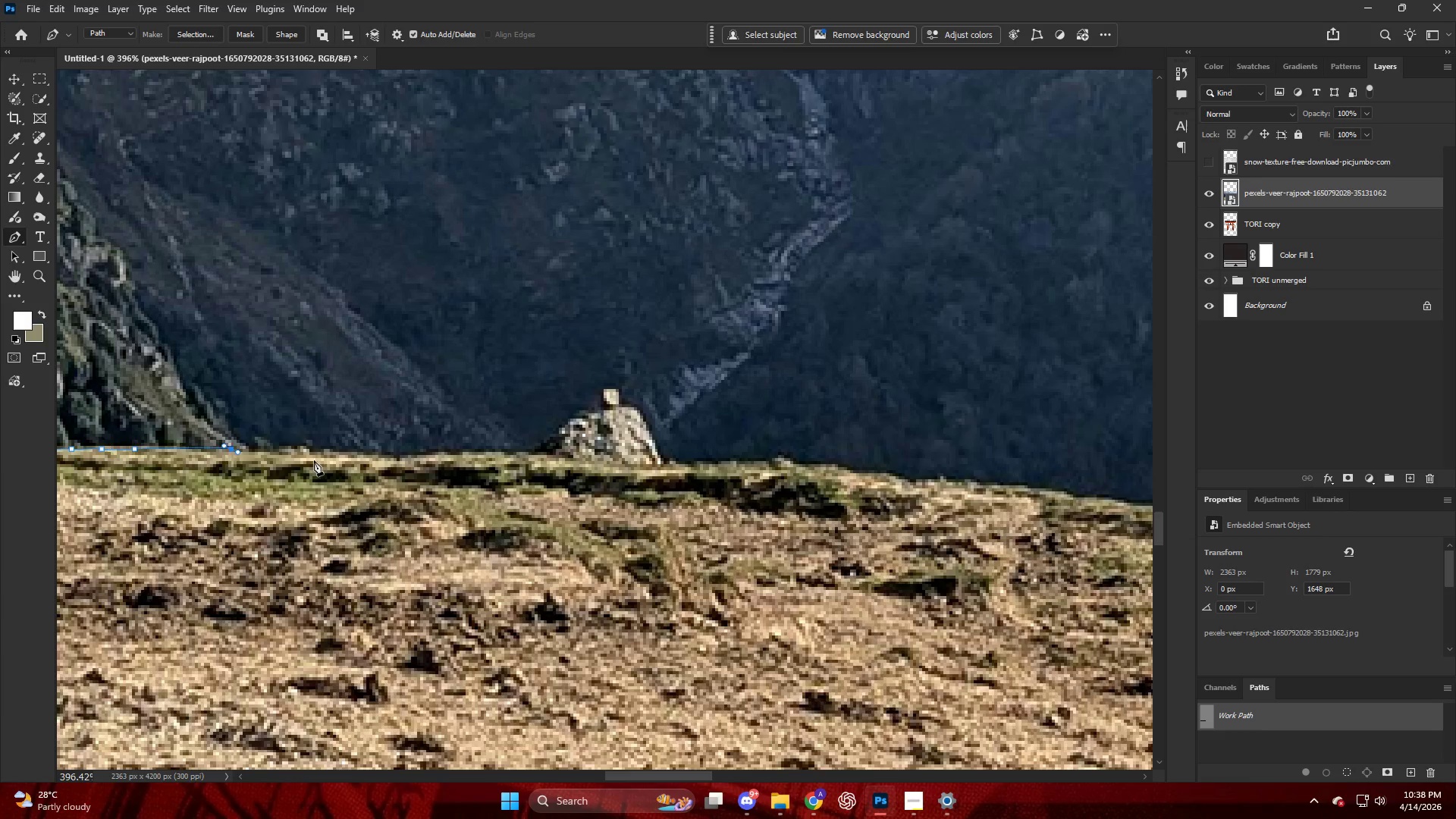 
left_click_drag(start_coordinate=[317, 460], to_coordinate=[337, 457])
 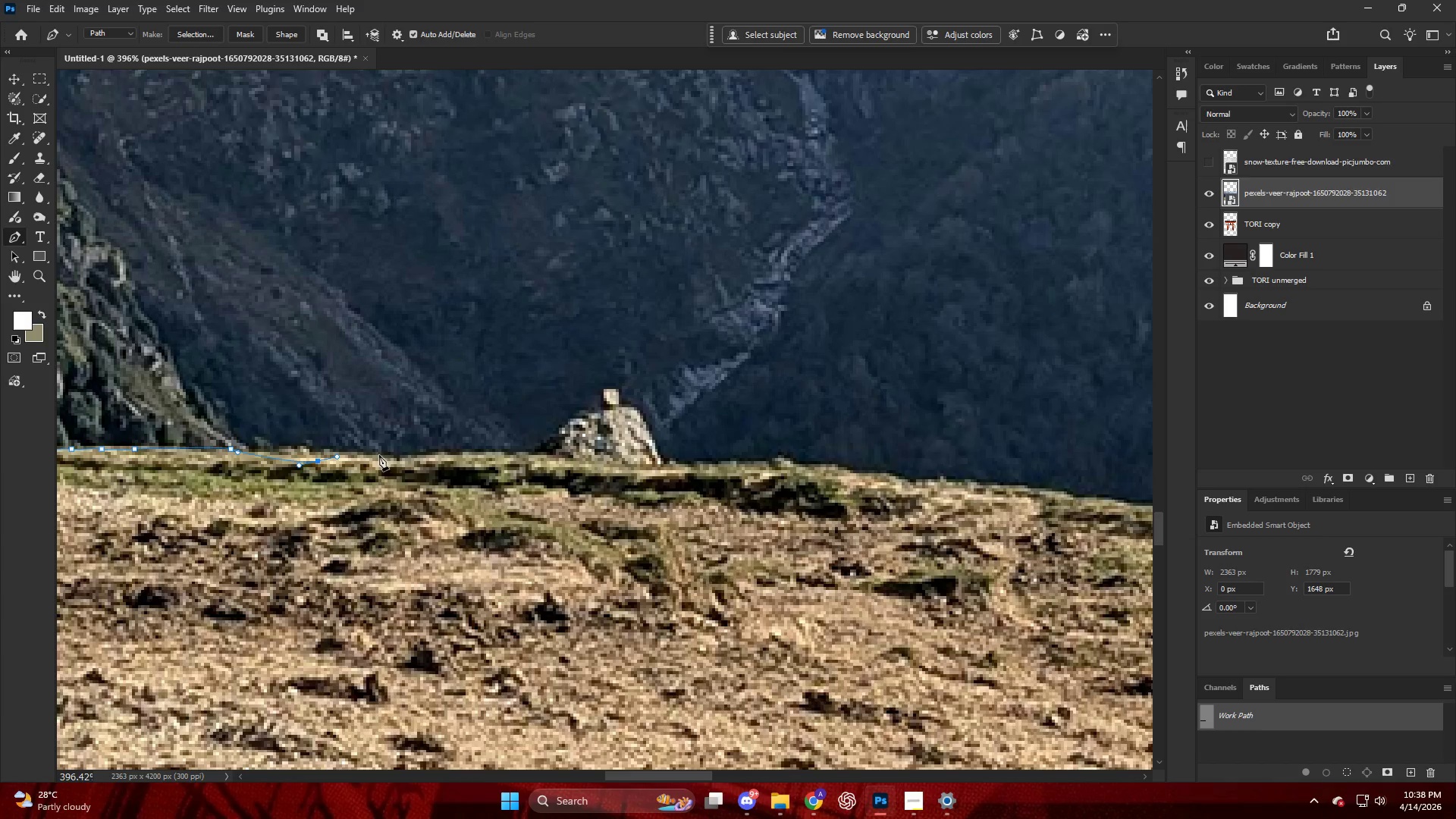 
left_click_drag(start_coordinate=[394, 455], to_coordinate=[402, 457])
 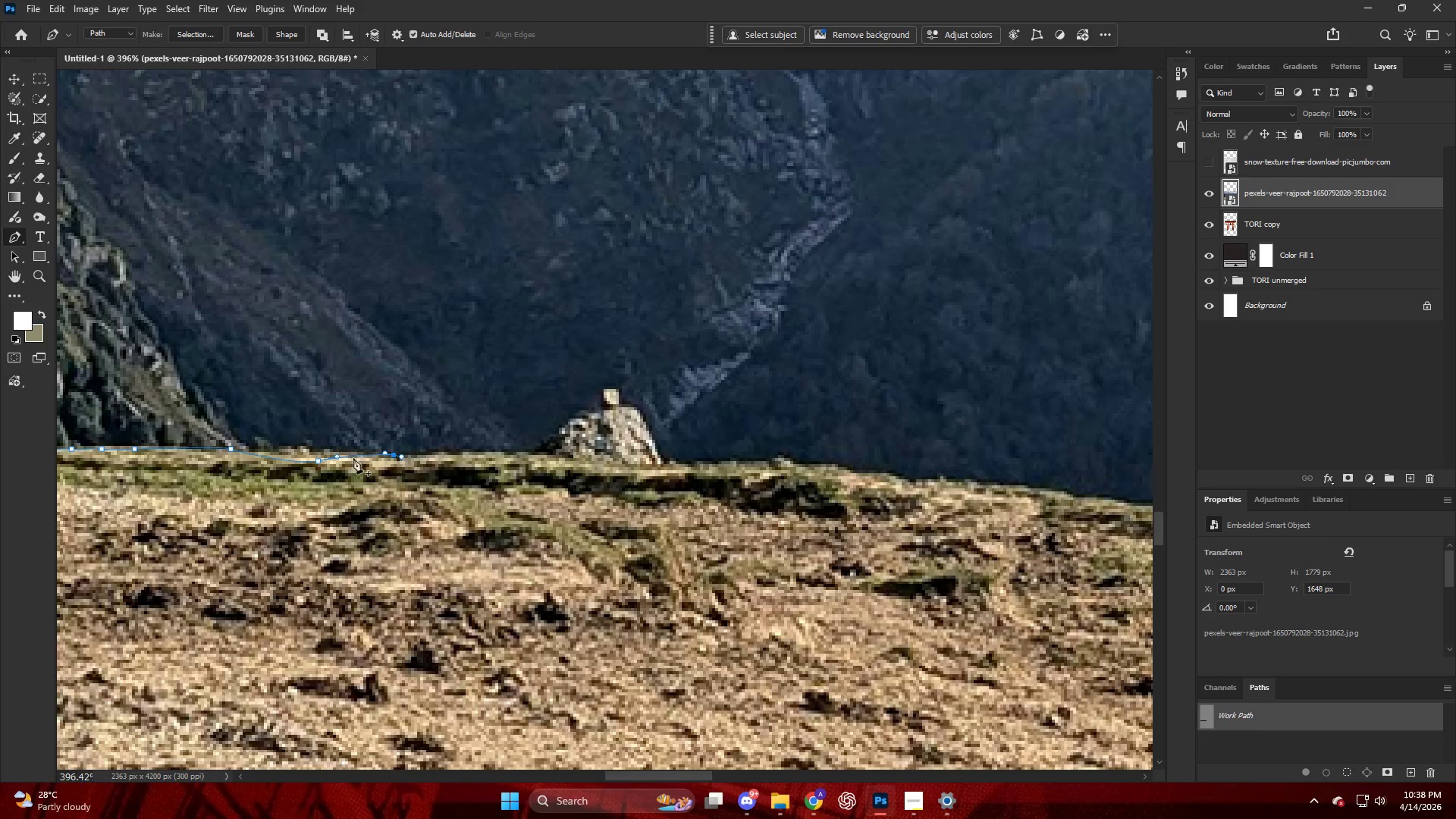 
key(Control+ControlLeft)
 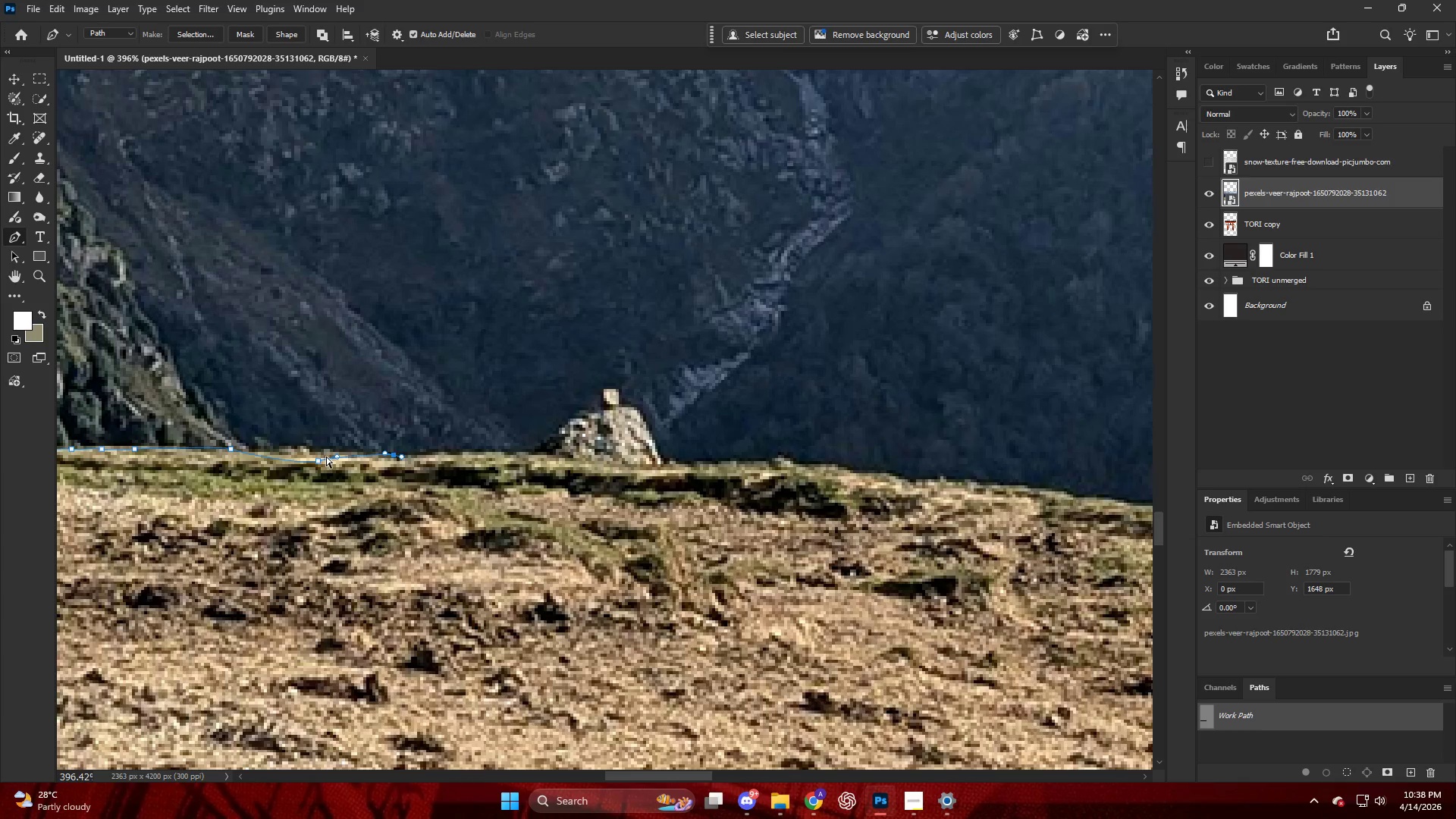 
key(Control+Z)
 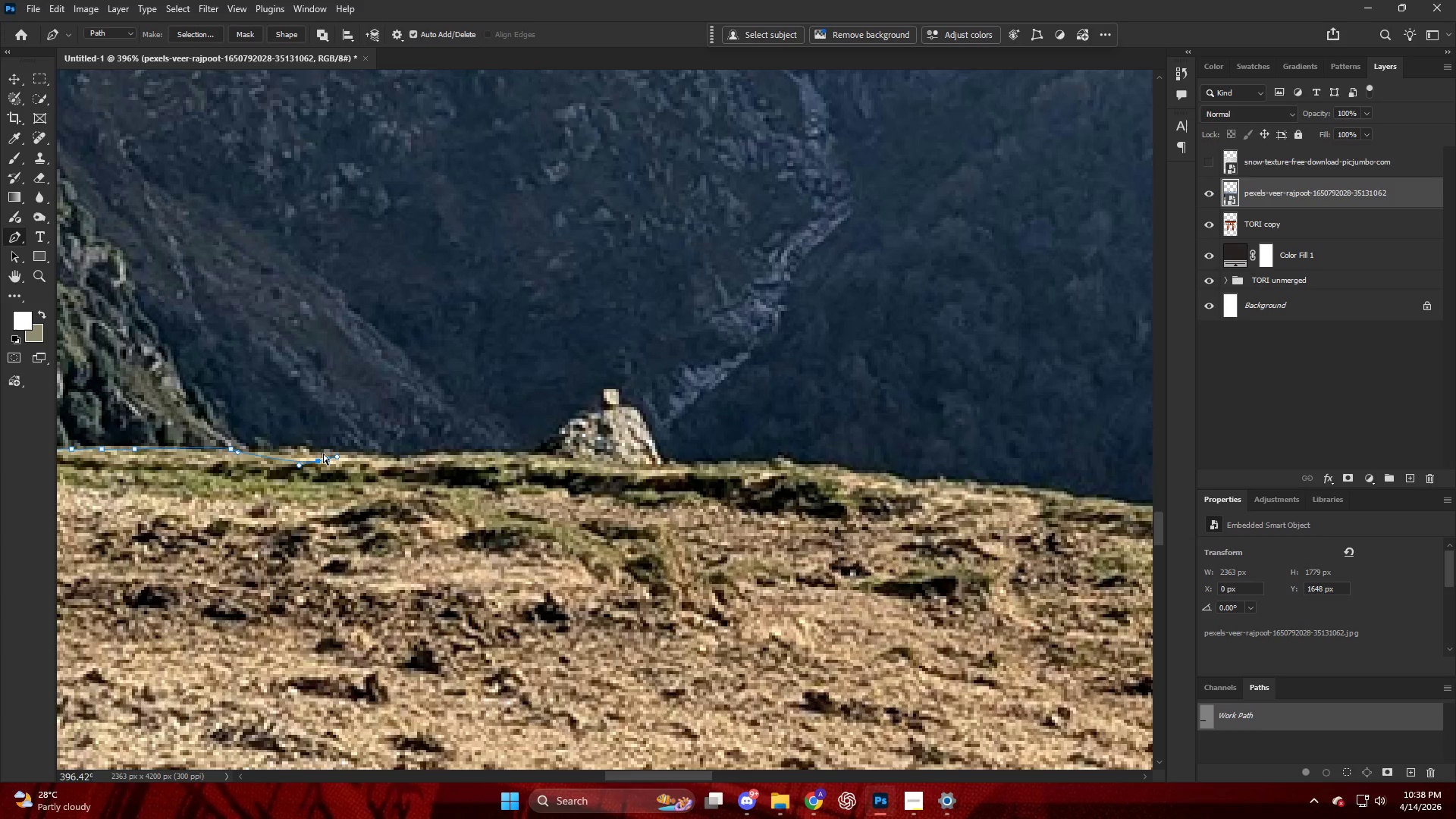 
key(Control+Z)
 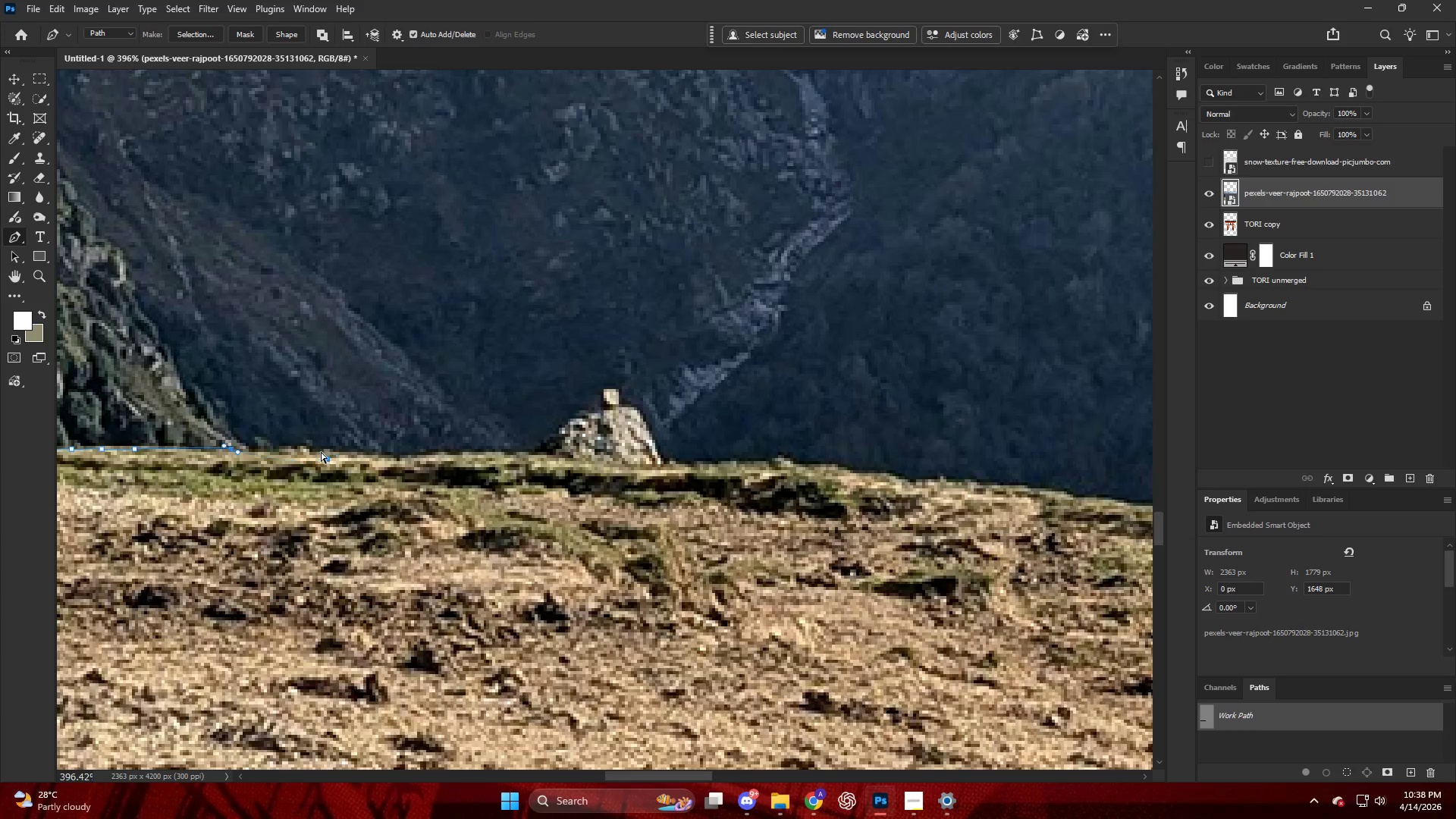 
left_click_drag(start_coordinate=[321, 452], to_coordinate=[366, 457])
 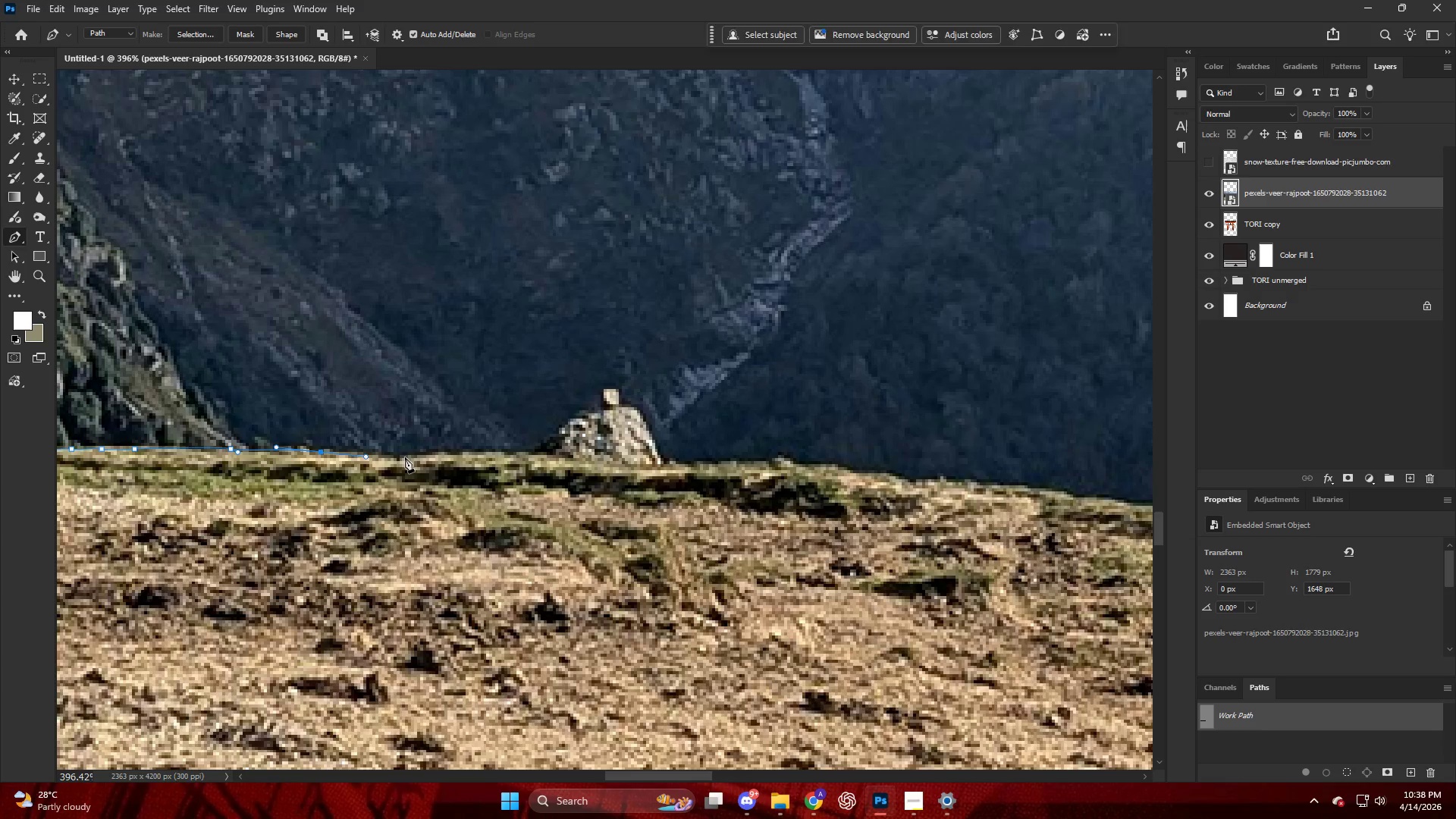 
left_click_drag(start_coordinate=[405, 457], to_coordinate=[413, 459])
 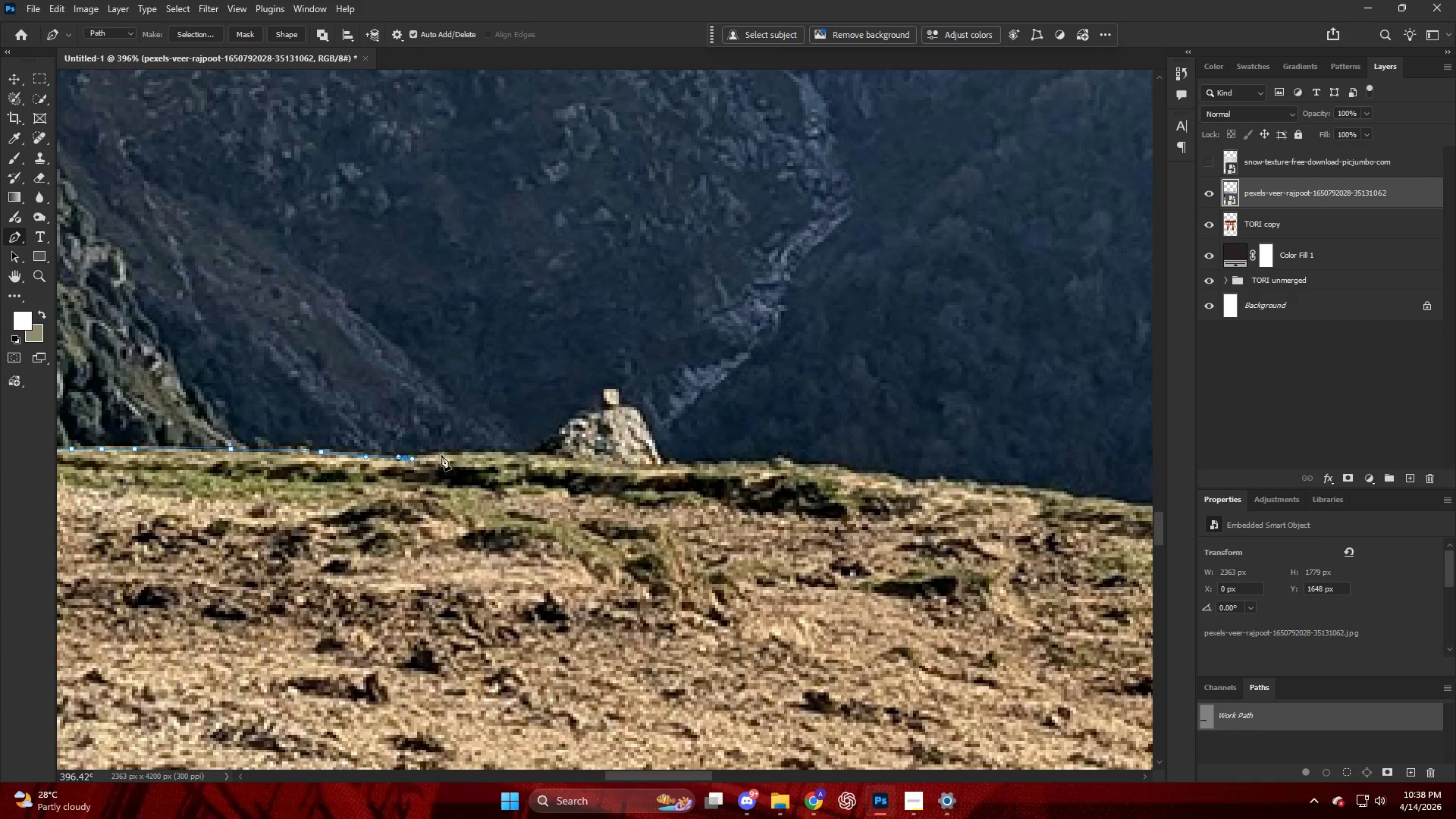 
left_click_drag(start_coordinate=[444, 455], to_coordinate=[458, 456])
 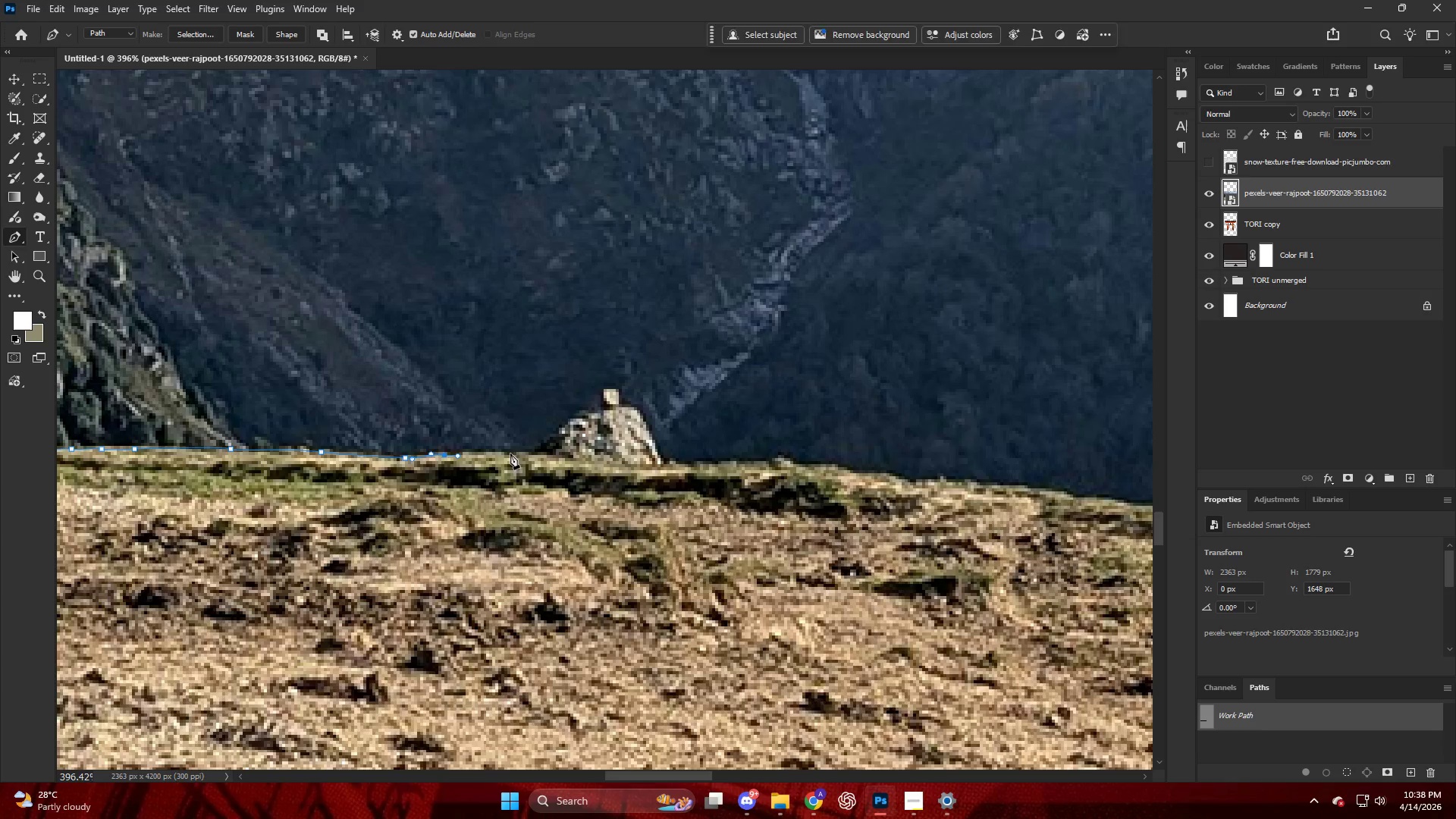 
left_click_drag(start_coordinate=[510, 453], to_coordinate=[517, 455])
 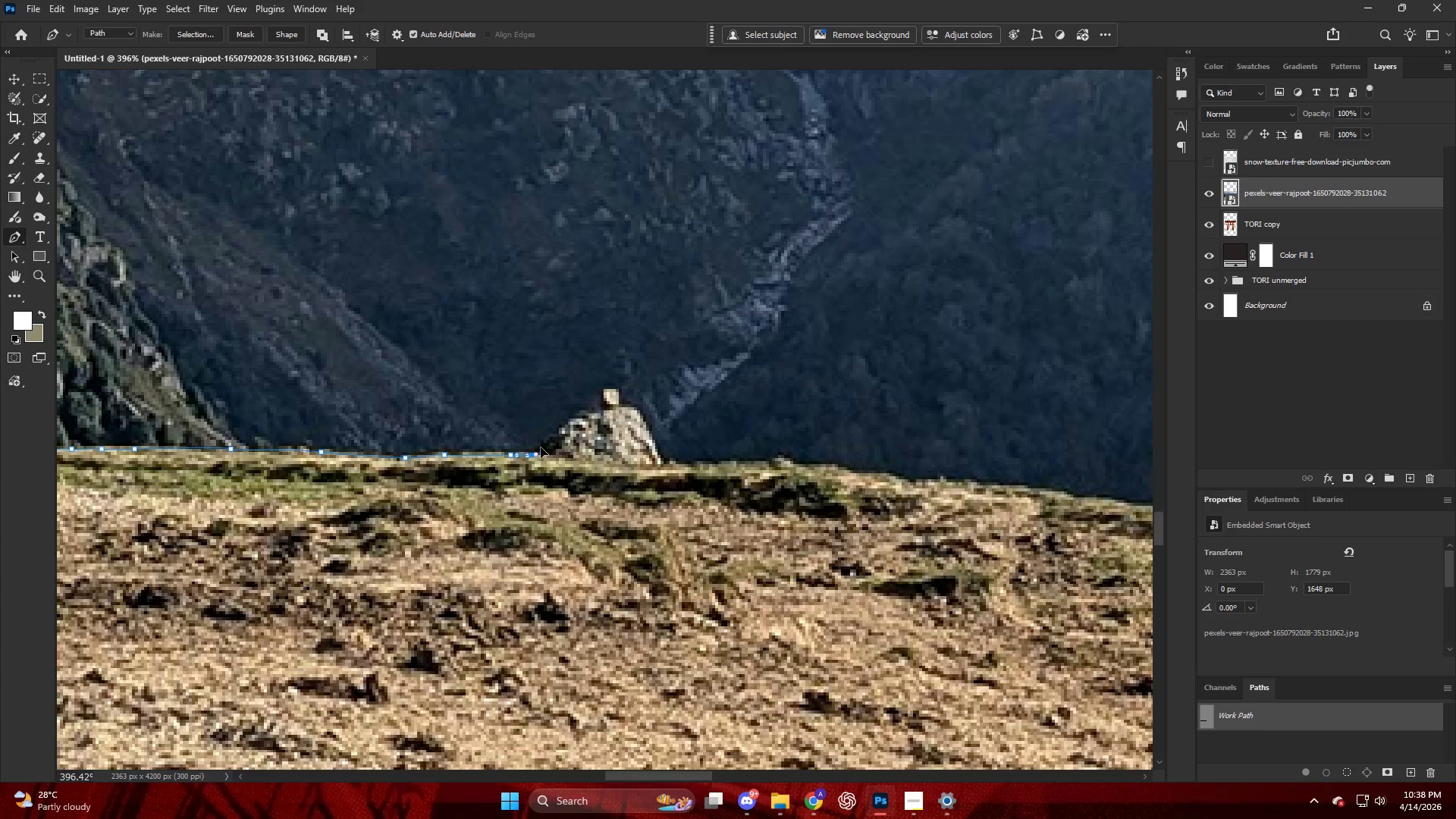 
left_click_drag(start_coordinate=[548, 443], to_coordinate=[558, 439])
 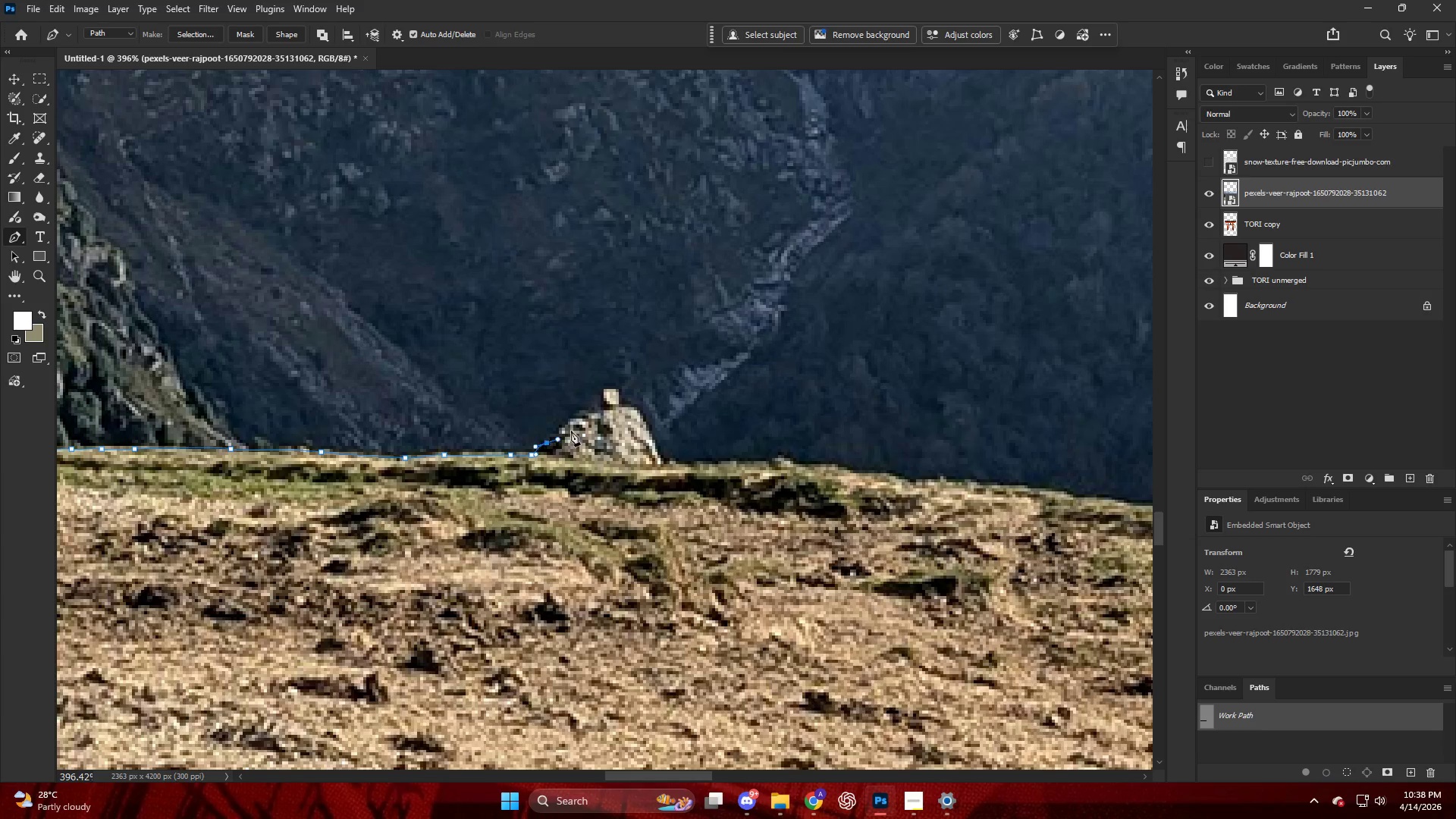 
left_click_drag(start_coordinate=[571, 431], to_coordinate=[575, 426])
 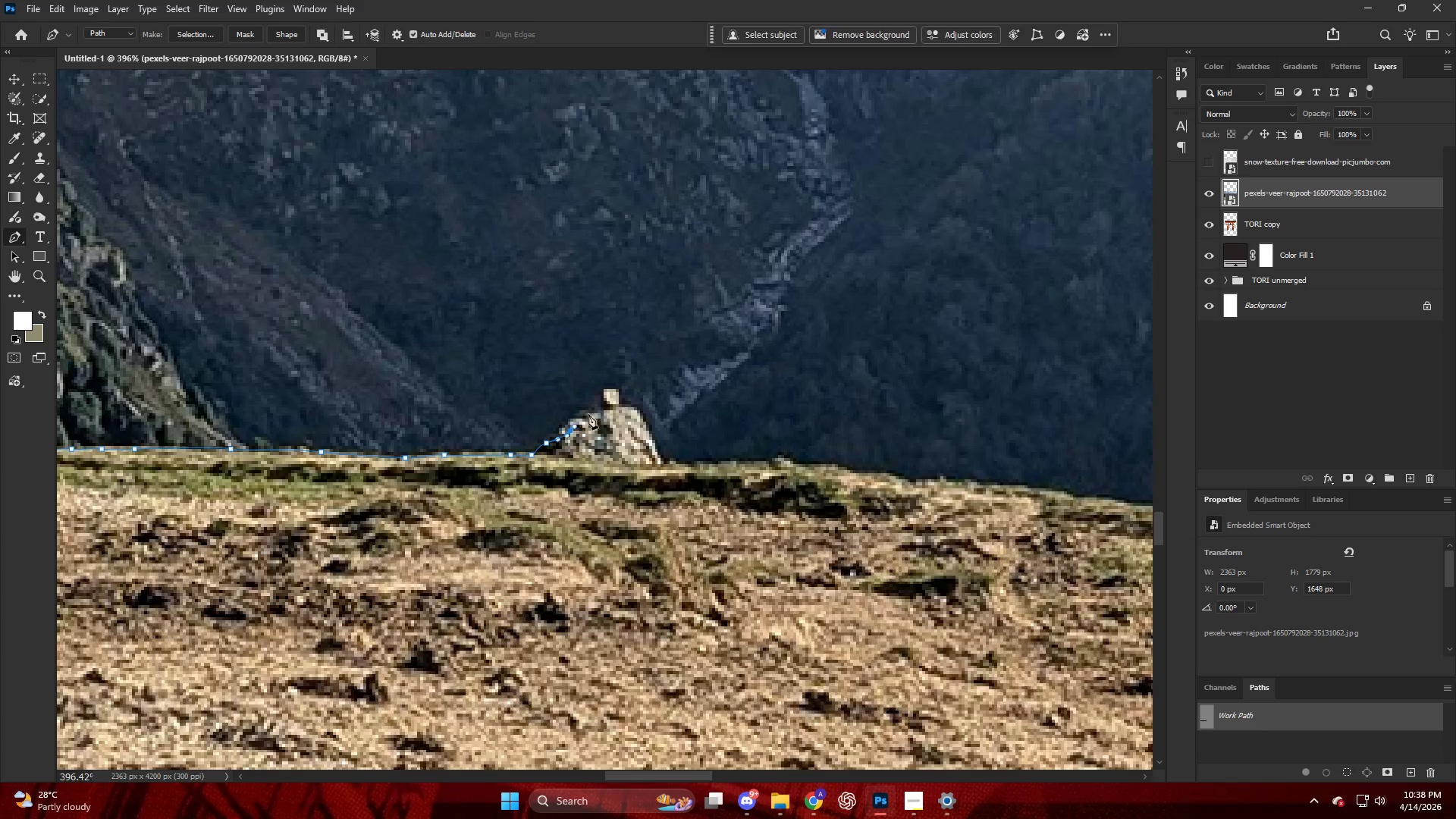 
left_click_drag(start_coordinate=[588, 412], to_coordinate=[592, 406])
 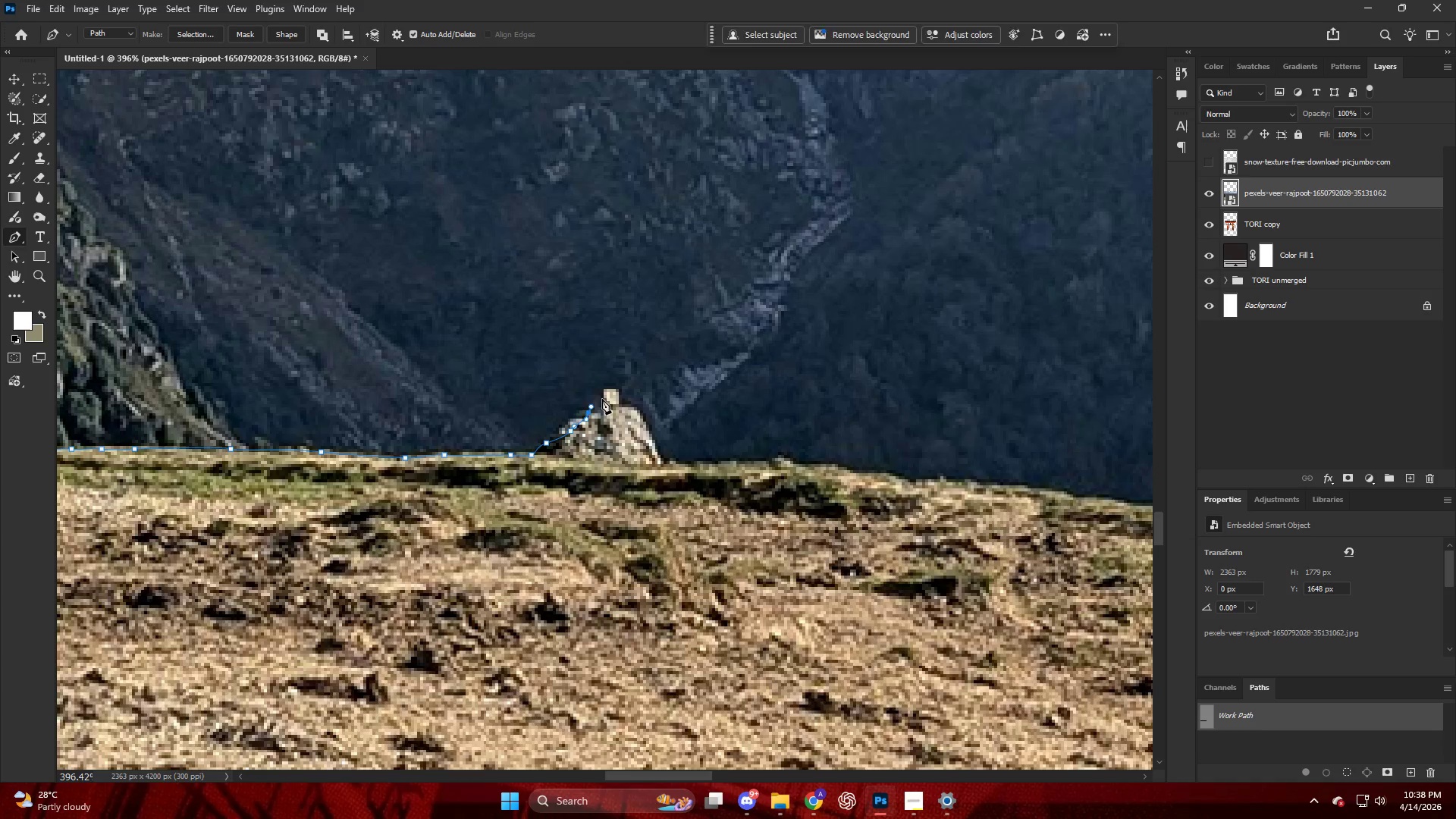 
left_click_drag(start_coordinate=[602, 399], to_coordinate=[606, 397])
 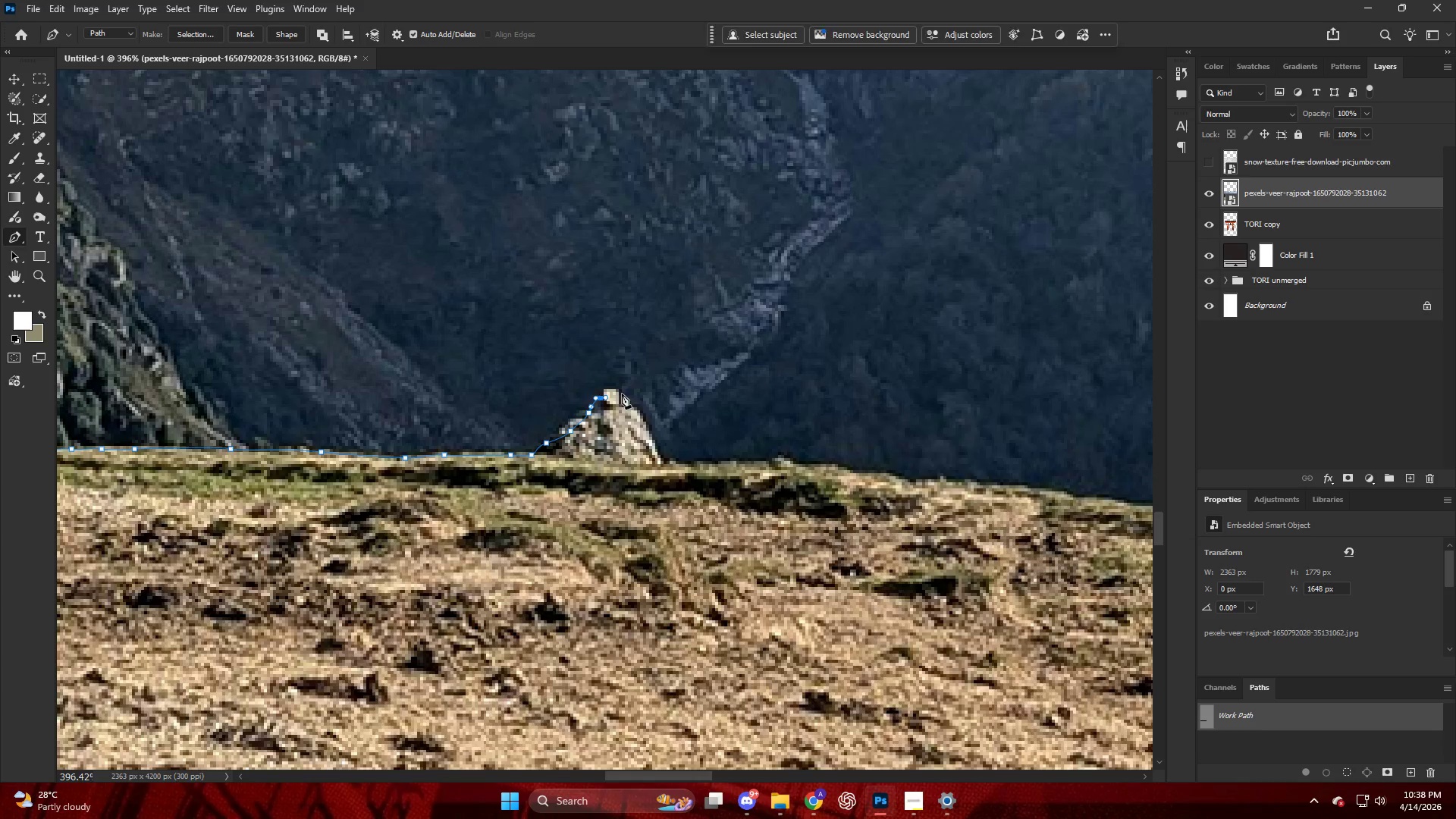 
left_click_drag(start_coordinate=[623, 394], to_coordinate=[630, 410])
 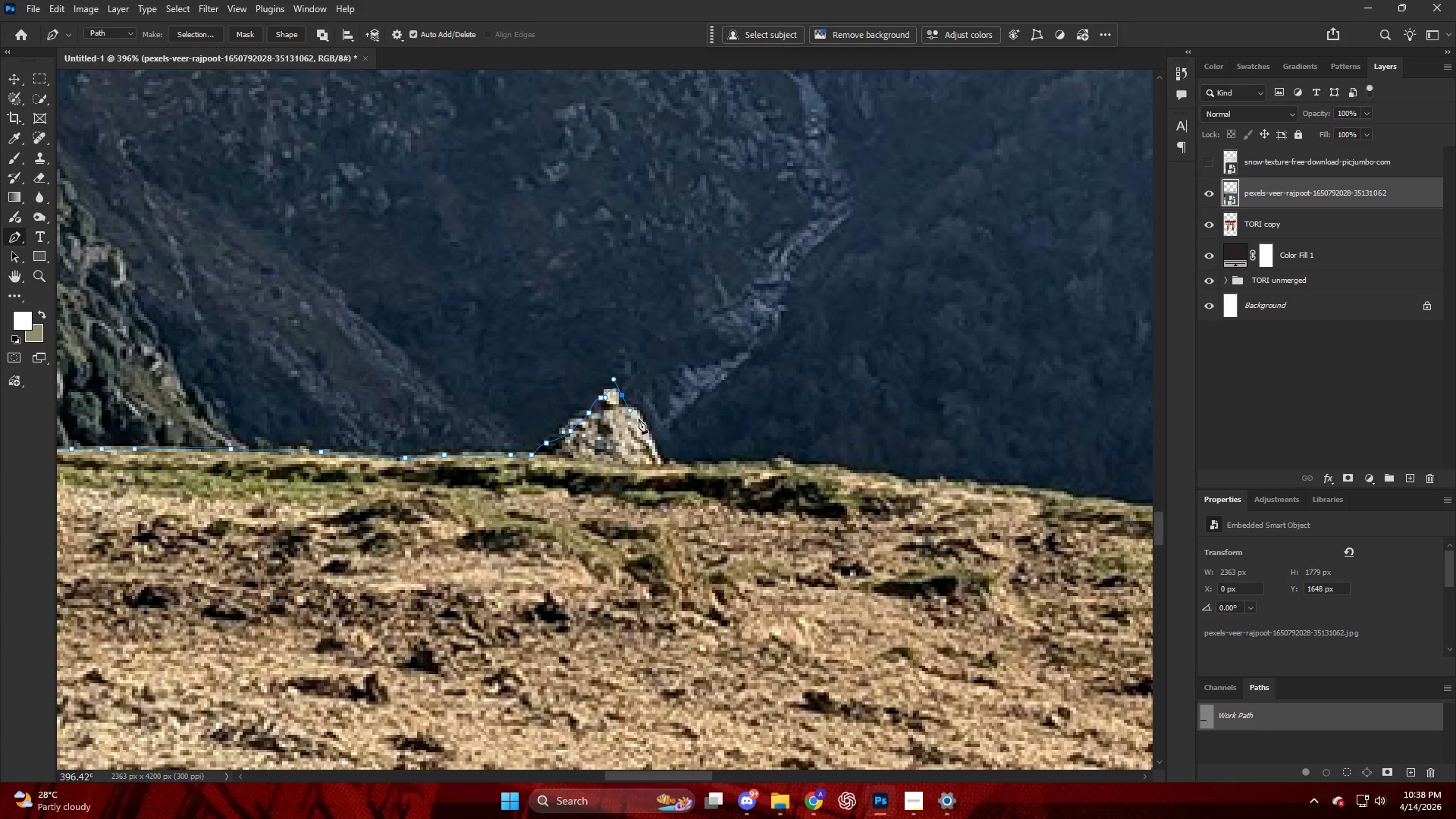 
left_click_drag(start_coordinate=[637, 418], to_coordinate=[646, 429])
 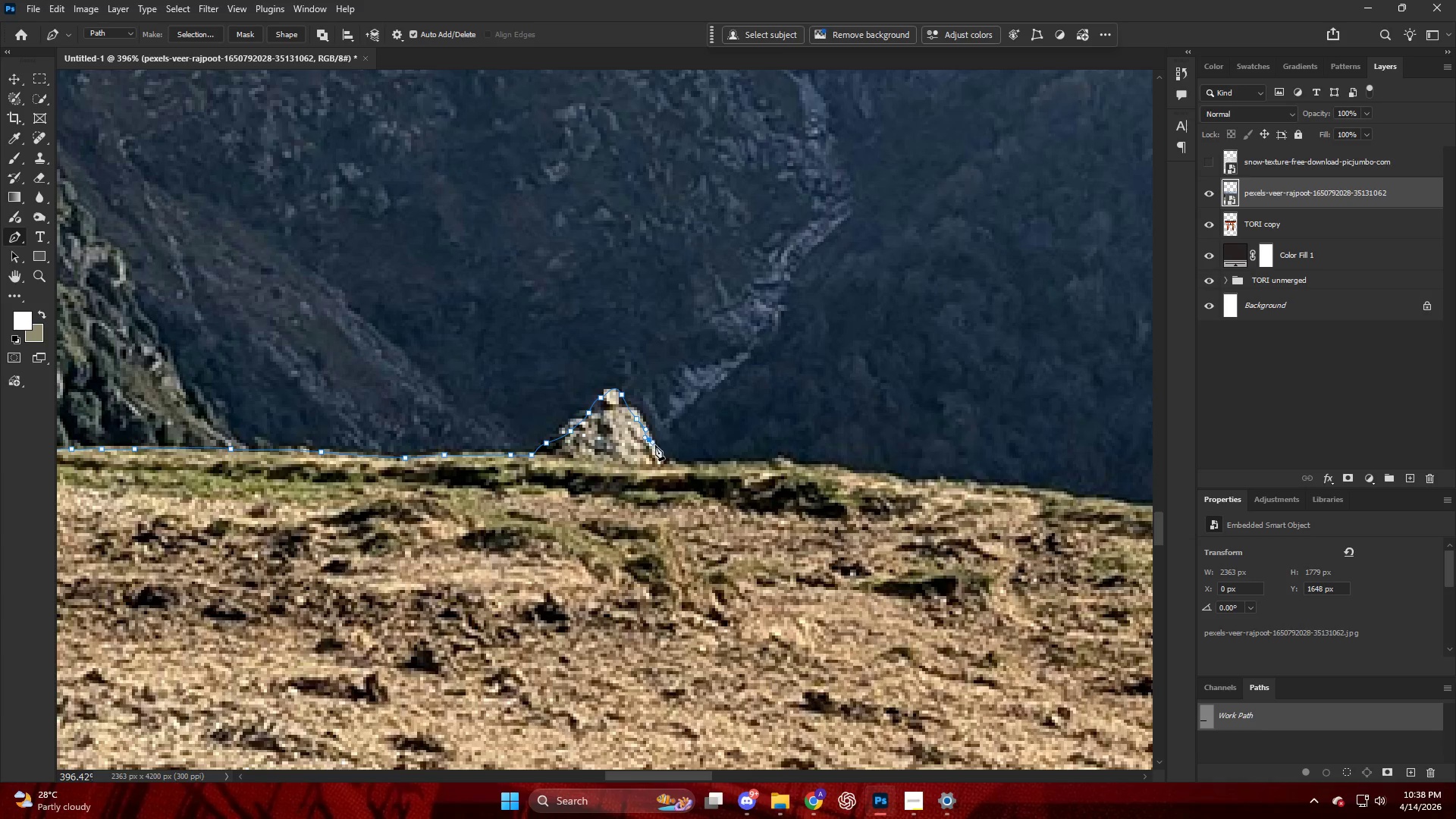 
left_click_drag(start_coordinate=[661, 457], to_coordinate=[664, 463])
 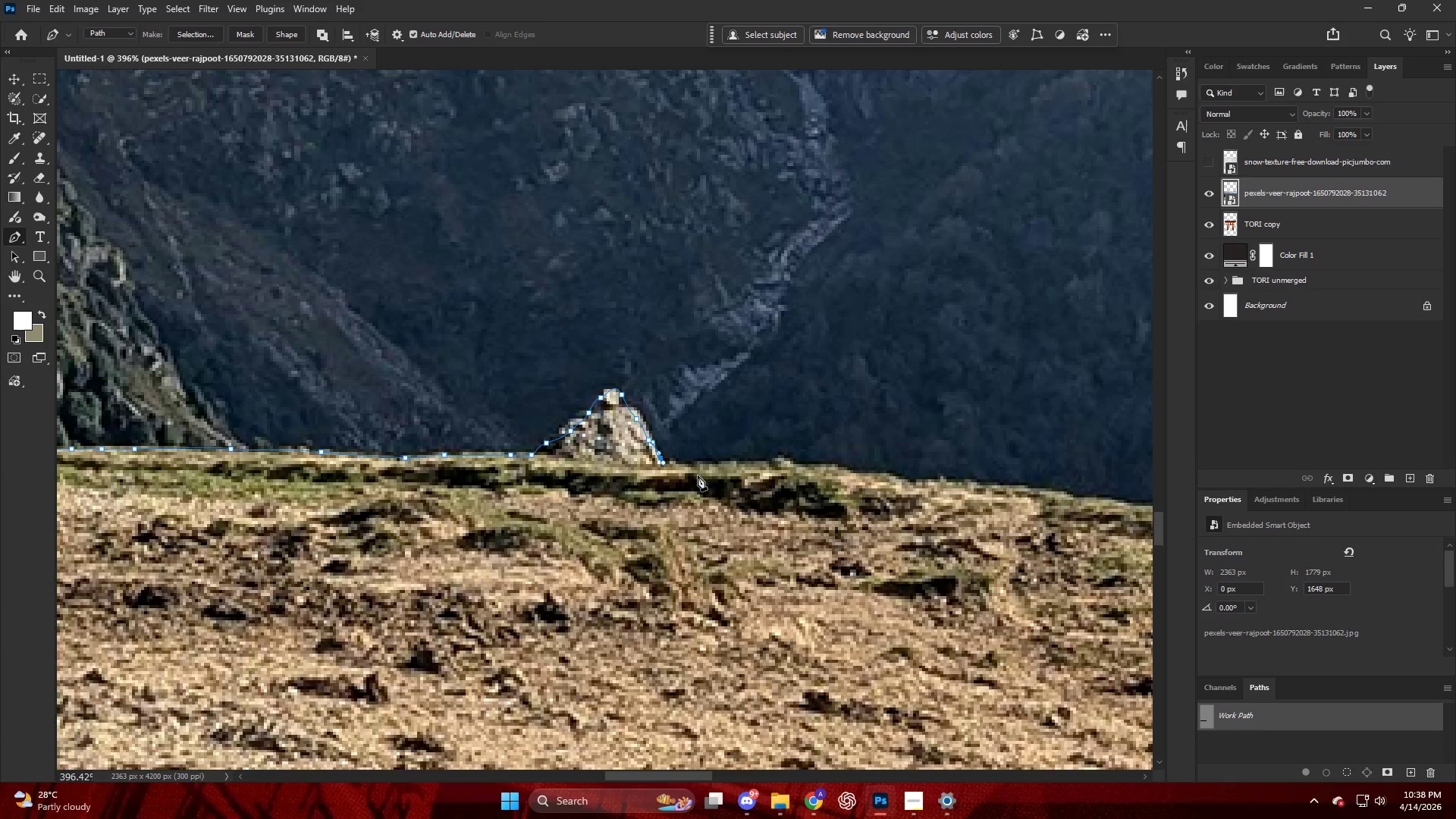 
key(Alt+AltLeft)
 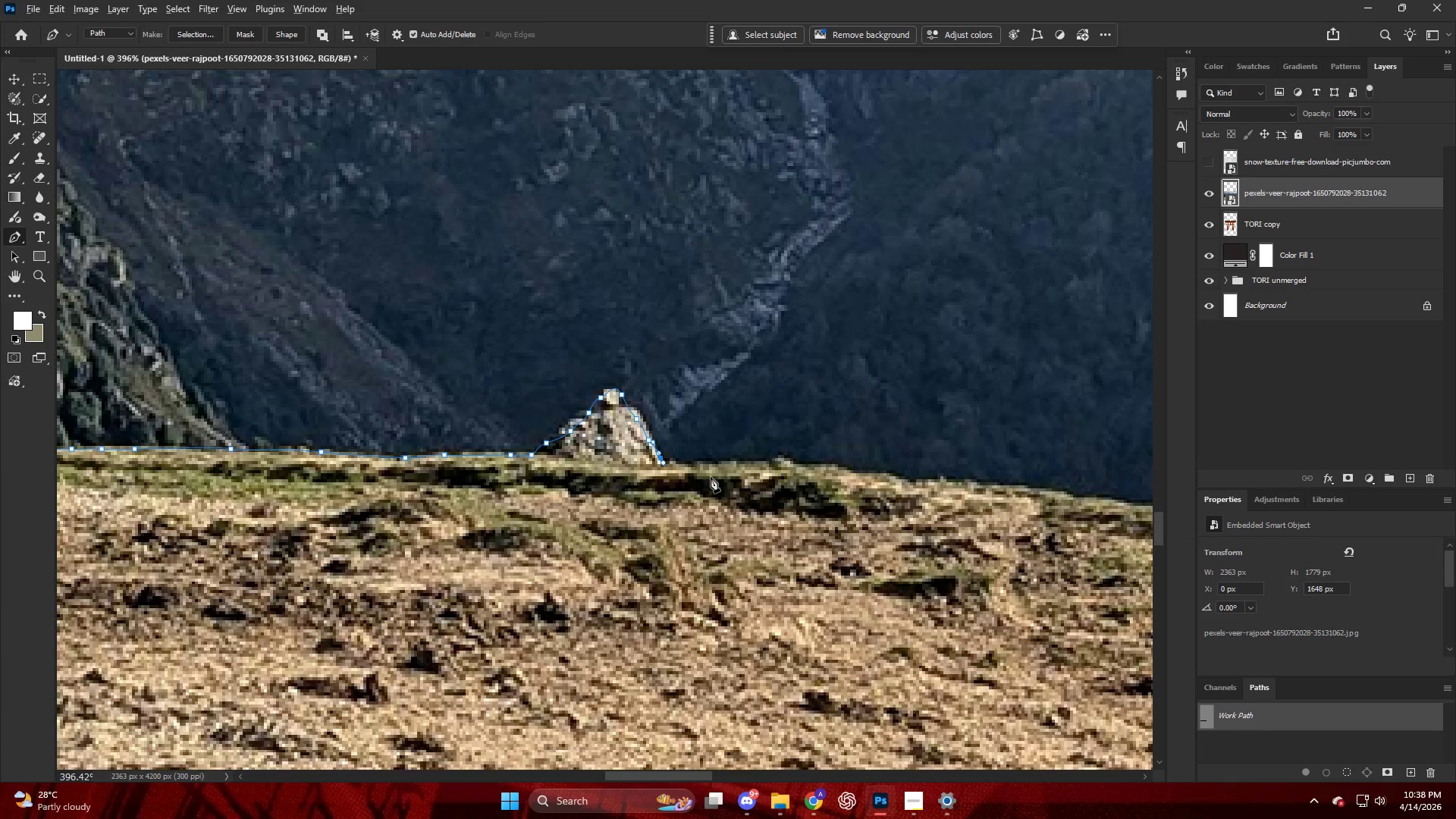 
left_click_drag(start_coordinate=[660, 456], to_coordinate=[676, 454])
 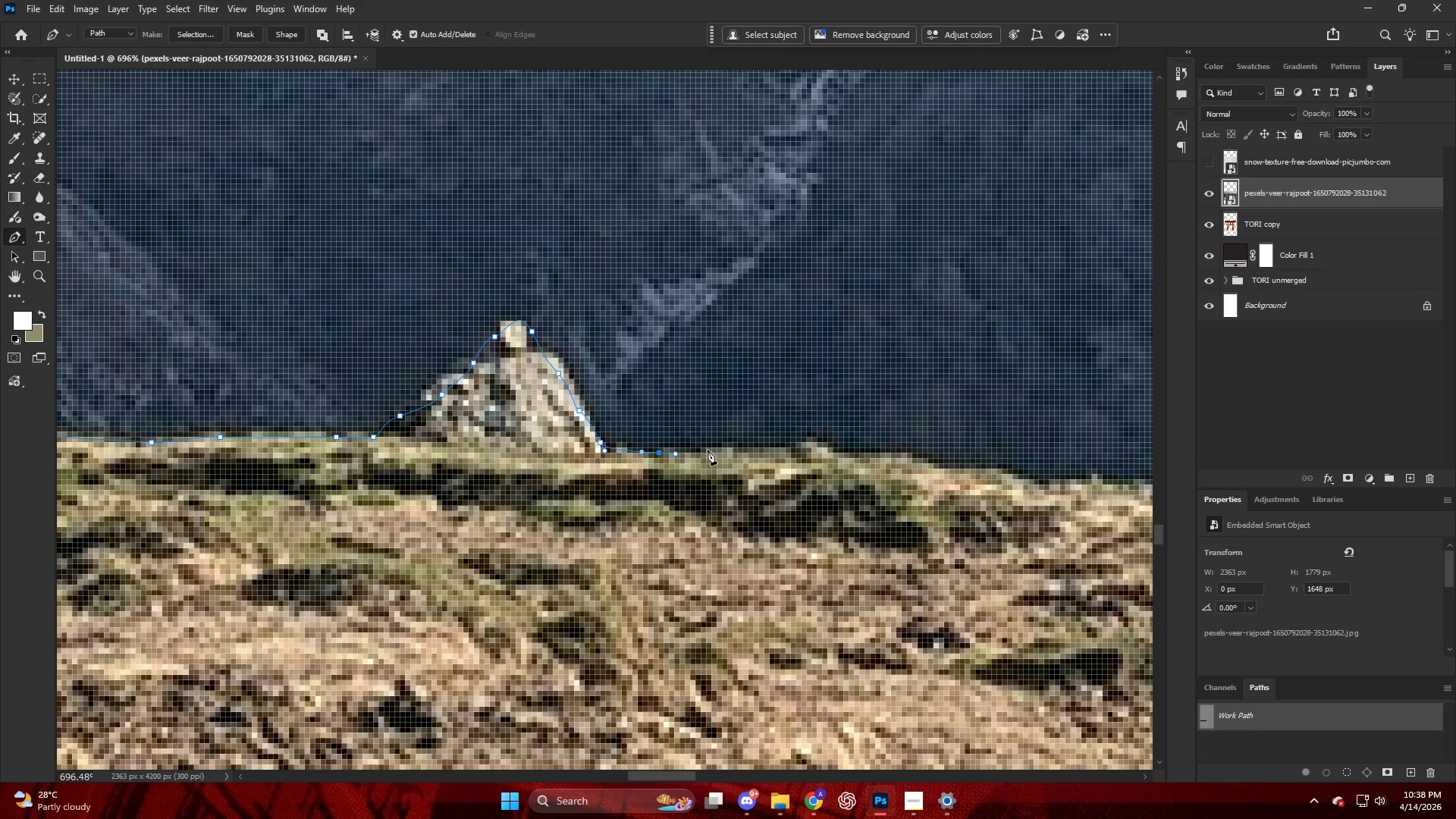 
scroll: coordinate [747, 478], scroll_direction: up, amount: 6.0
 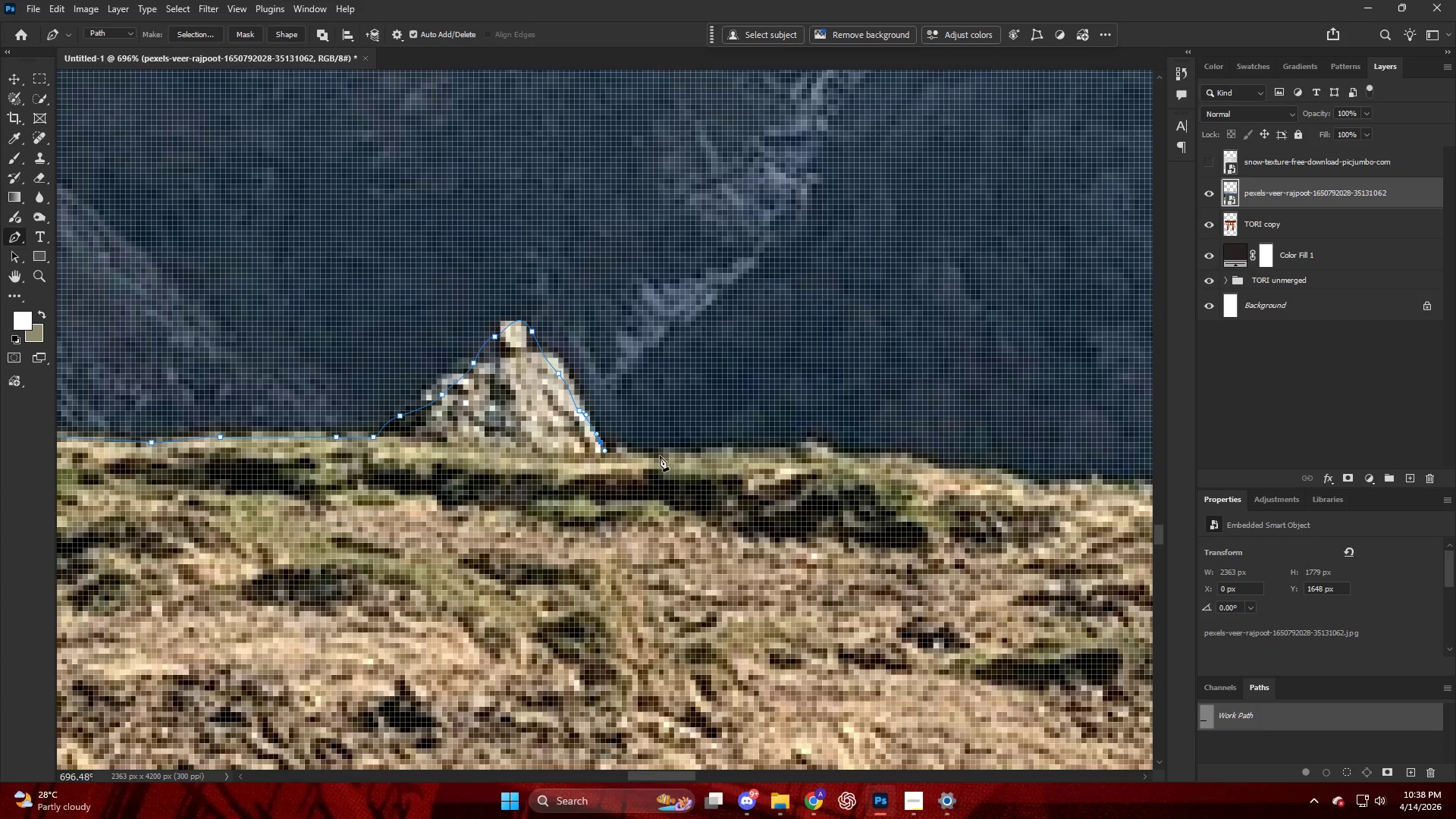 
left_click_drag(start_coordinate=[707, 450], to_coordinate=[716, 450])
 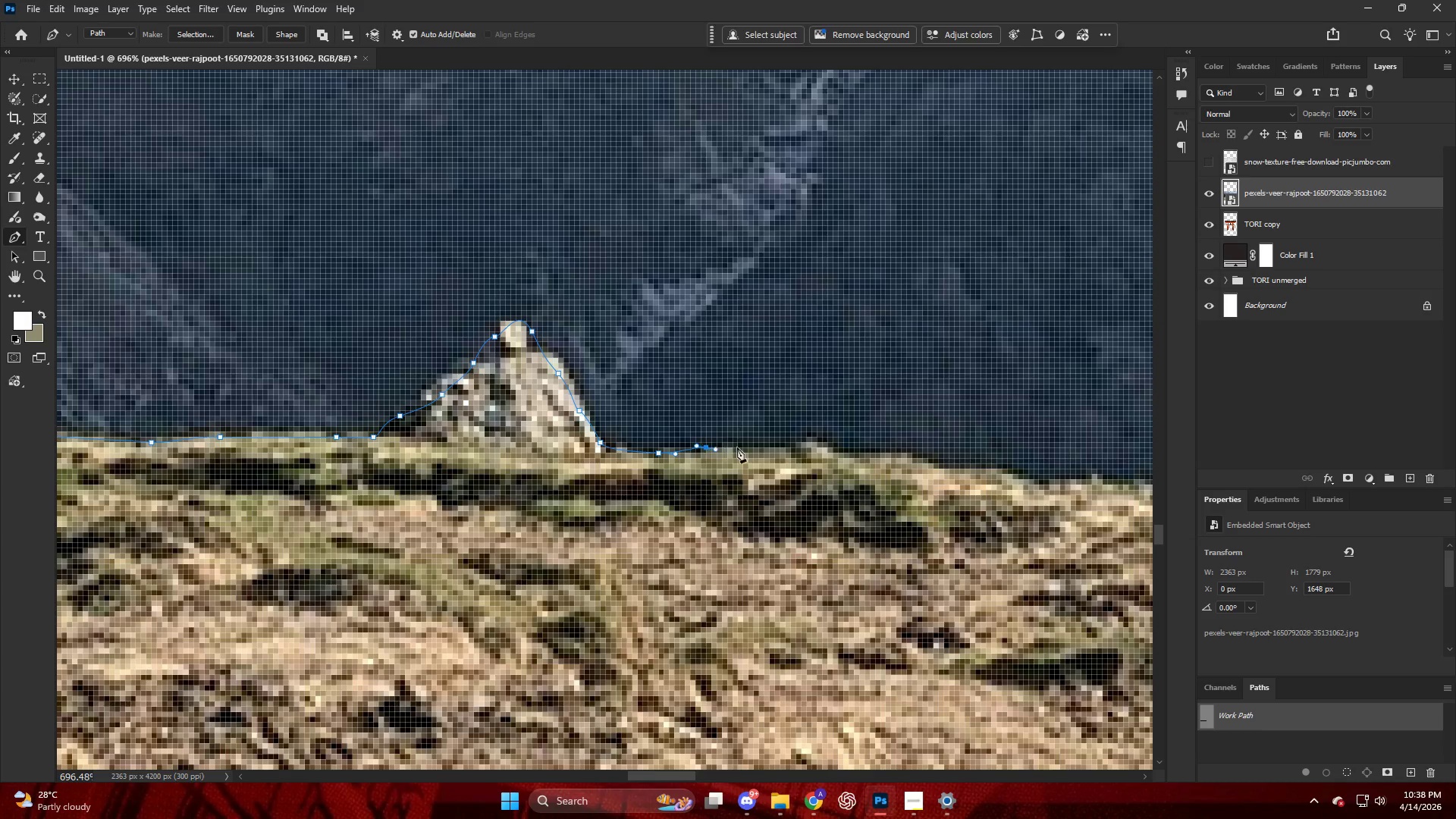 
left_click_drag(start_coordinate=[742, 447], to_coordinate=[758, 450])
 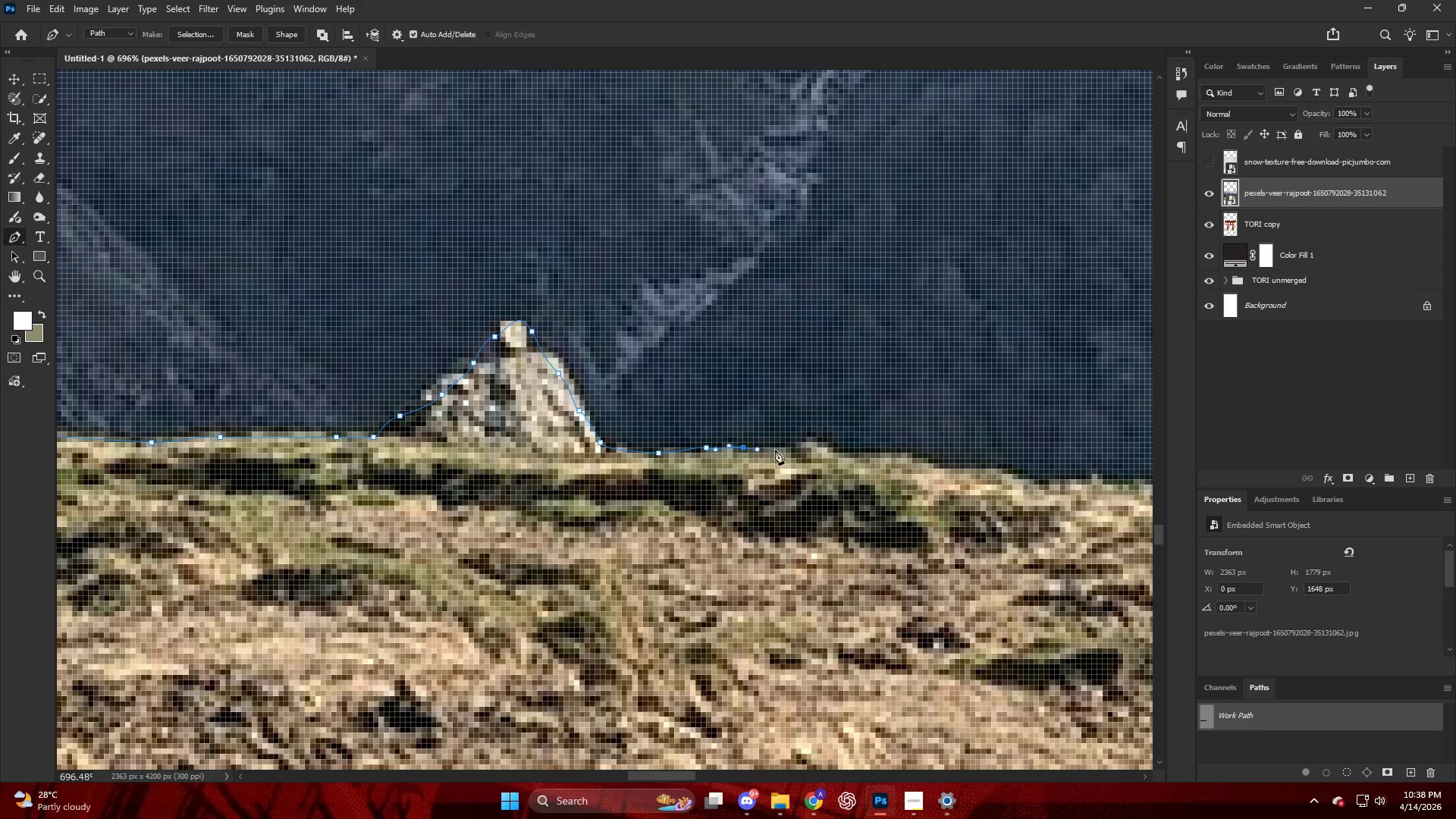 
left_click_drag(start_coordinate=[775, 450], to_coordinate=[781, 450])
 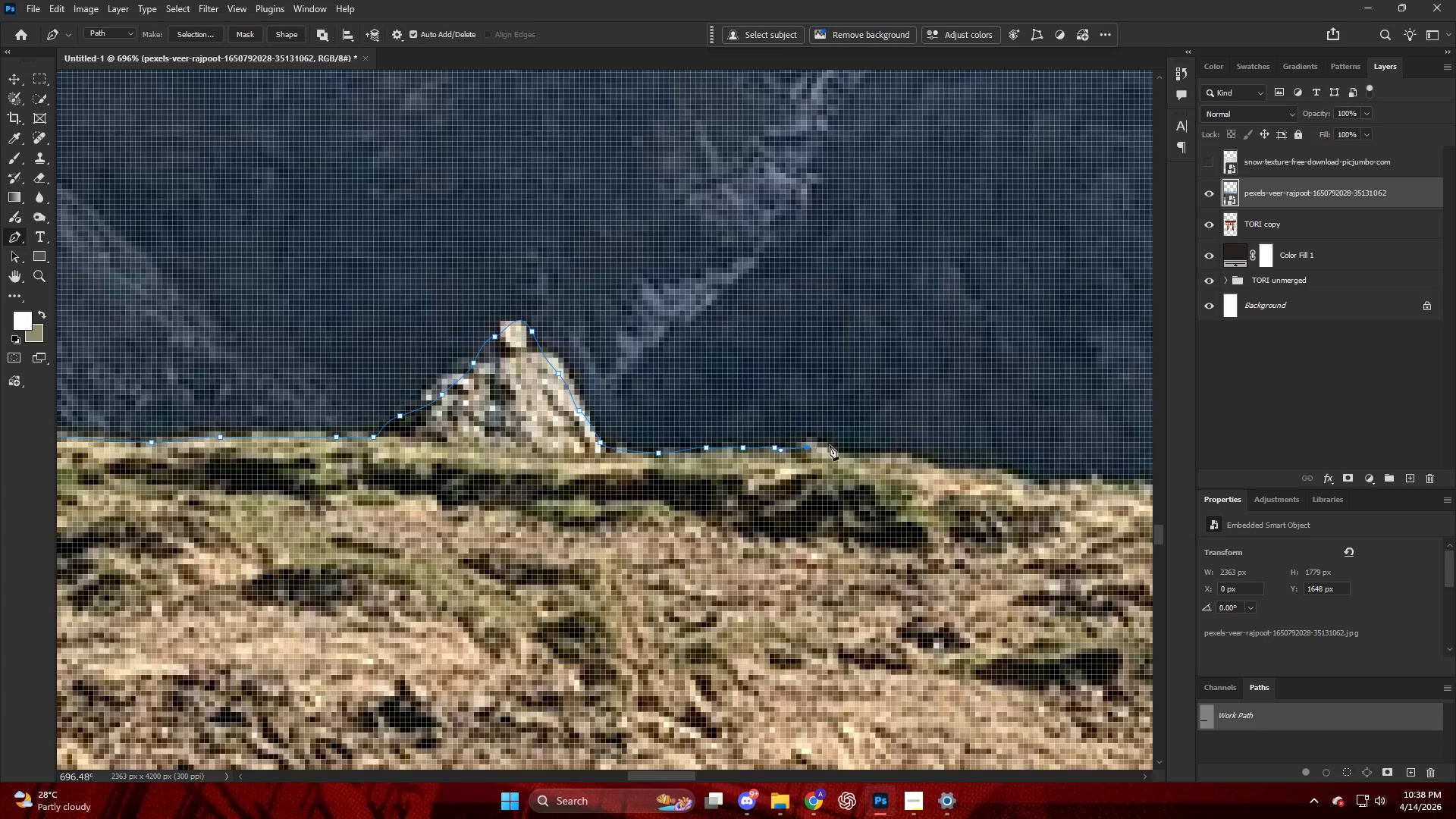 
left_click_drag(start_coordinate=[833, 447], to_coordinate=[843, 454])
 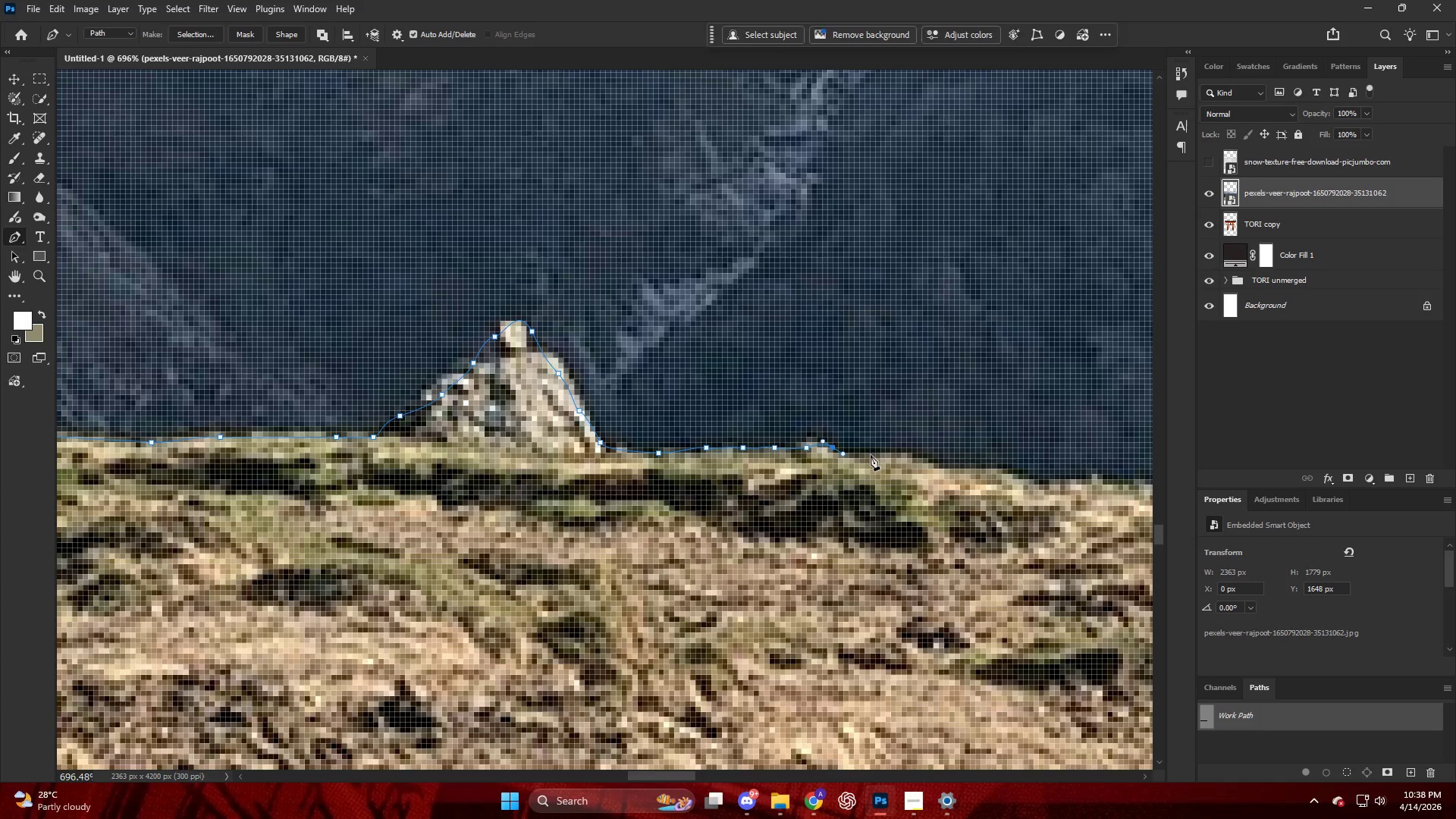 
left_click_drag(start_coordinate=[873, 455], to_coordinate=[882, 454])
 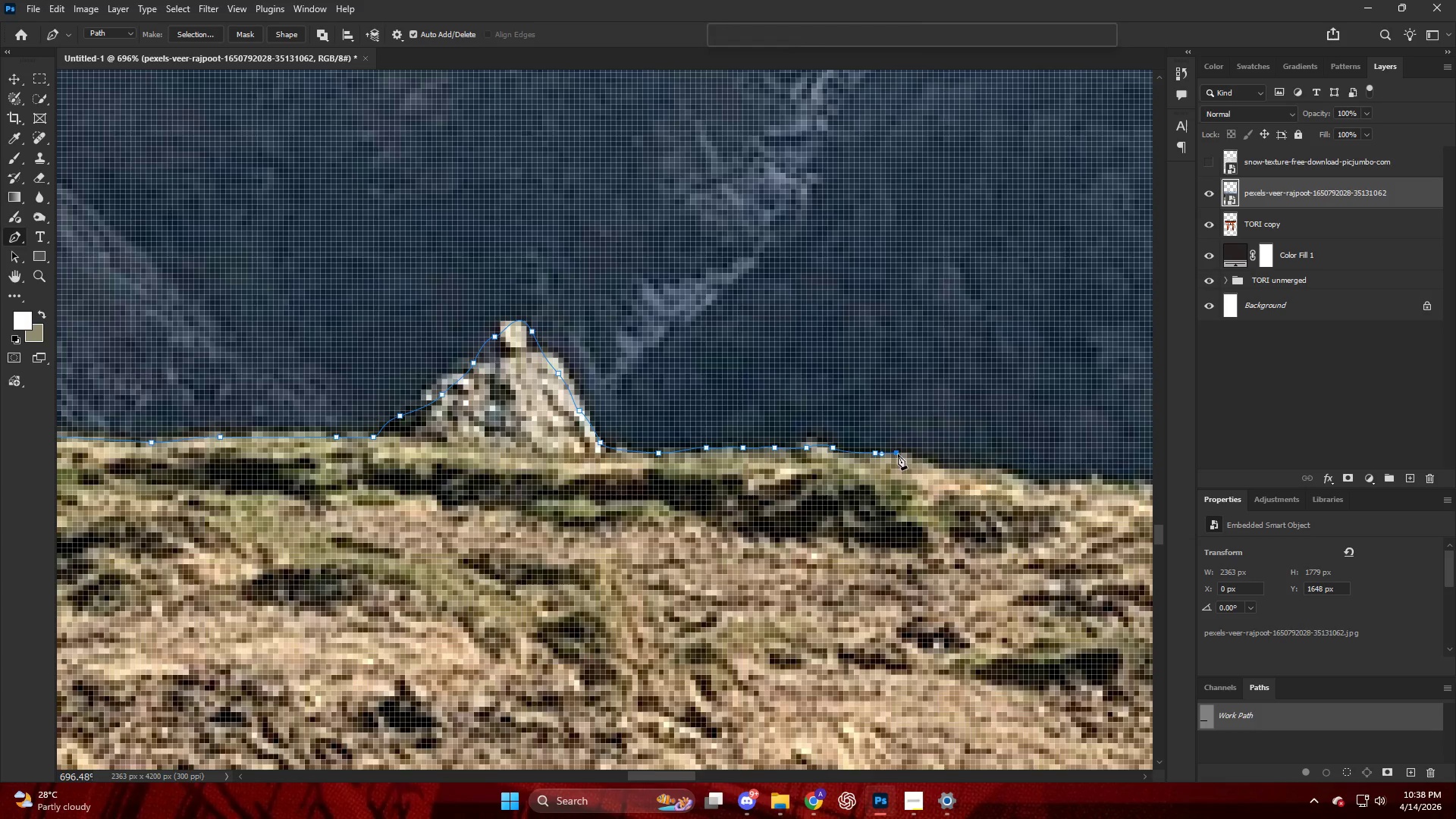 
left_click_drag(start_coordinate=[896, 453], to_coordinate=[915, 463])
 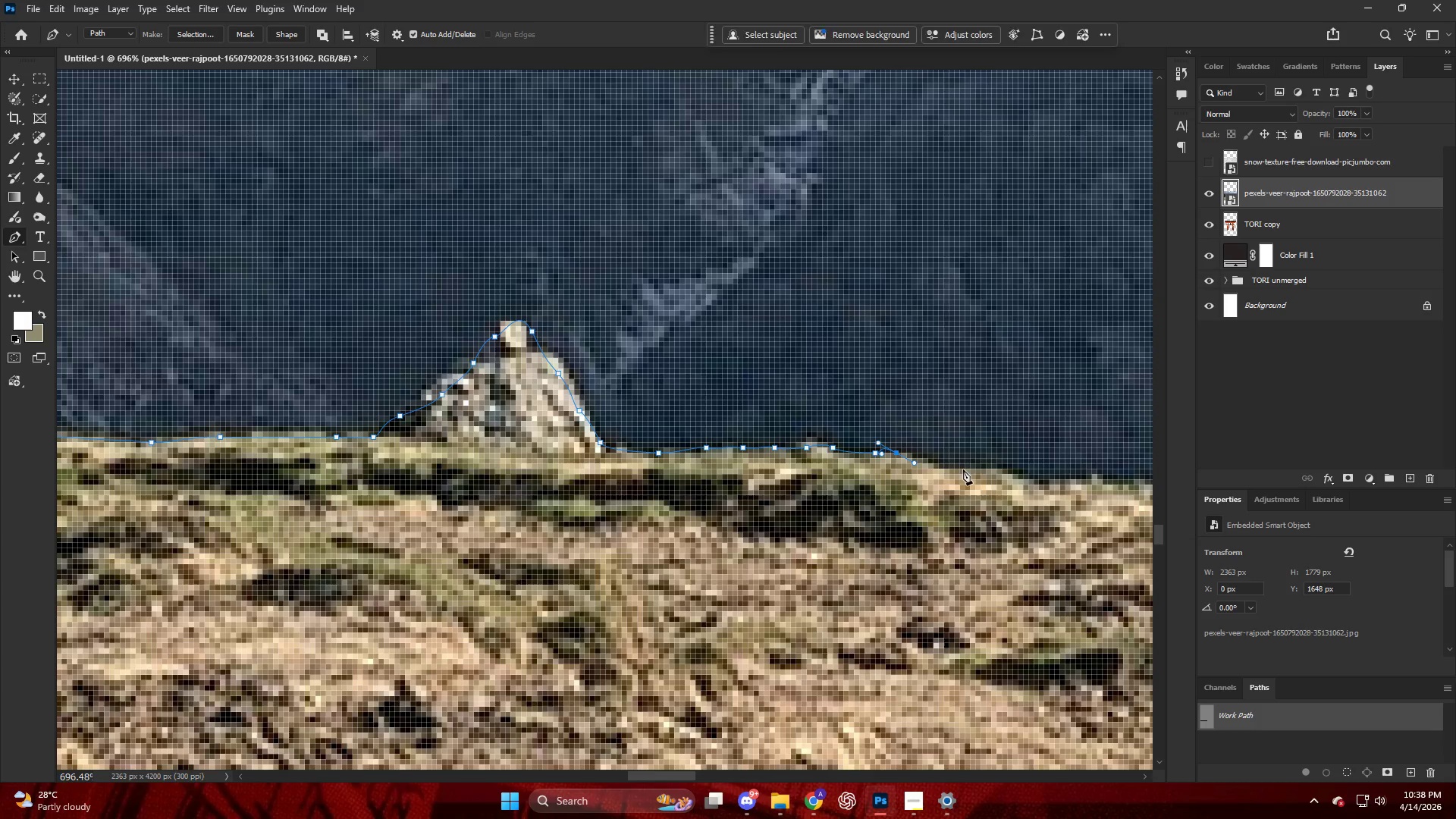 
left_click_drag(start_coordinate=[967, 472], to_coordinate=[973, 478])
 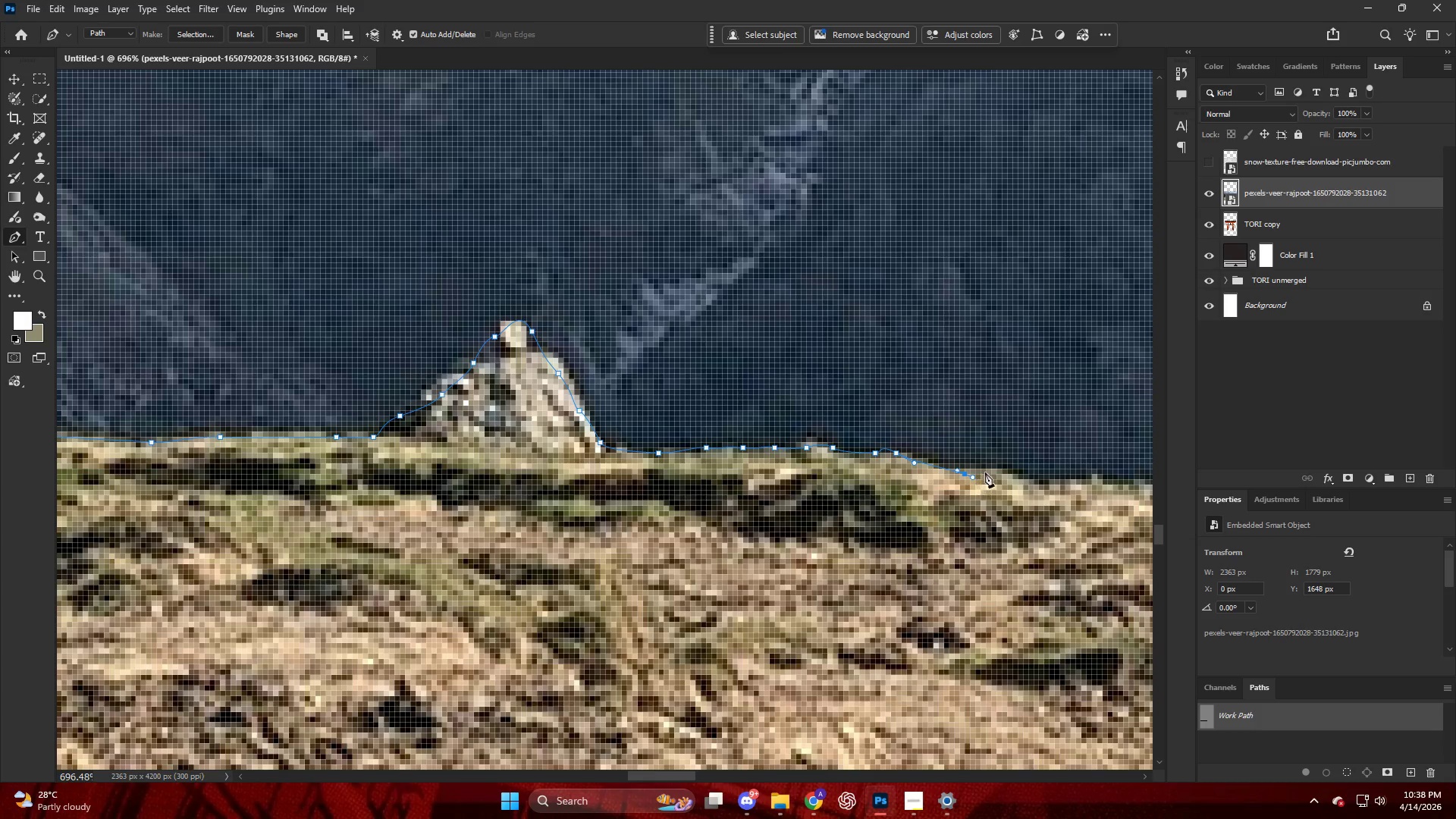 
left_click_drag(start_coordinate=[993, 472], to_coordinate=[1005, 473])
 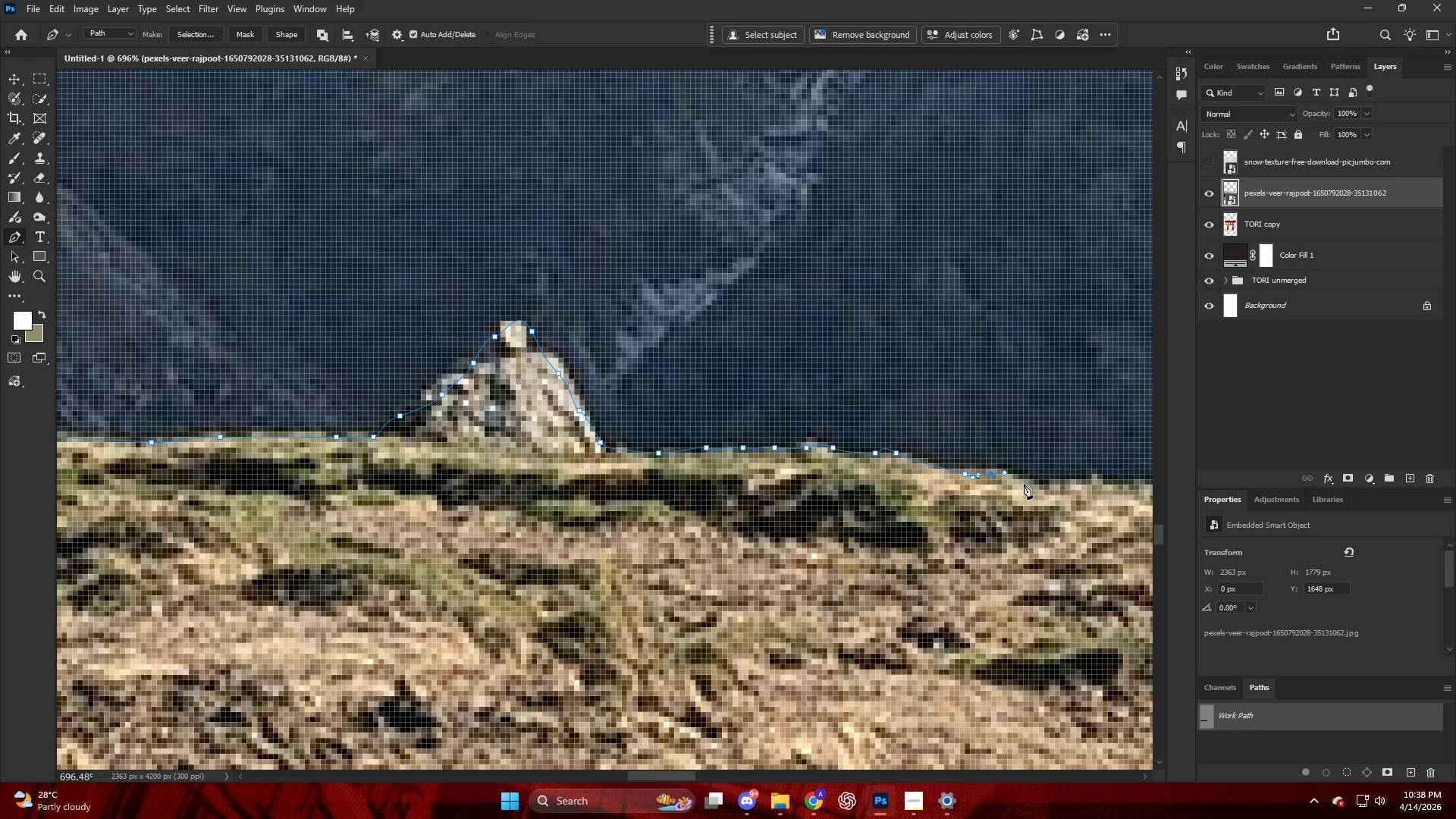 
left_click_drag(start_coordinate=[1025, 484], to_coordinate=[1034, 487])
 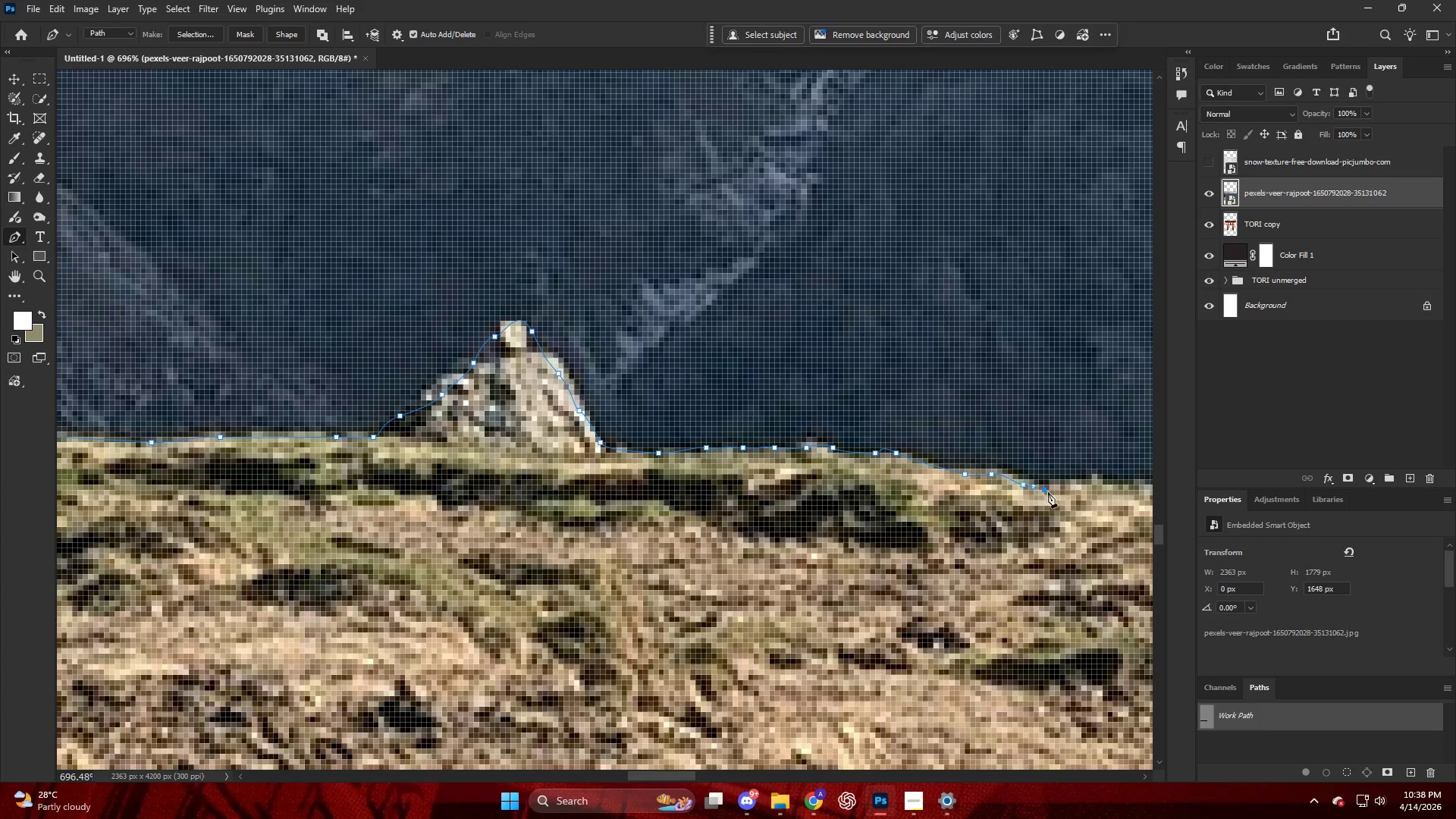 
hold_key(key=AltLeft, duration=0.88)
 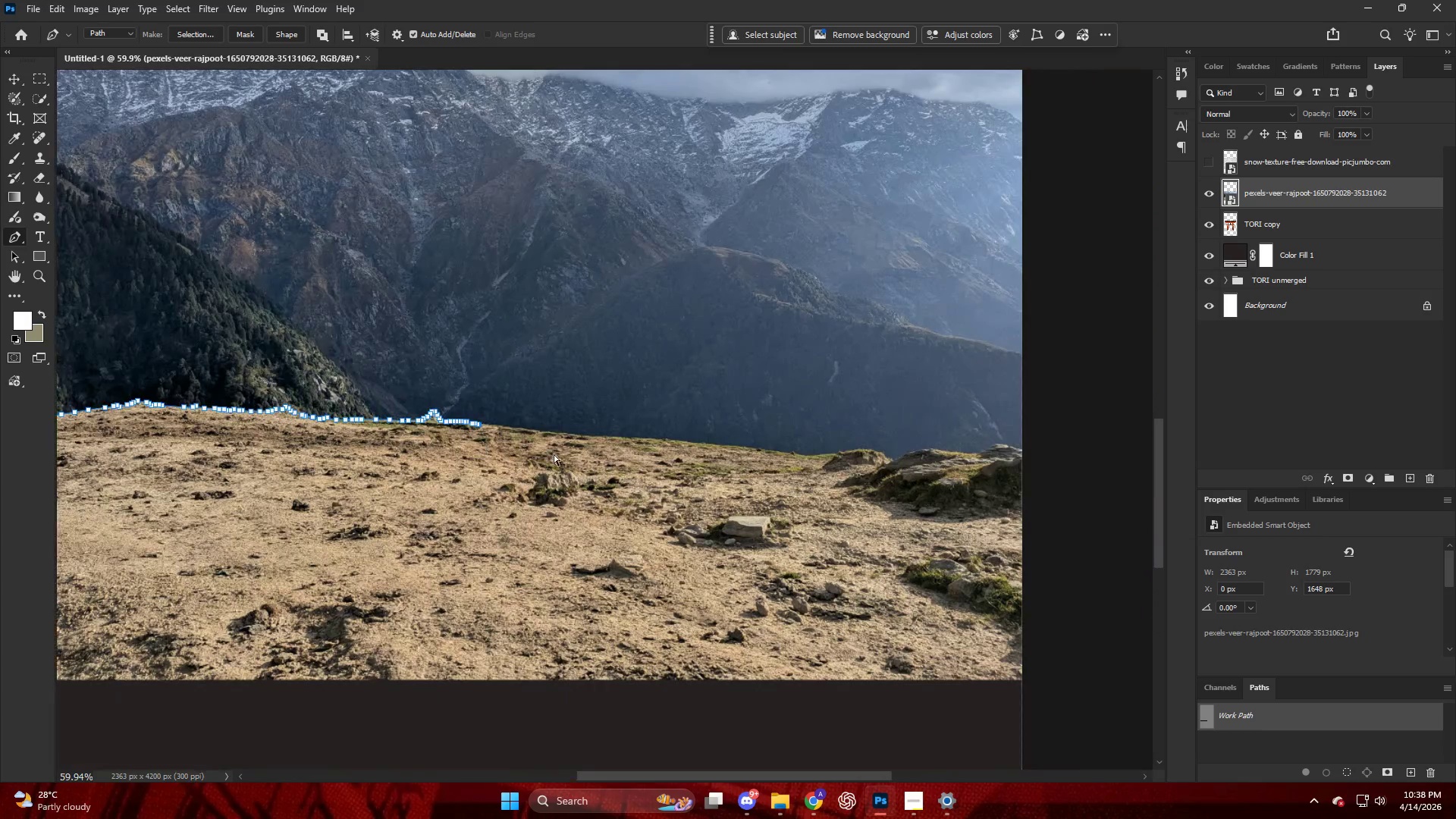 
hold_key(key=ControlLeft, duration=0.41)
 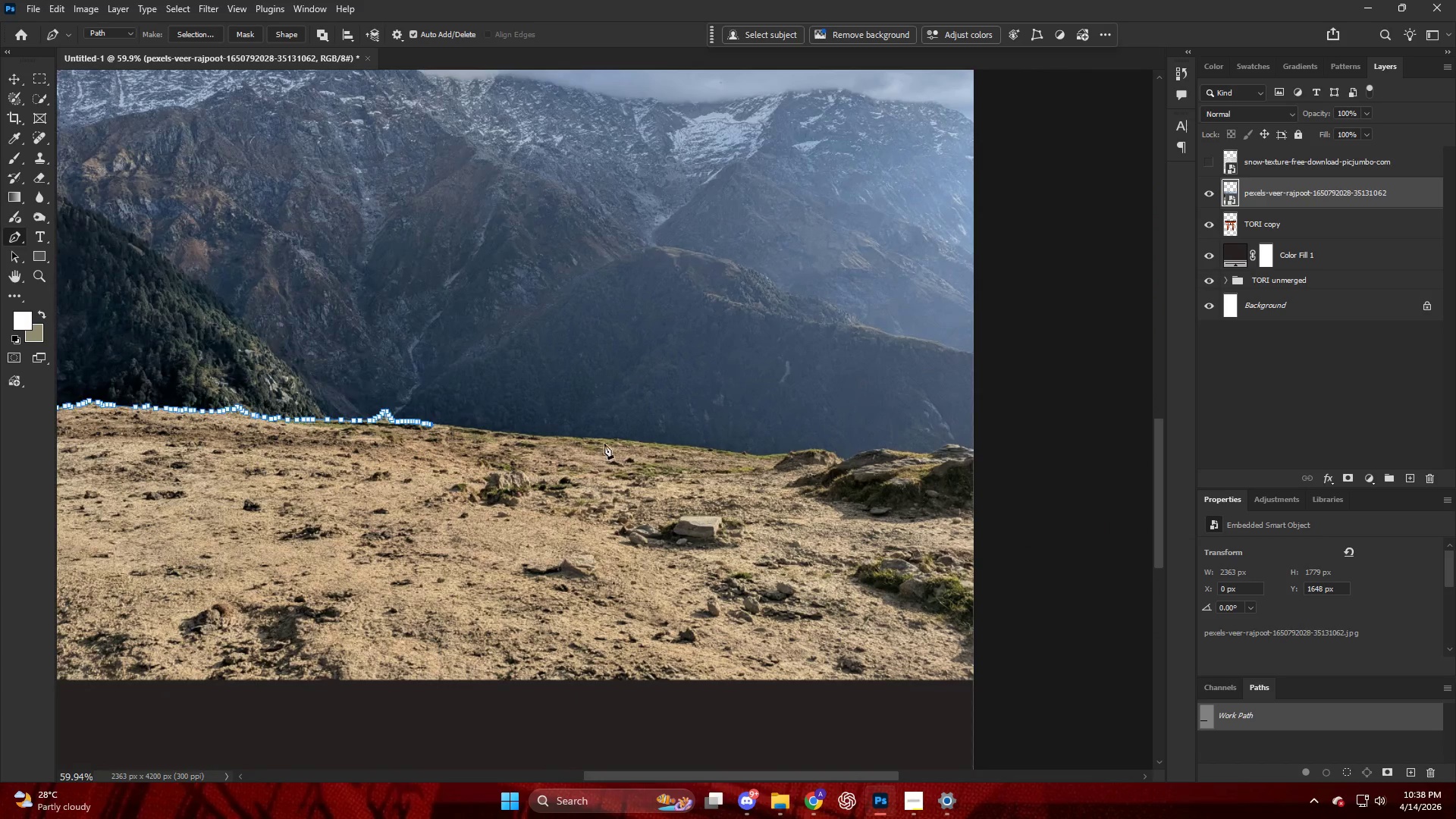 
hold_key(key=AltLeft, duration=0.84)
 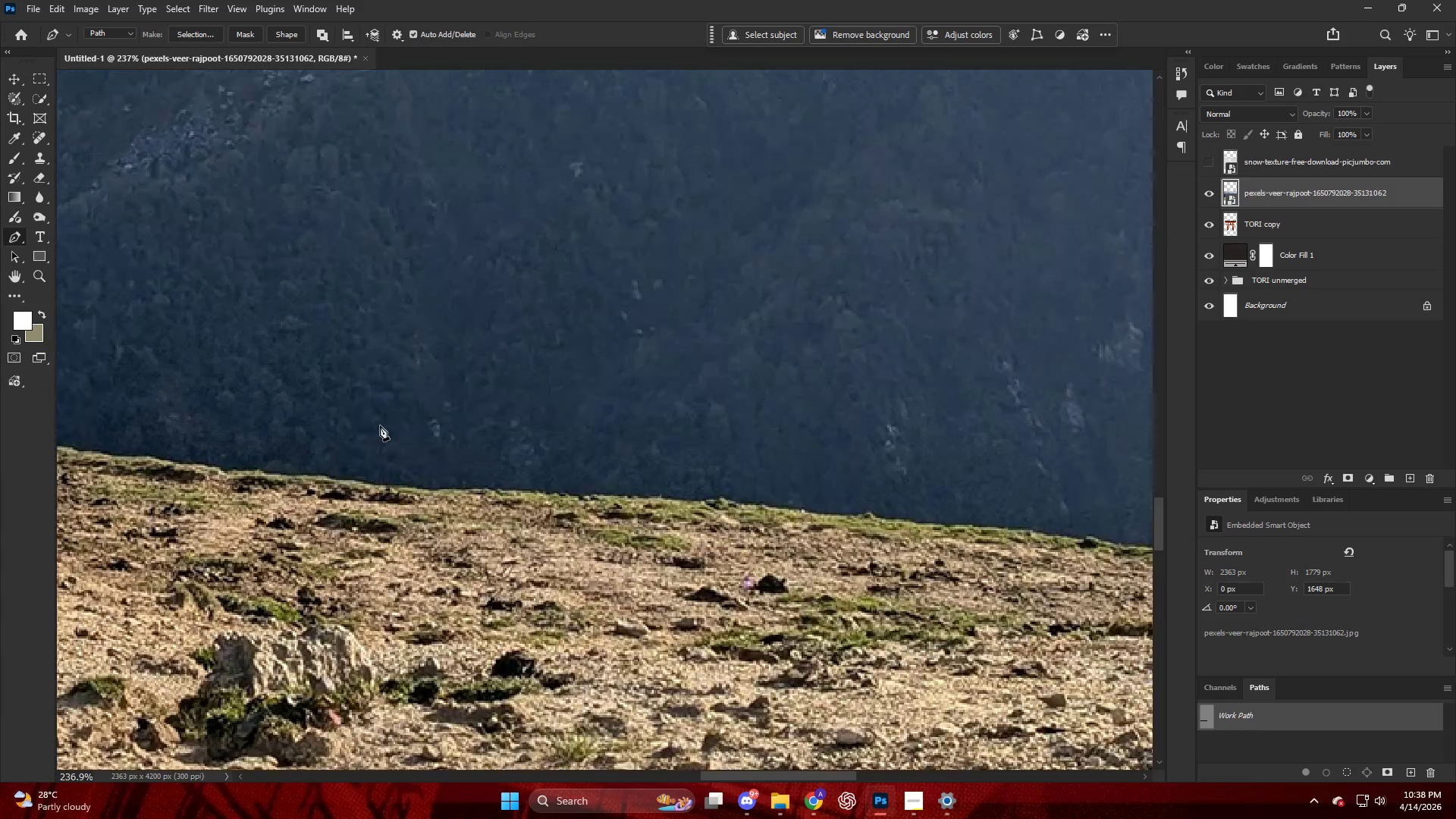 
hold_key(key=ControlLeft, duration=0.69)
 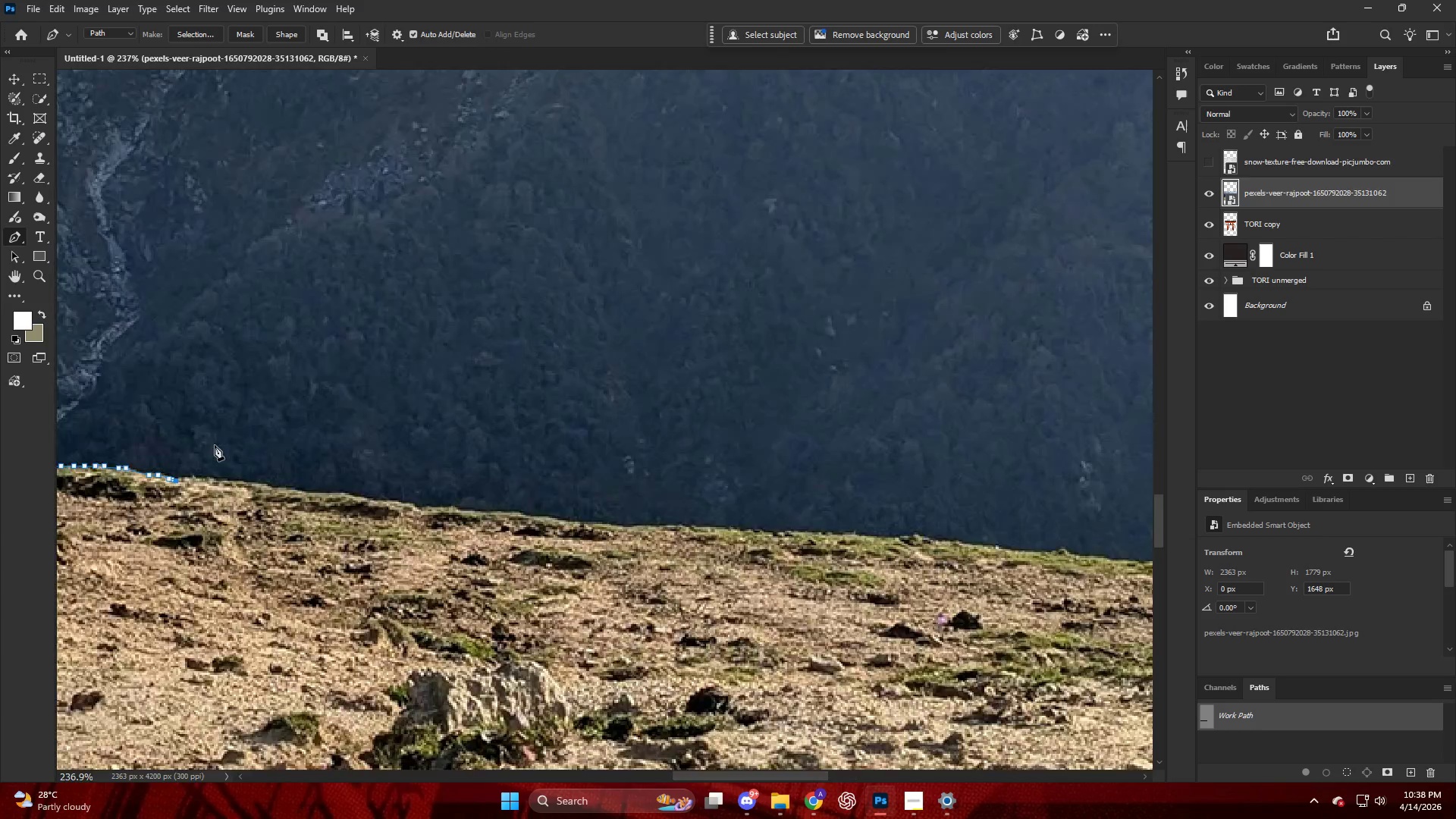 
hold_key(key=AltLeft, duration=0.62)
 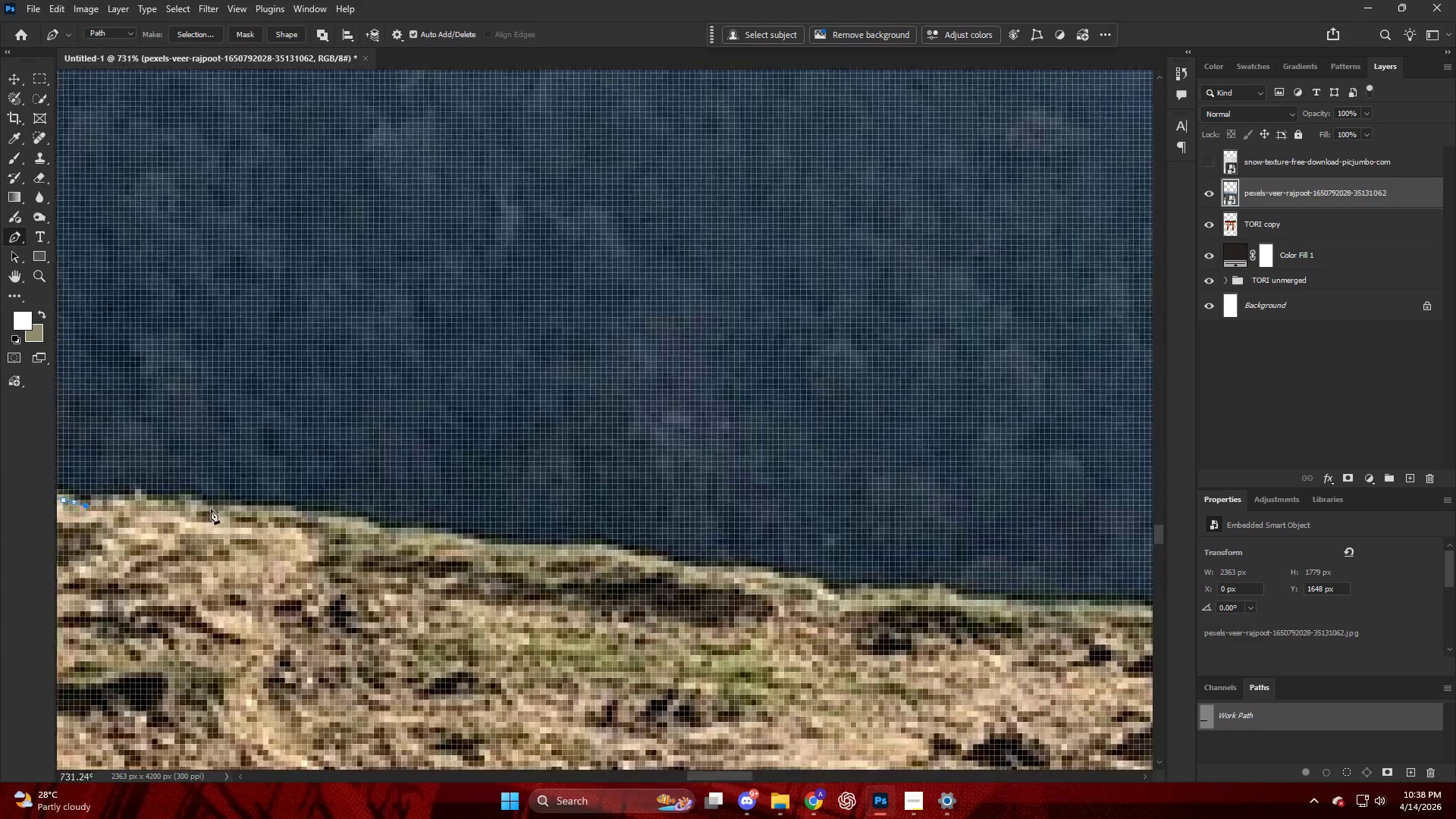 
left_click_drag(start_coordinate=[211, 508], to_coordinate=[279, 513])
 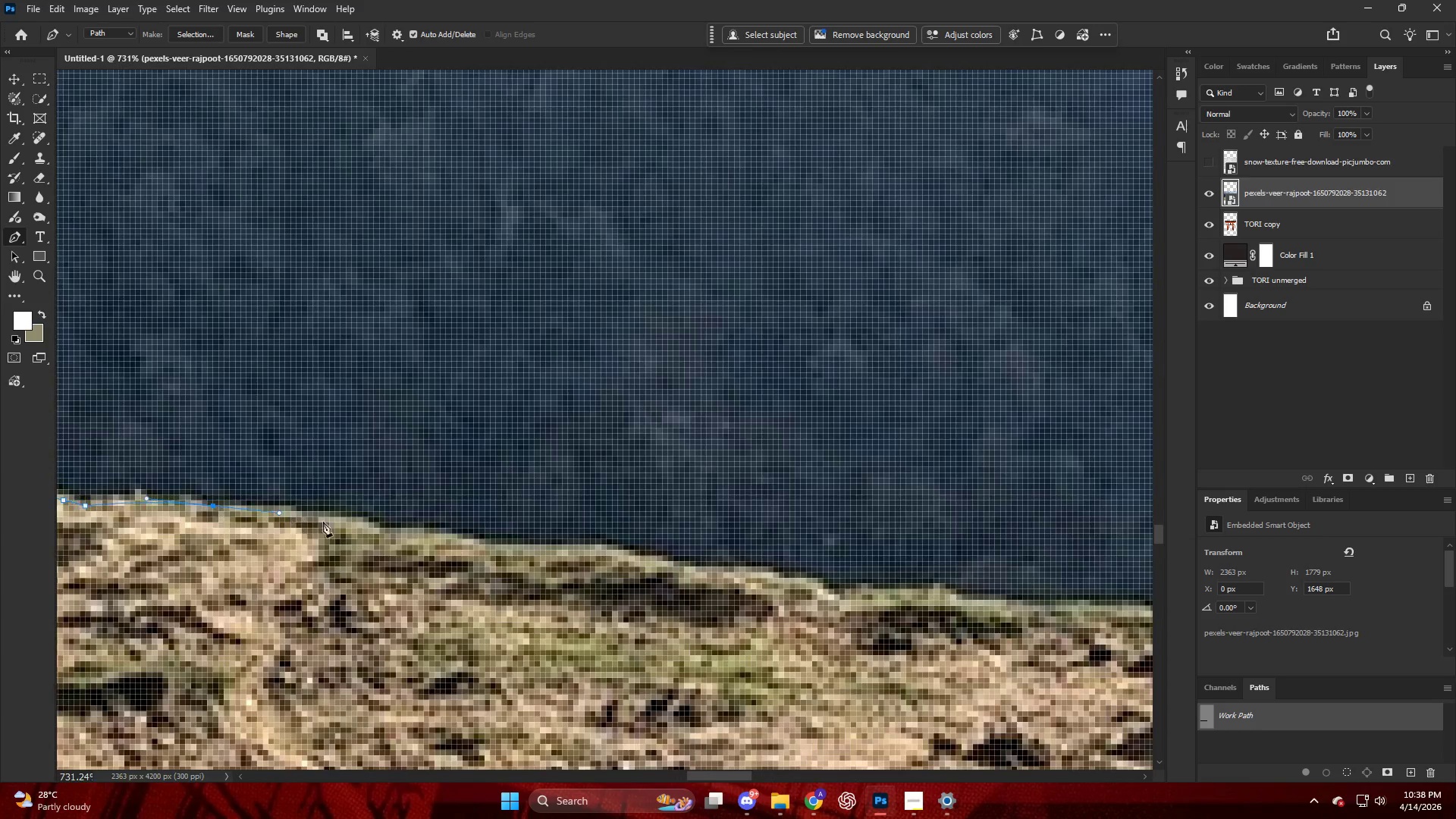 
scroll: coordinate [209, 516], scroll_direction: up, amount: 2.0
 